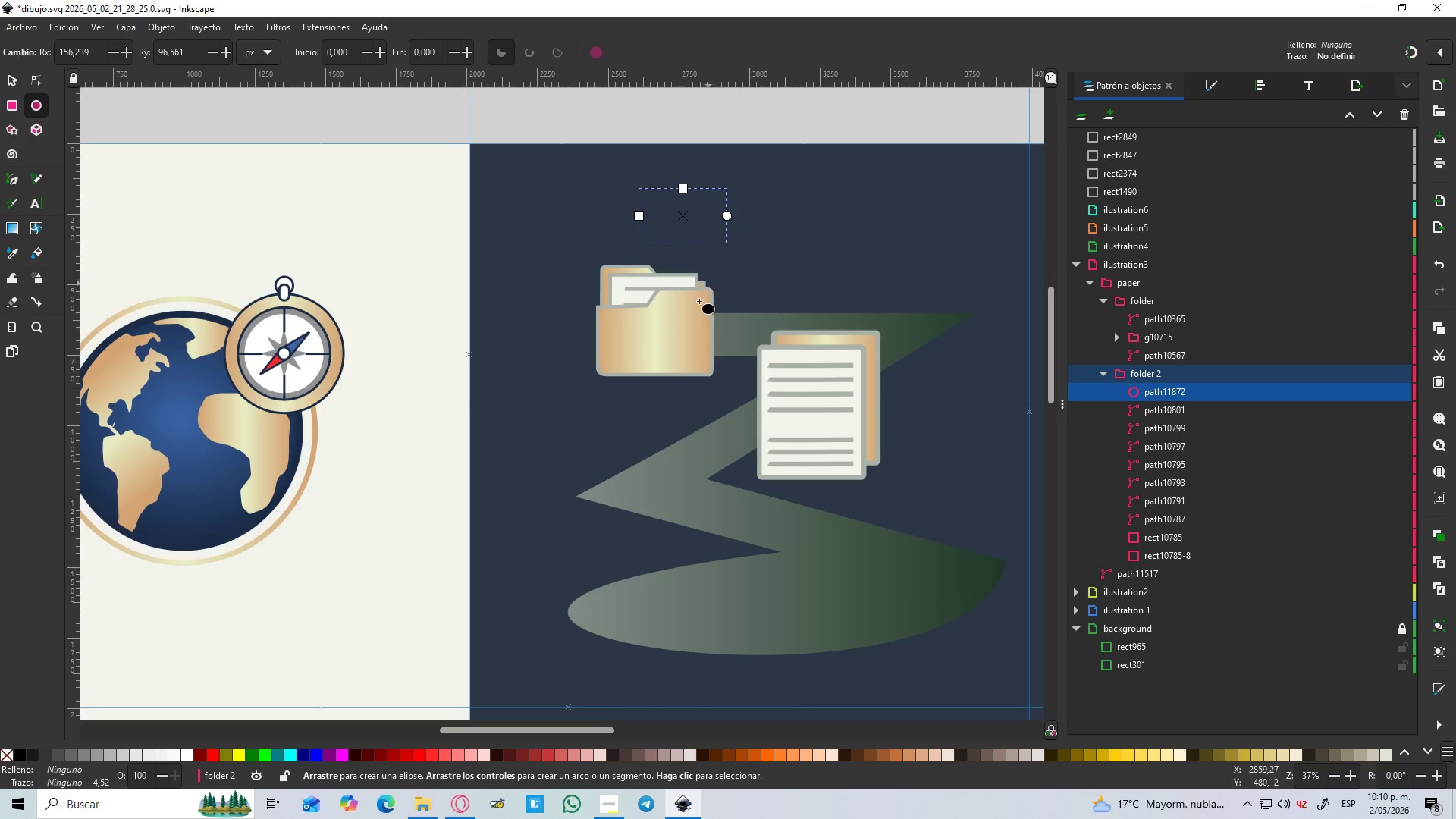 
key(D)
 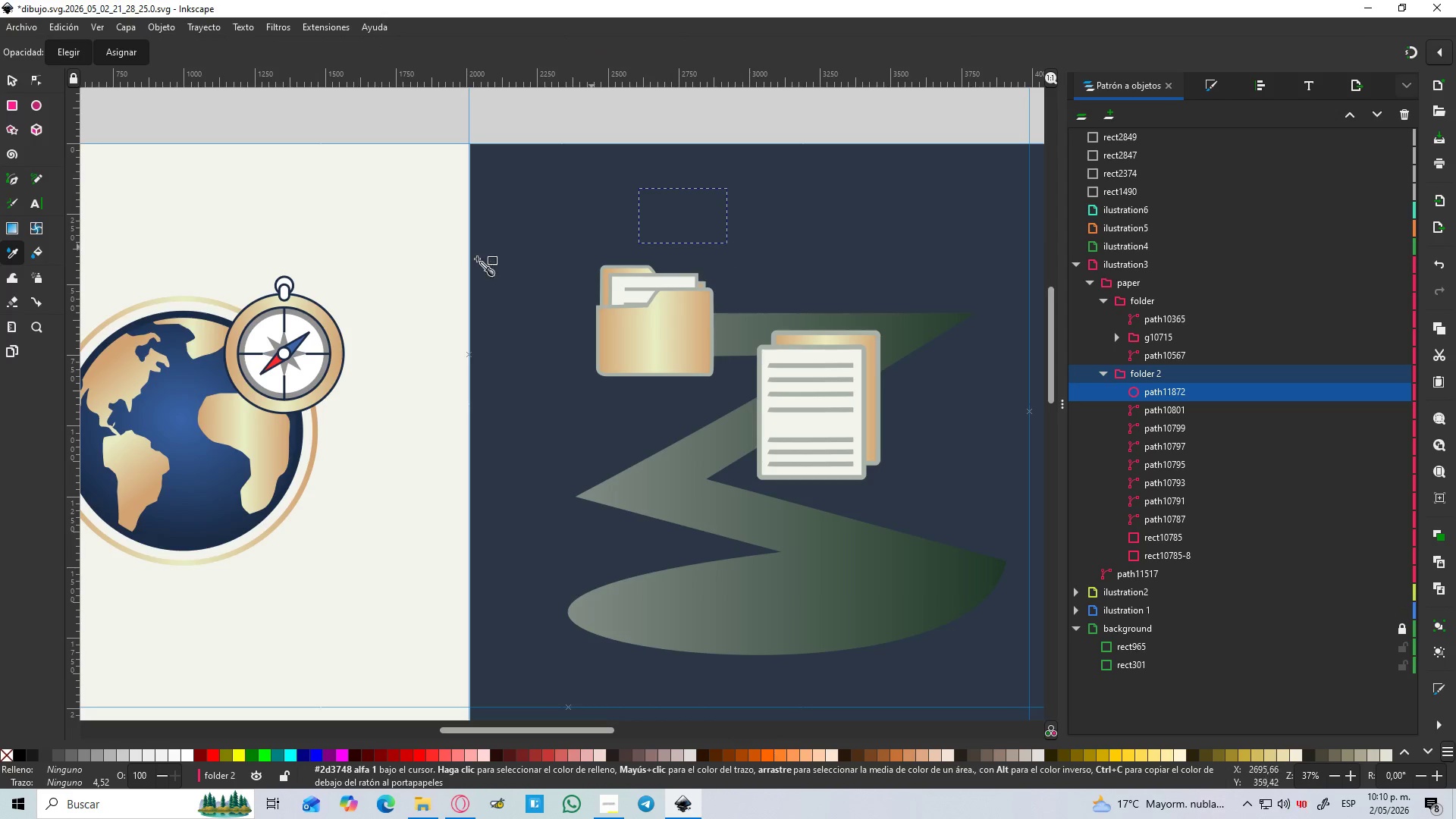 
left_click([410, 283])
 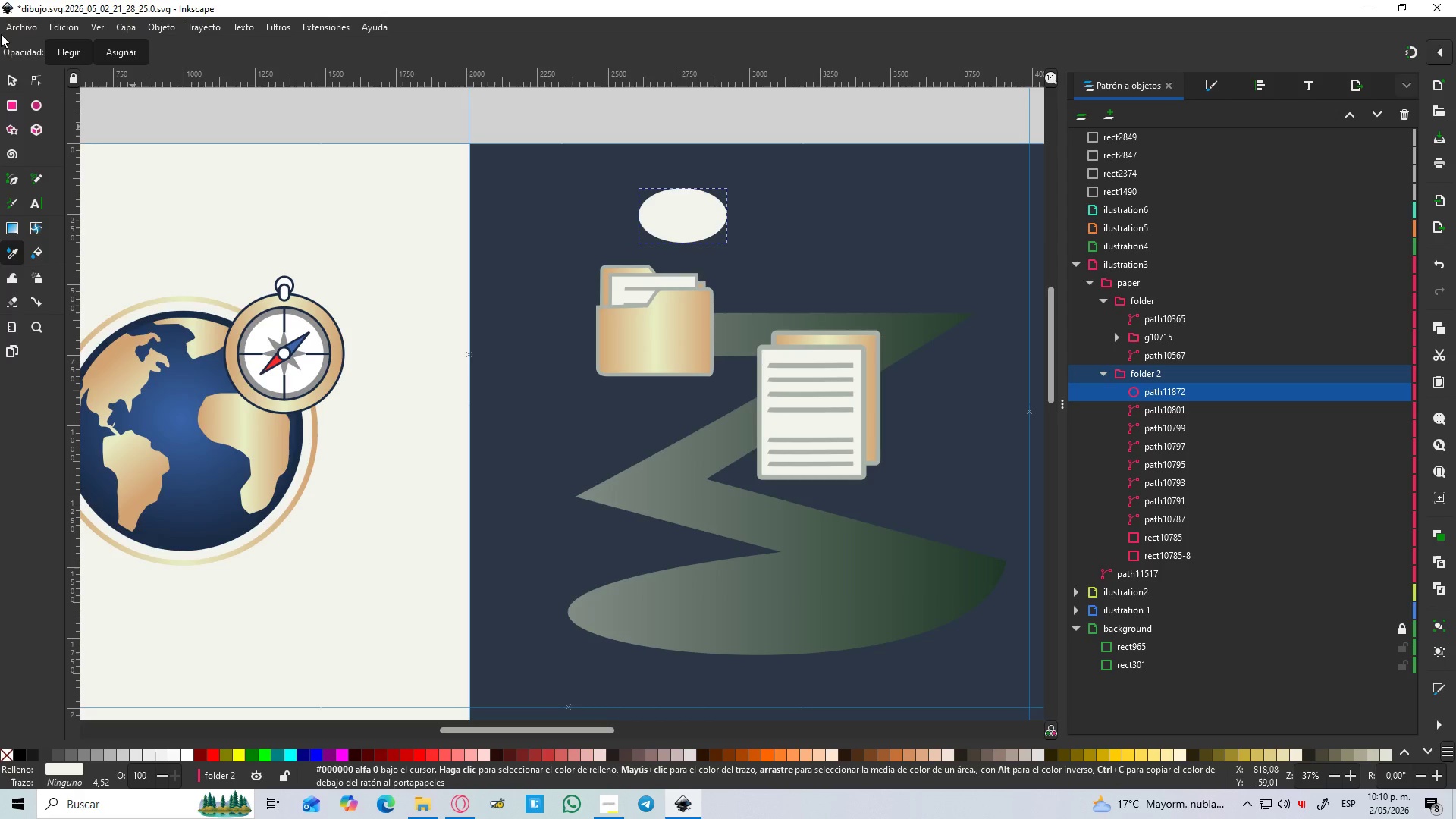 
left_click([12, 76])
 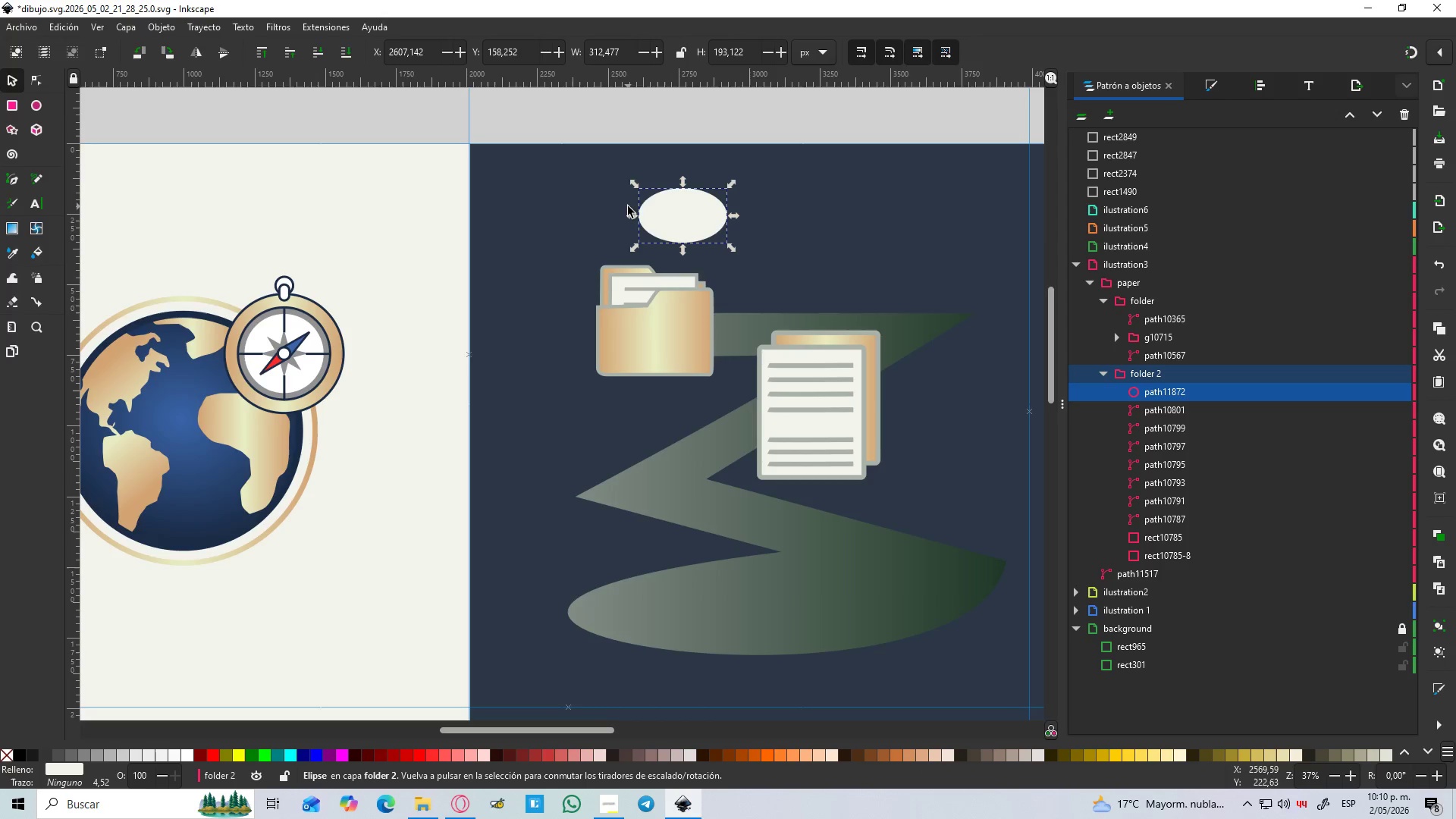 
key(Delete)
 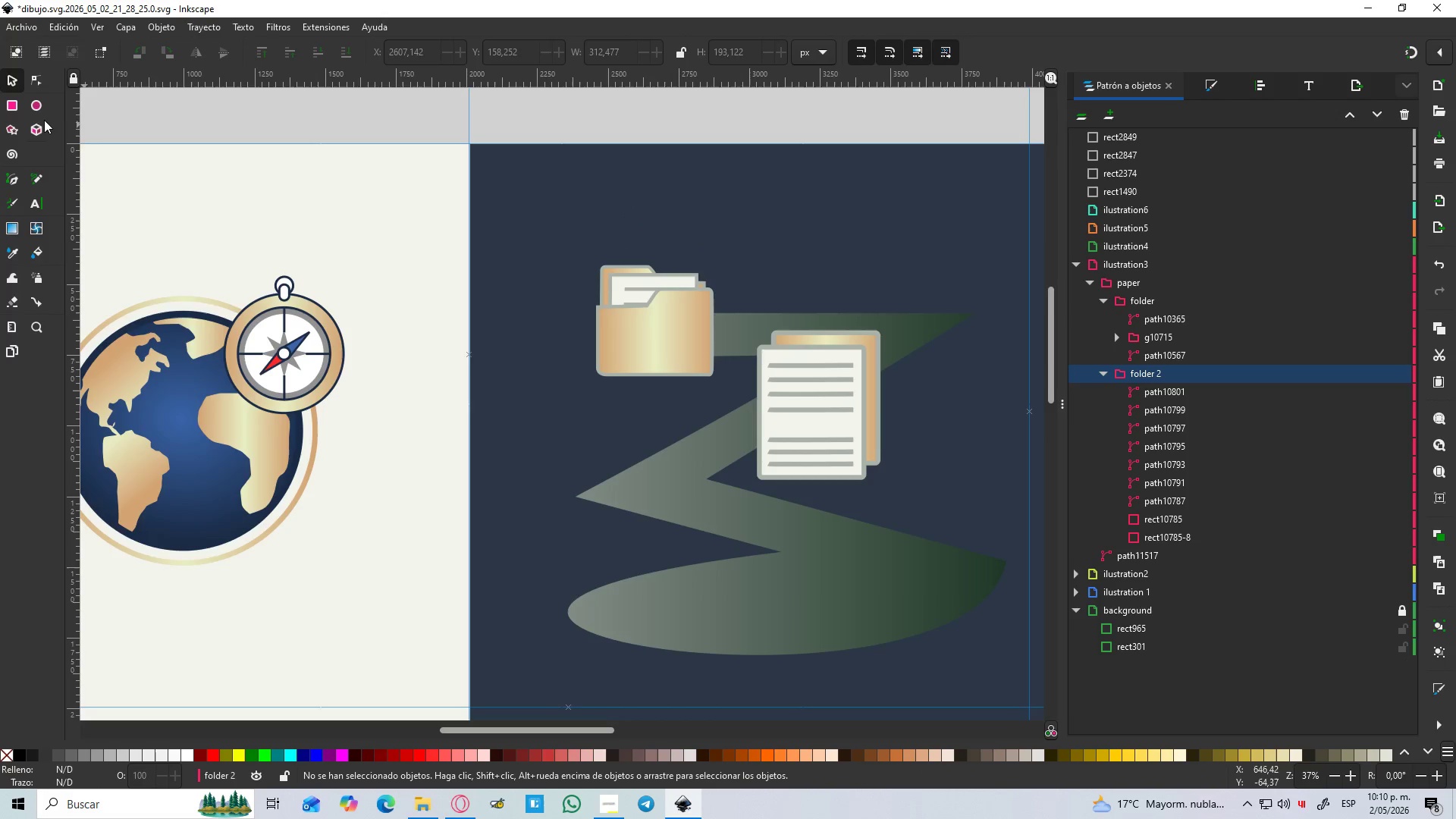 
left_click([40, 111])
 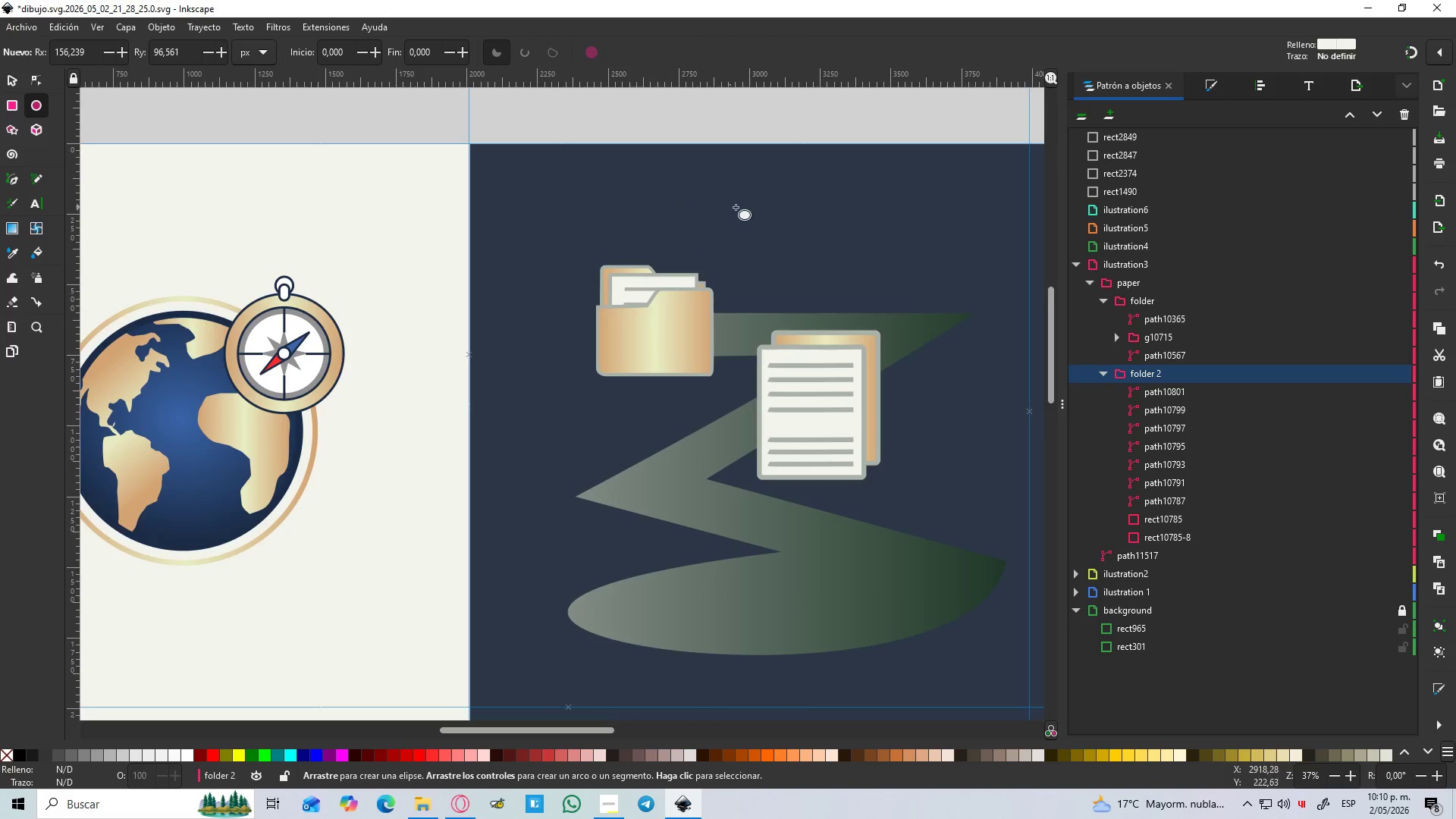 
left_click_drag(start_coordinate=[737, 190], to_coordinate=[803, 254])
 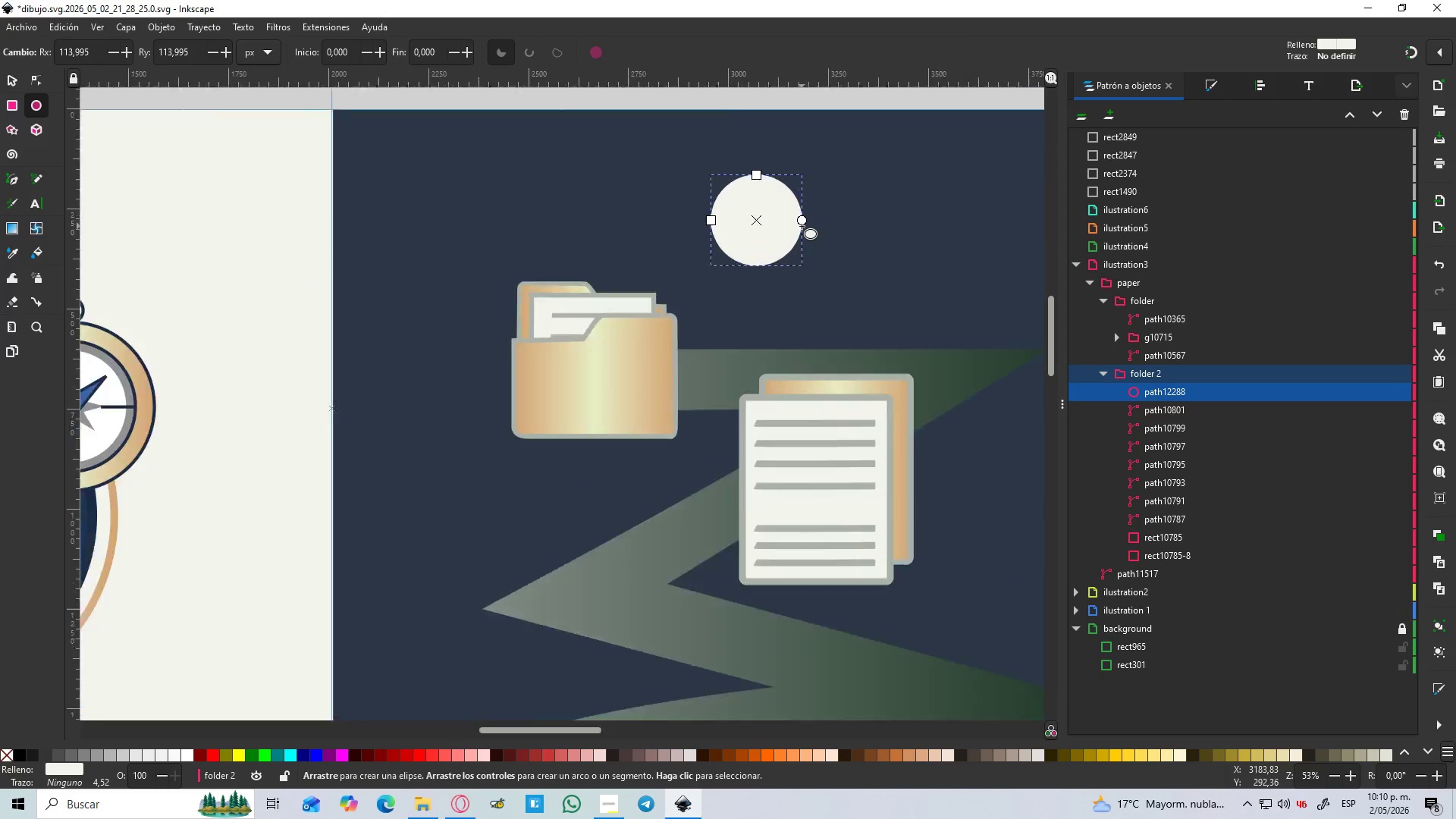 
hold_key(key=ControlLeft, duration=1.02)
 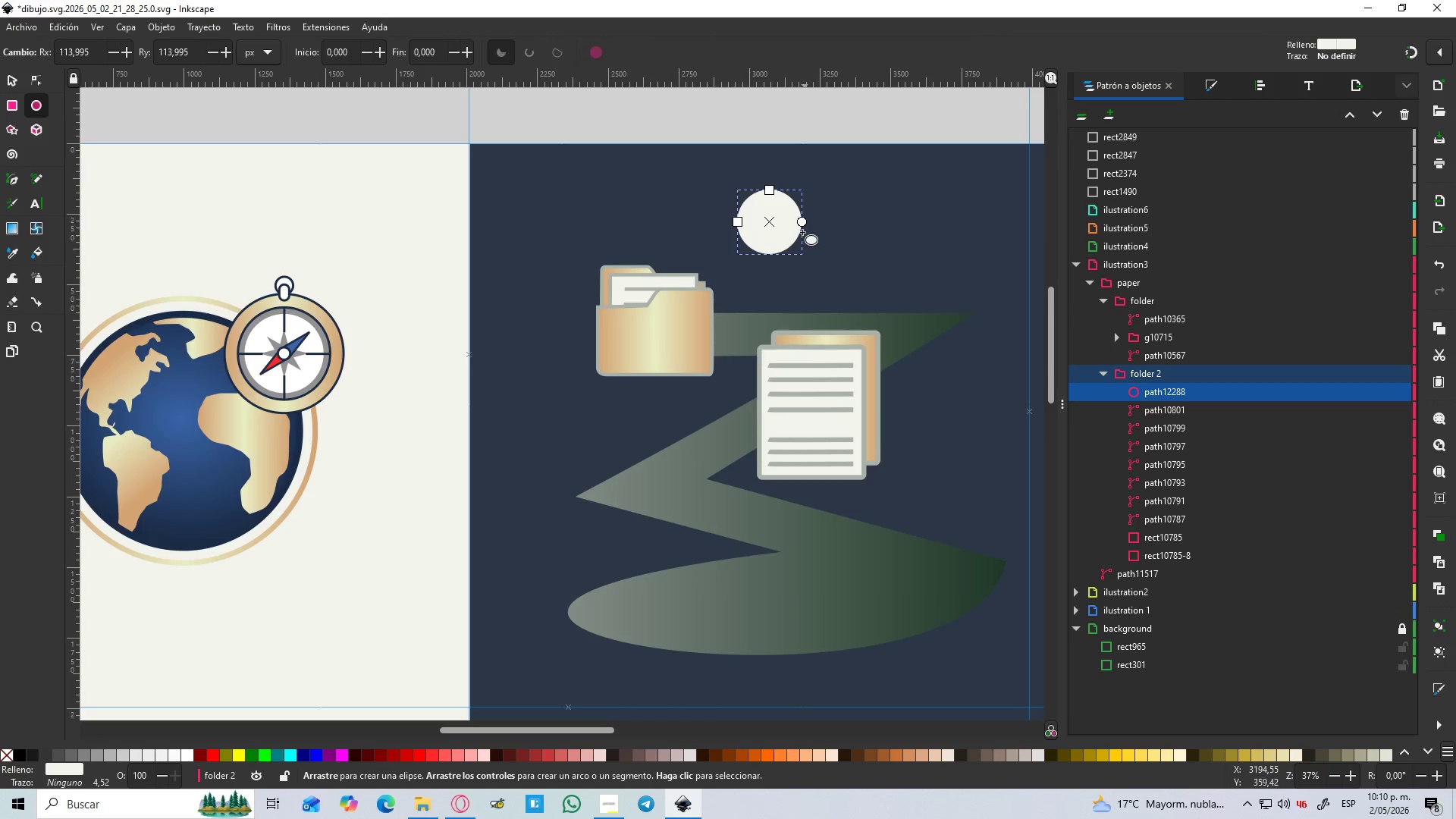 
hold_key(key=ControlLeft, duration=0.48)
scroll: coordinate [802, 226], scroll_direction: up, amount: 4.0
 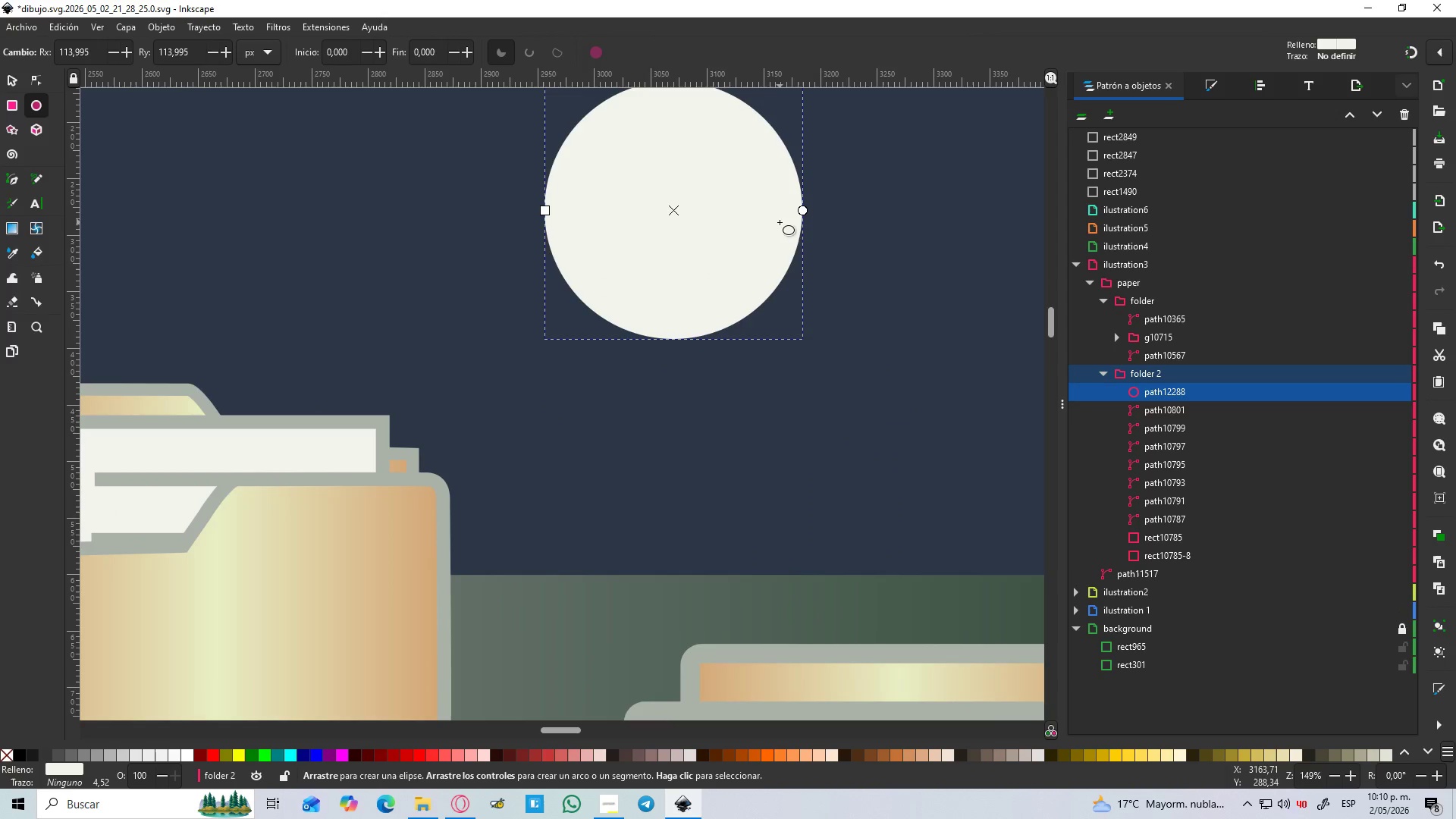 
key(B)
 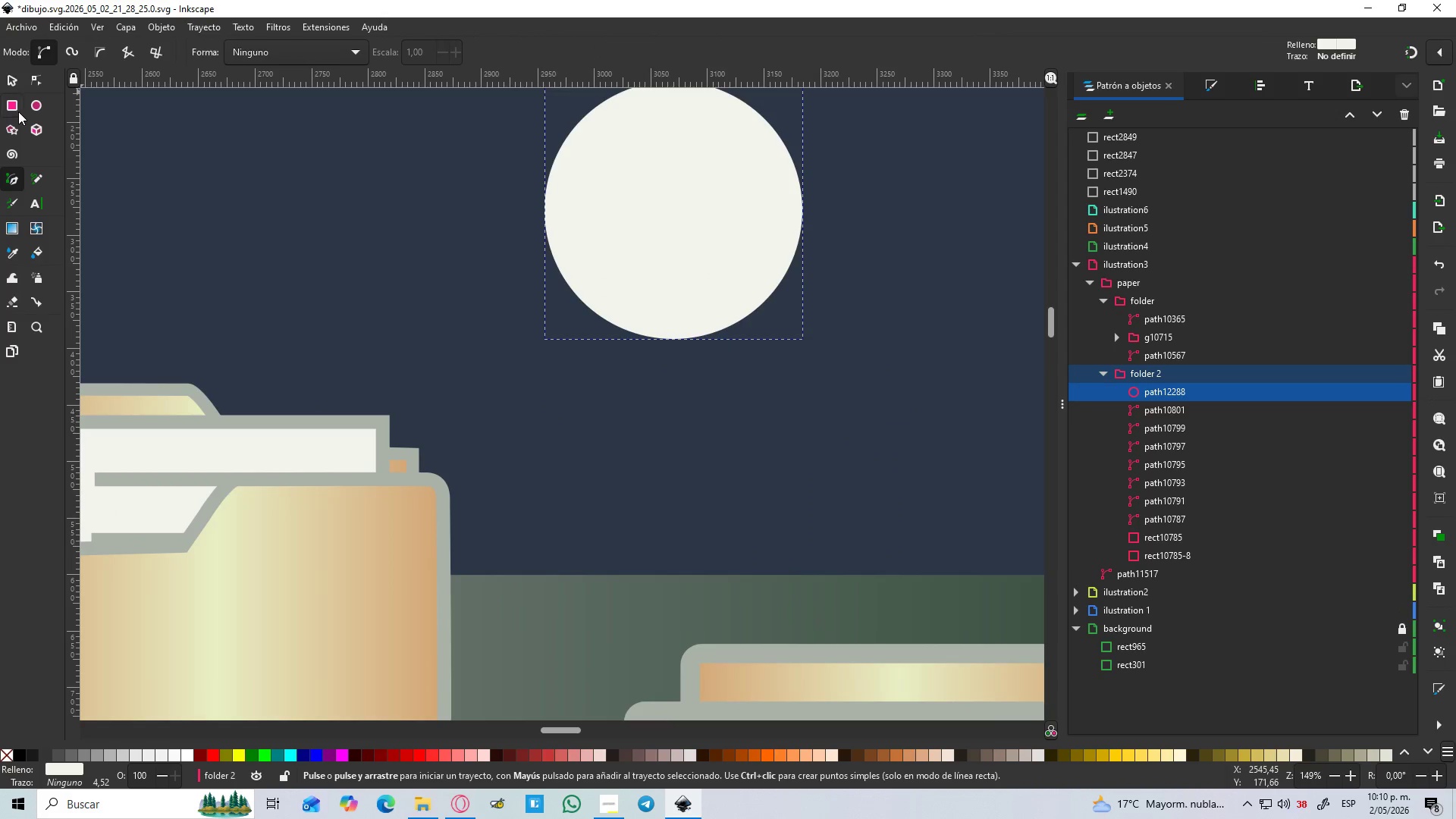 
left_click([14, 108])
 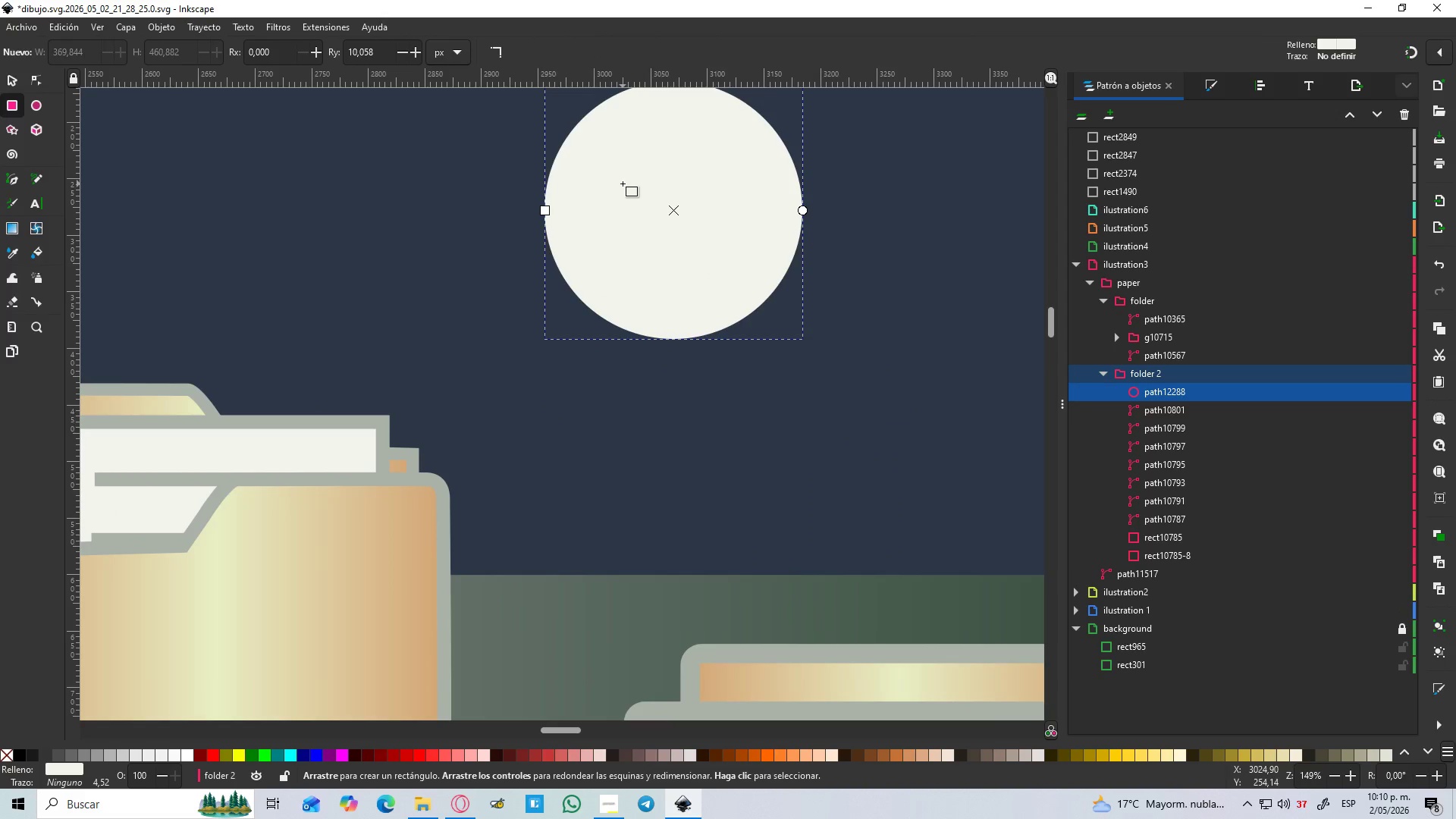 
key(B)
 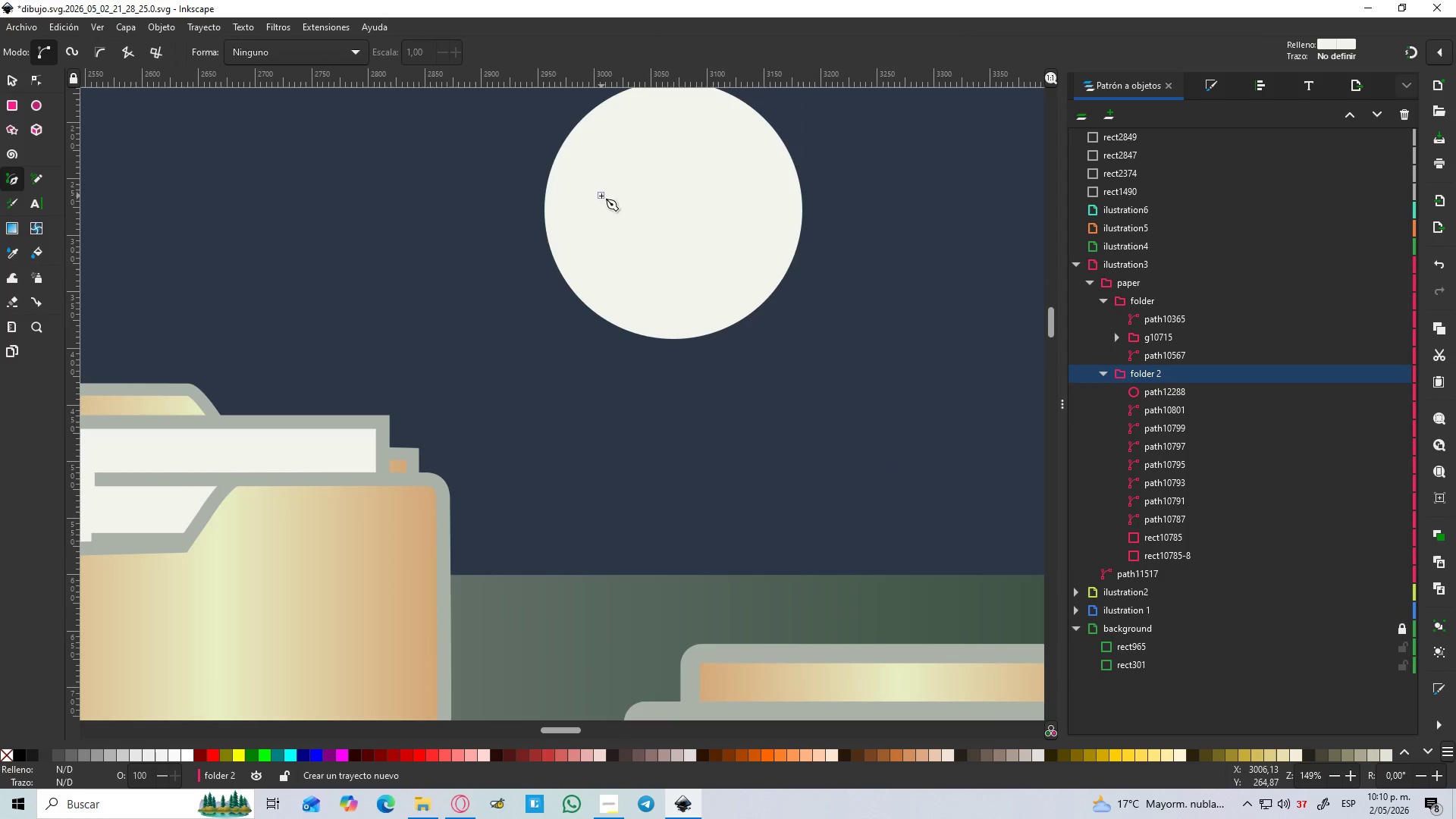 
hold_key(key=ControlLeft, duration=1.5)
 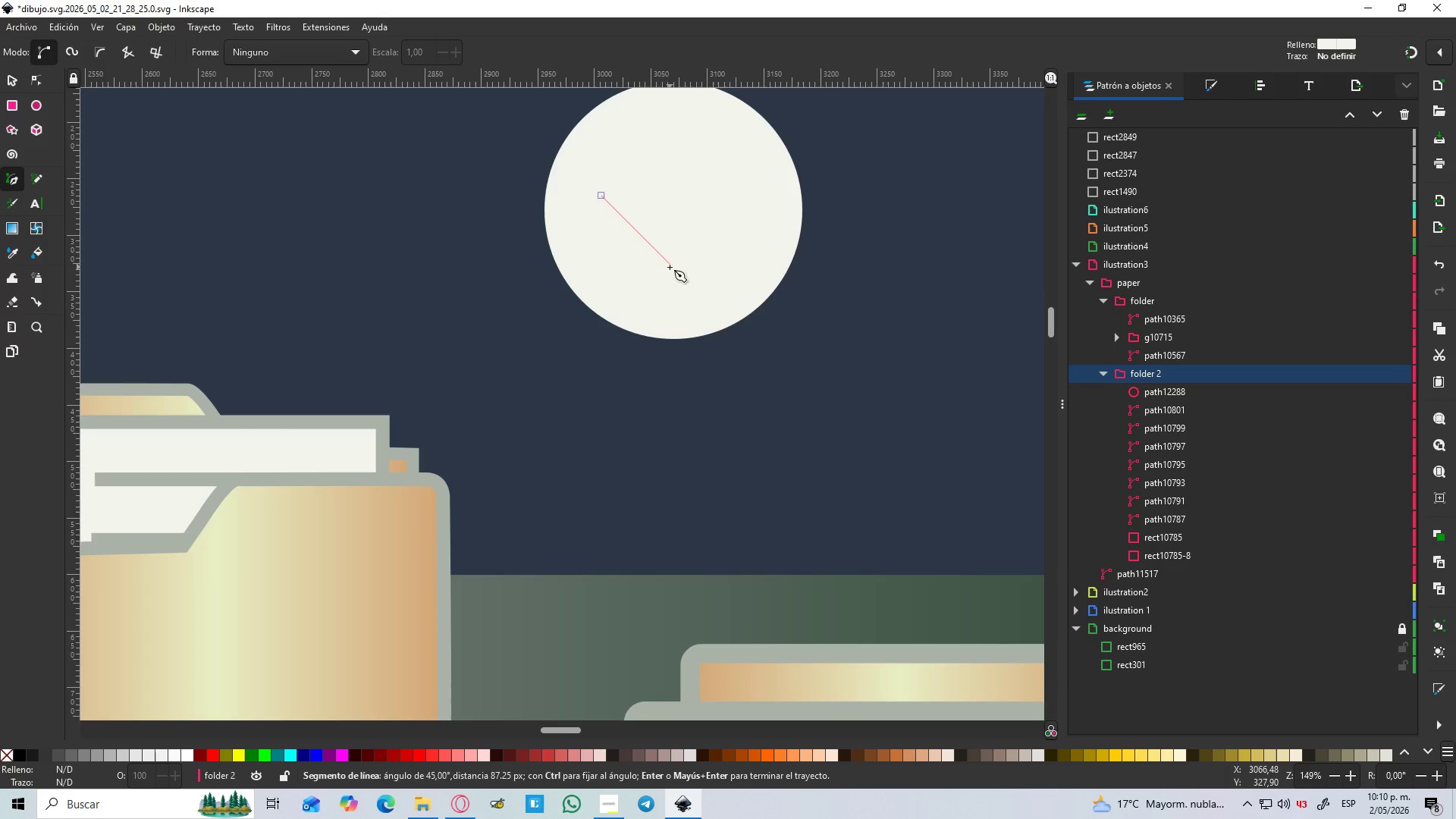 
key(Control+ControlLeft)
 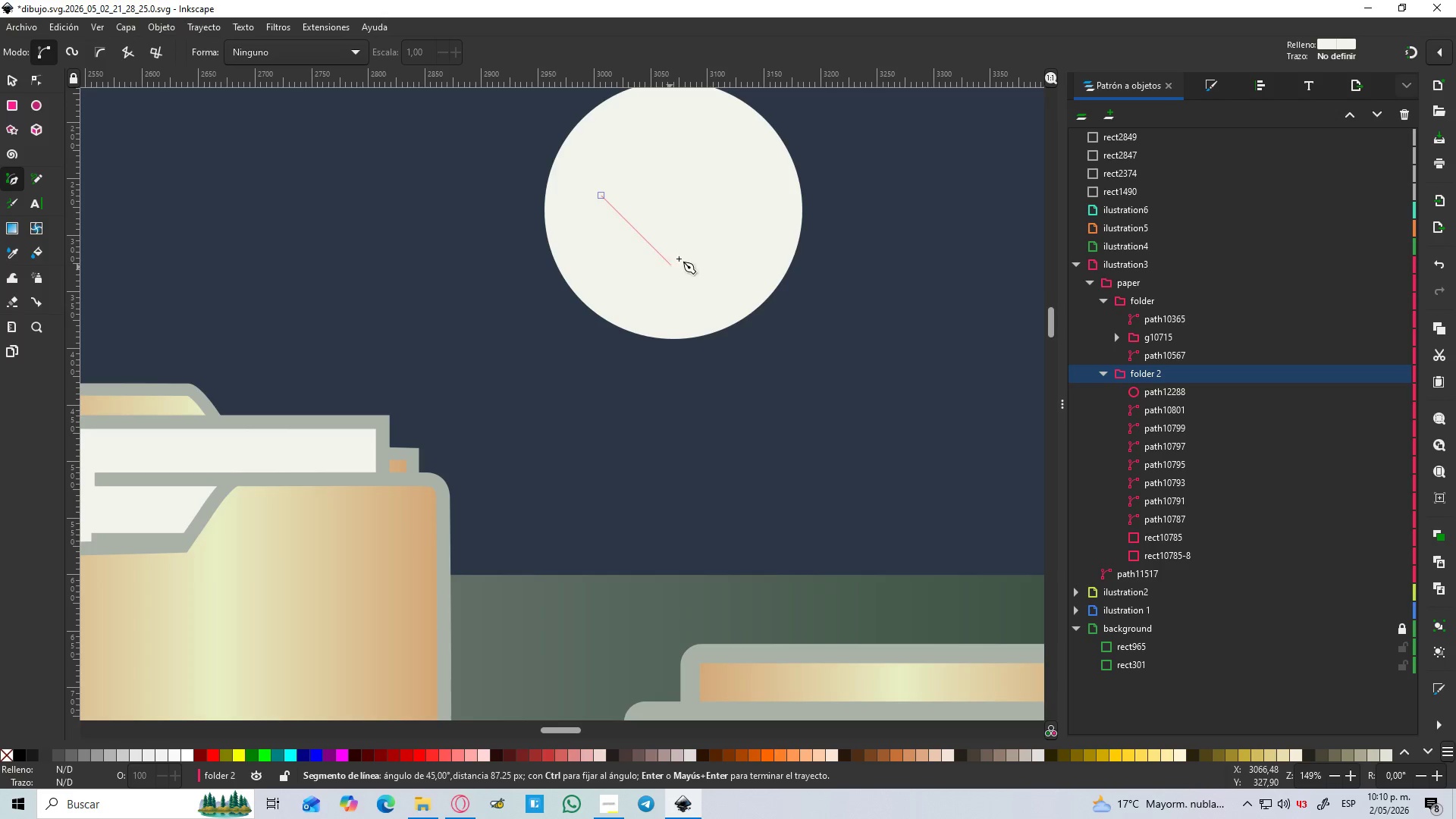 
key(Control+ControlLeft)
 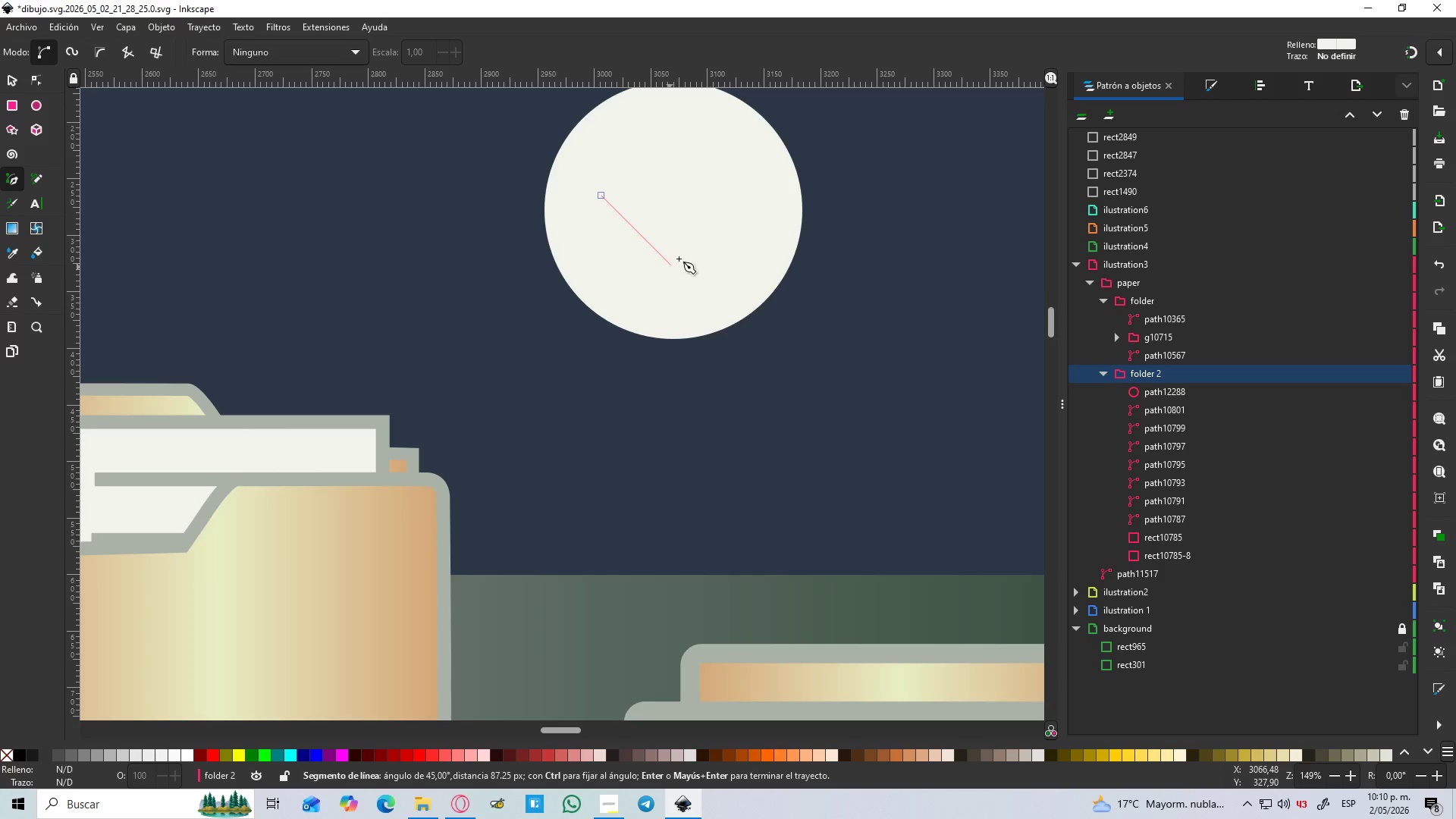 
key(Control+ControlLeft)
 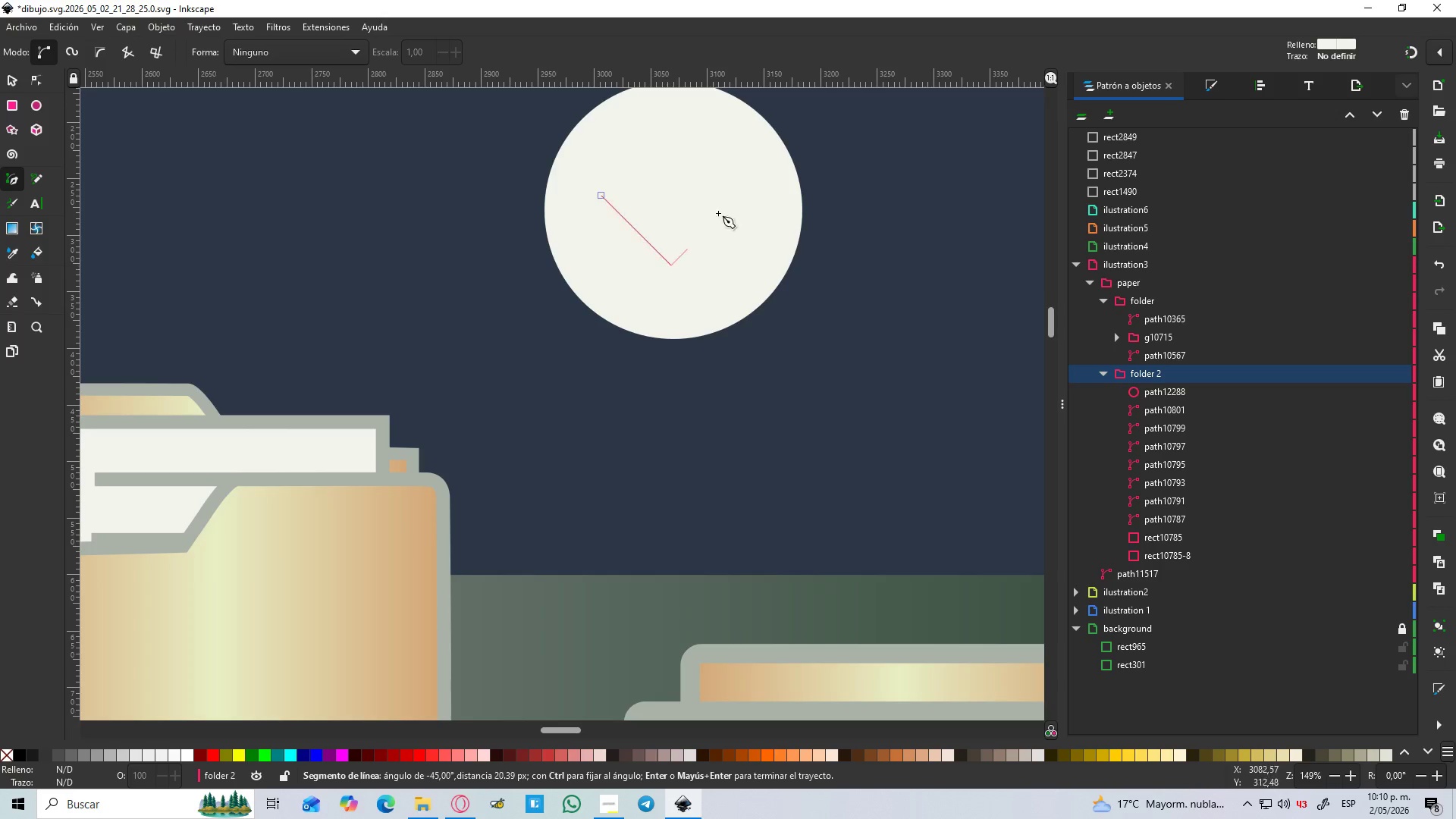 
key(Control+ControlLeft)
 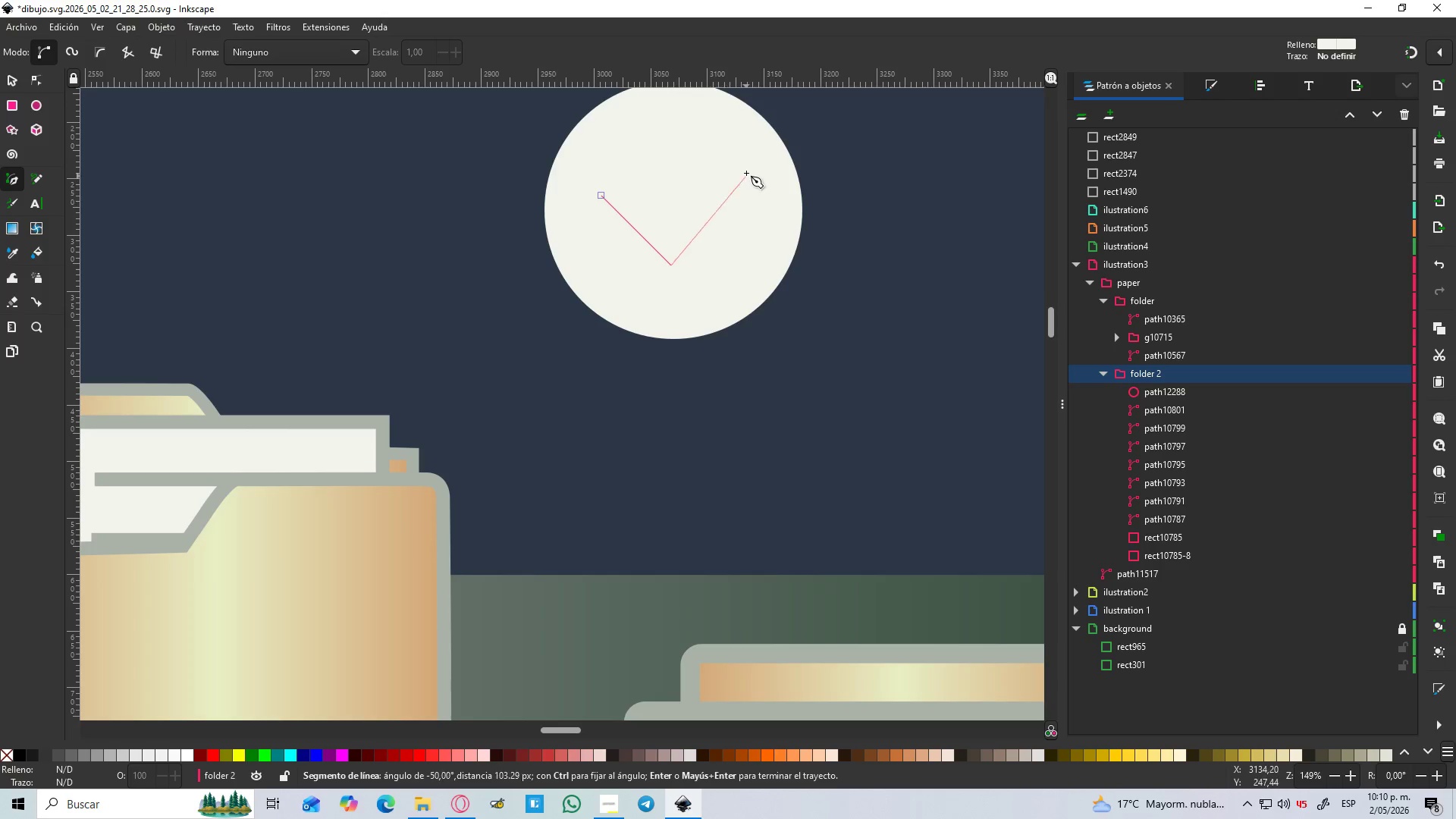 
hold_key(key=ControlLeft, duration=1.05)
left_click([771, 148])
 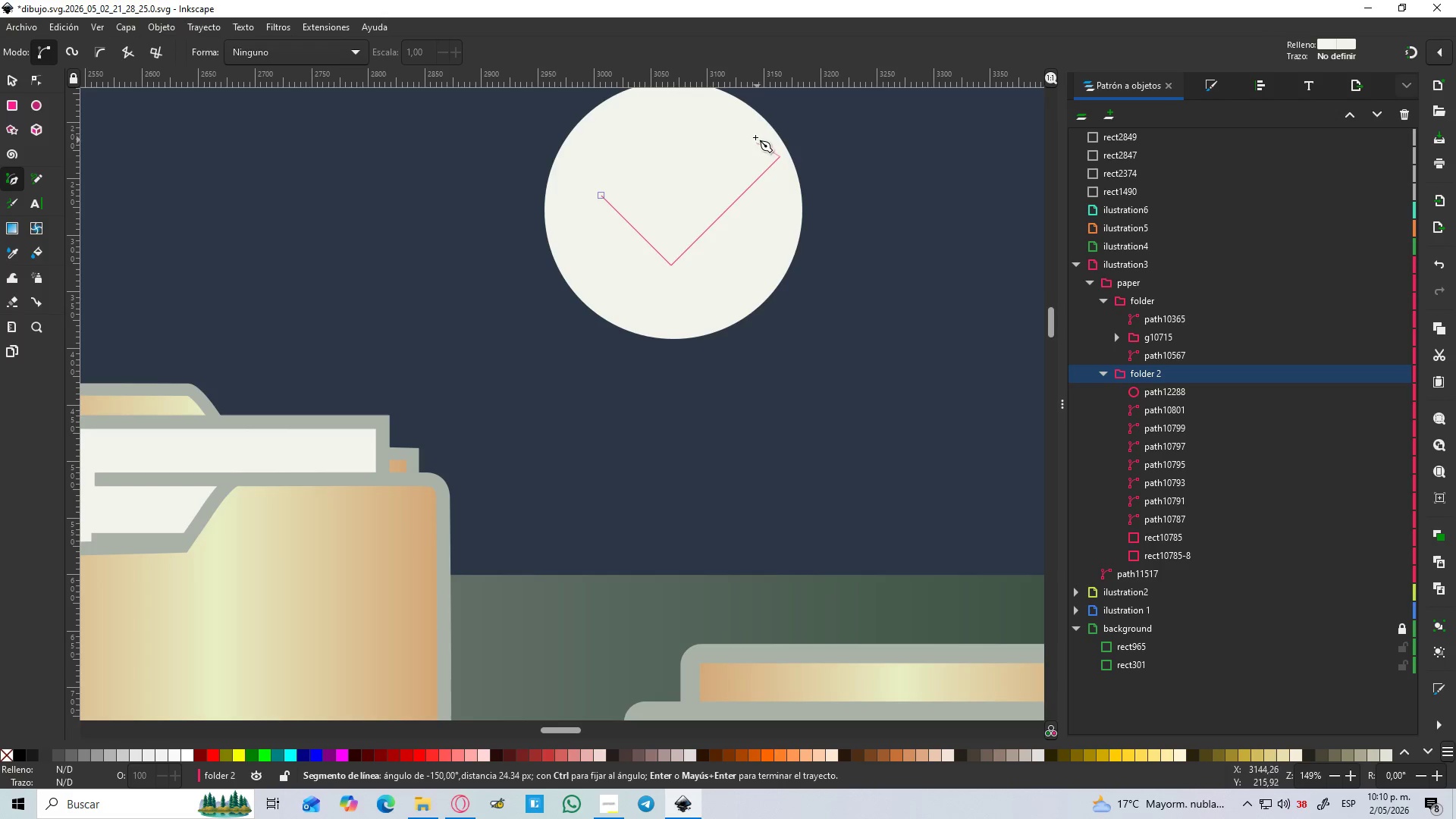 
hold_key(key=ControlLeft, duration=1.5)
 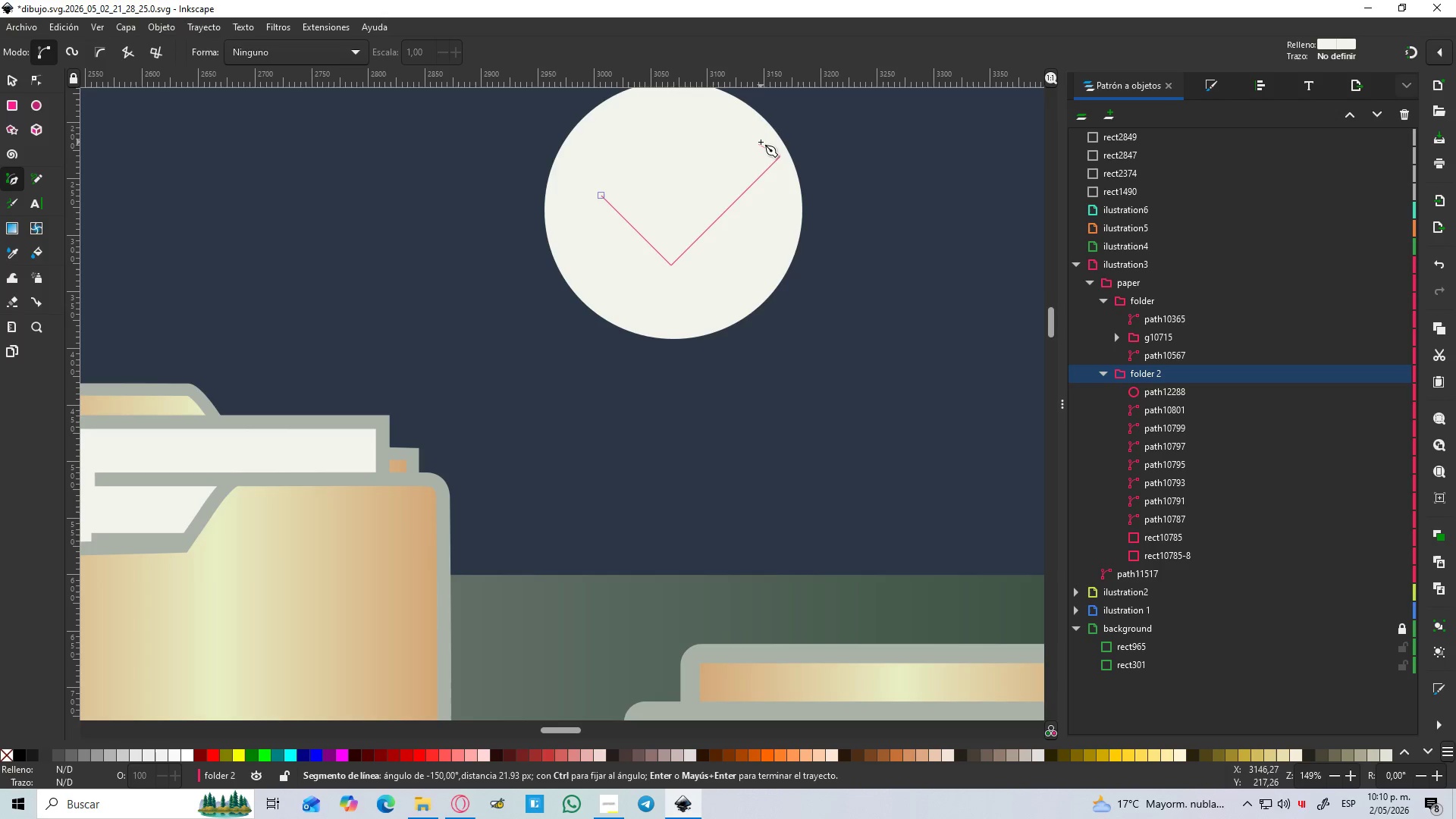 
hold_key(key=ControlLeft, duration=1.52)
 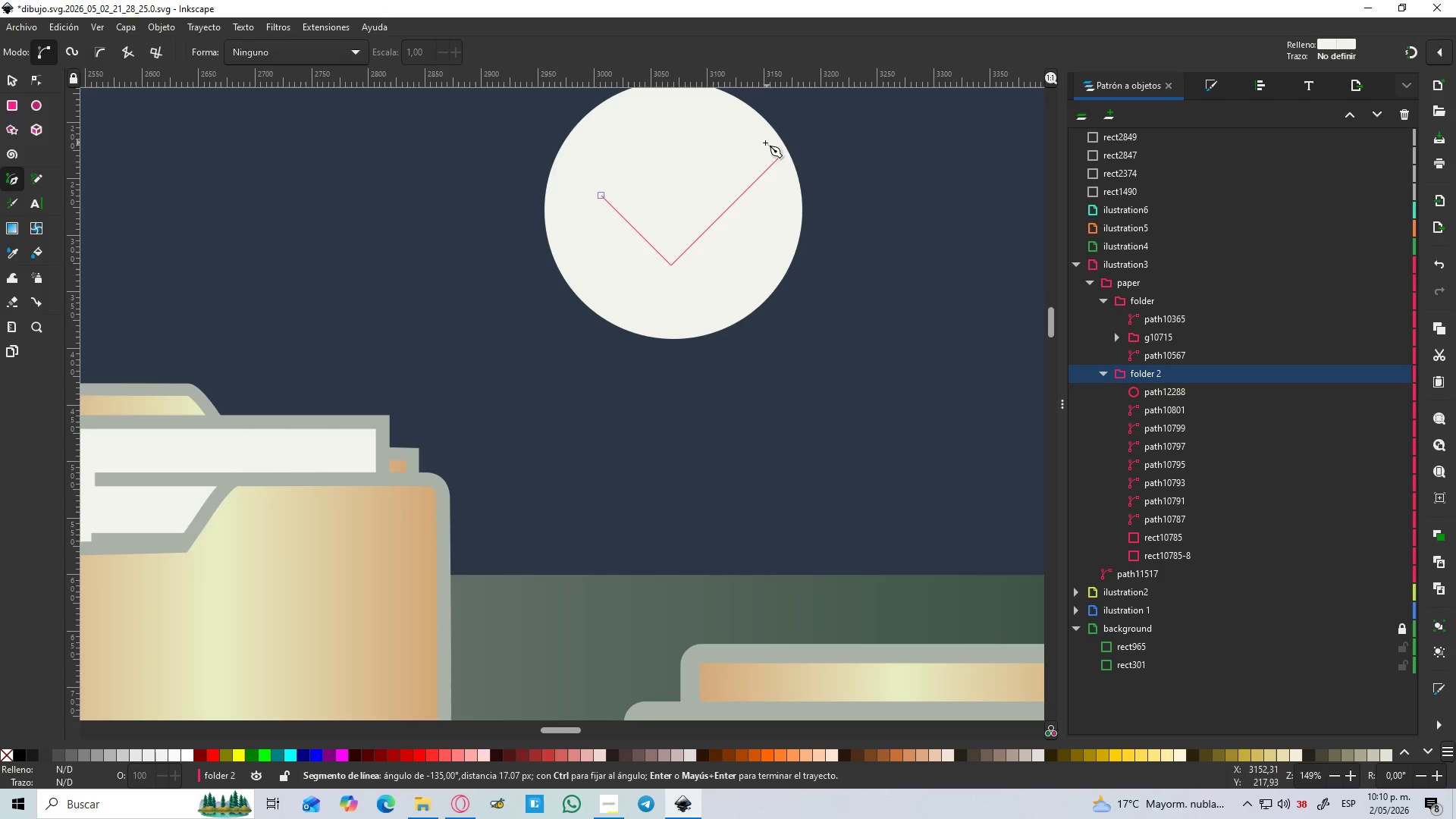 
key(Control+ControlLeft)
 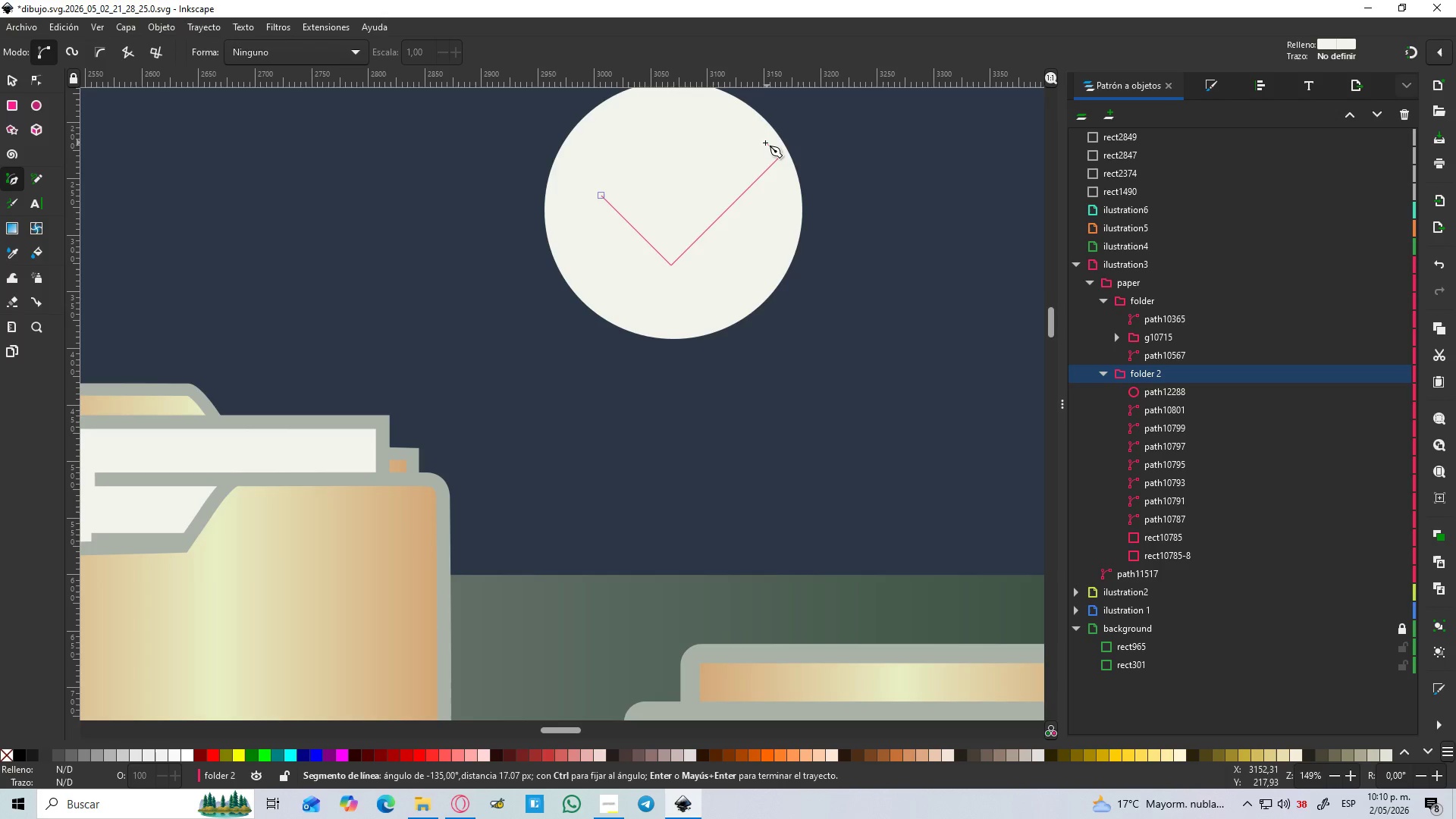 
key(Control+ControlLeft)
 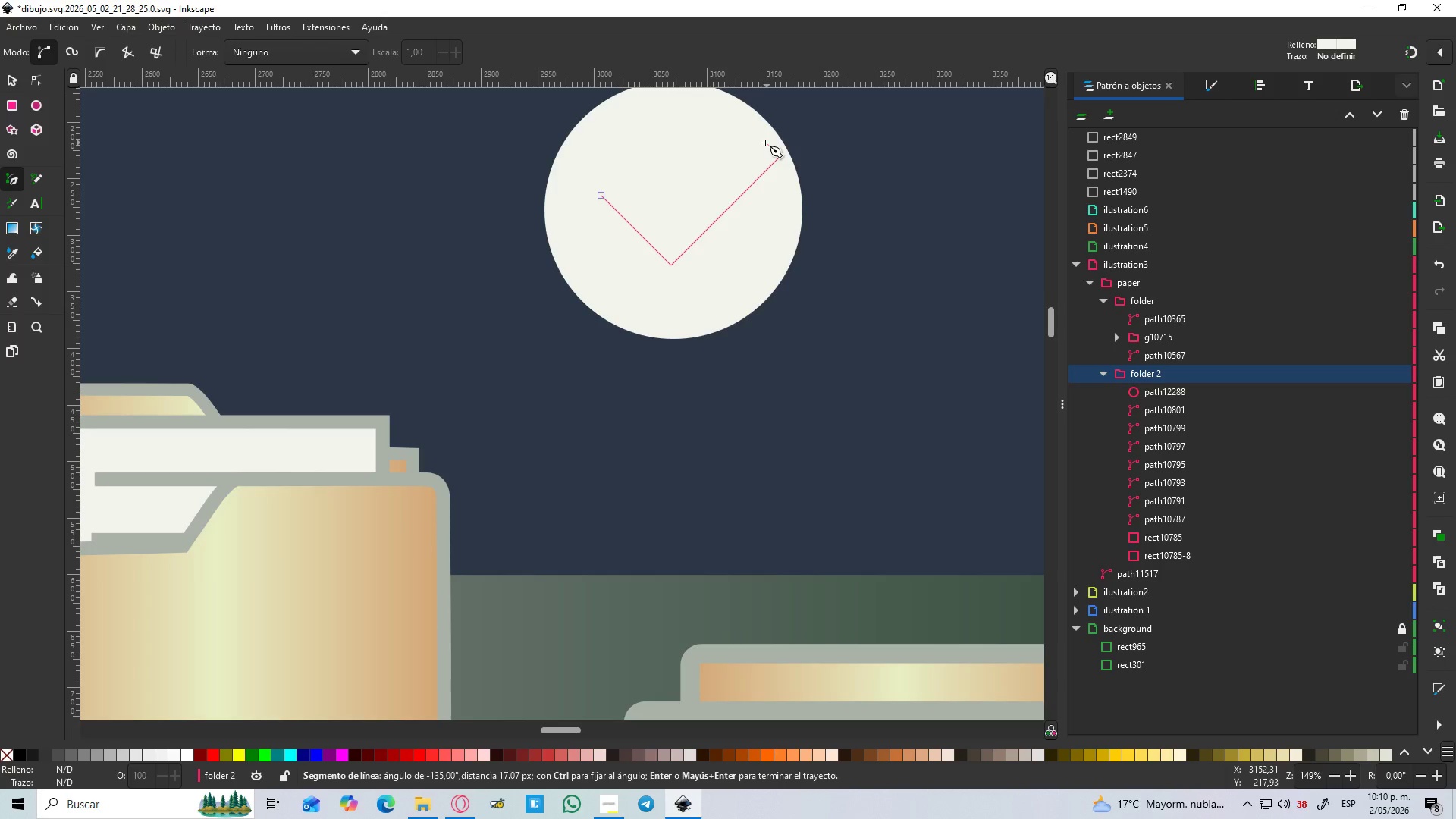 
key(Control+ControlLeft)
 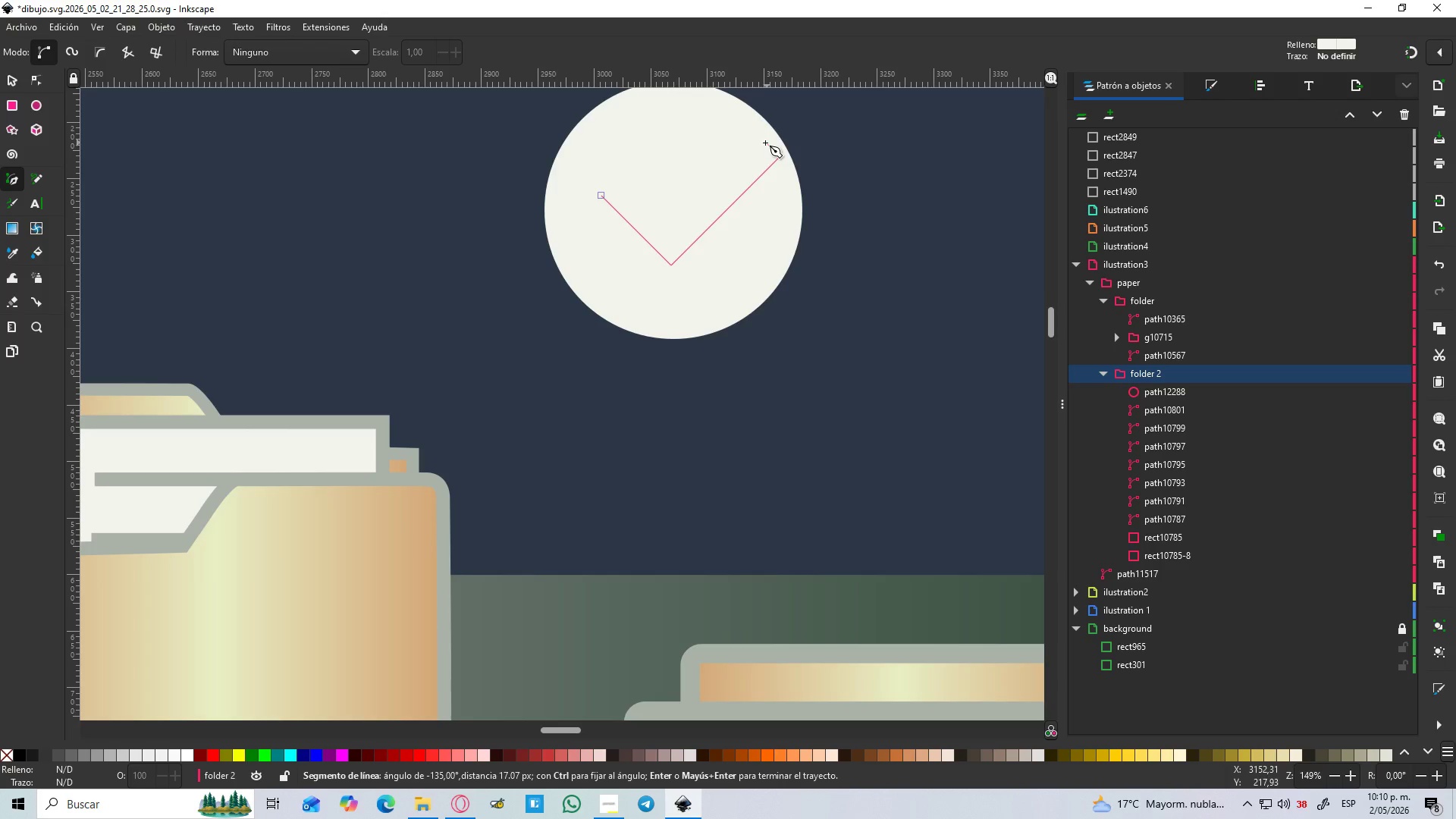 
key(Control+ControlLeft)
 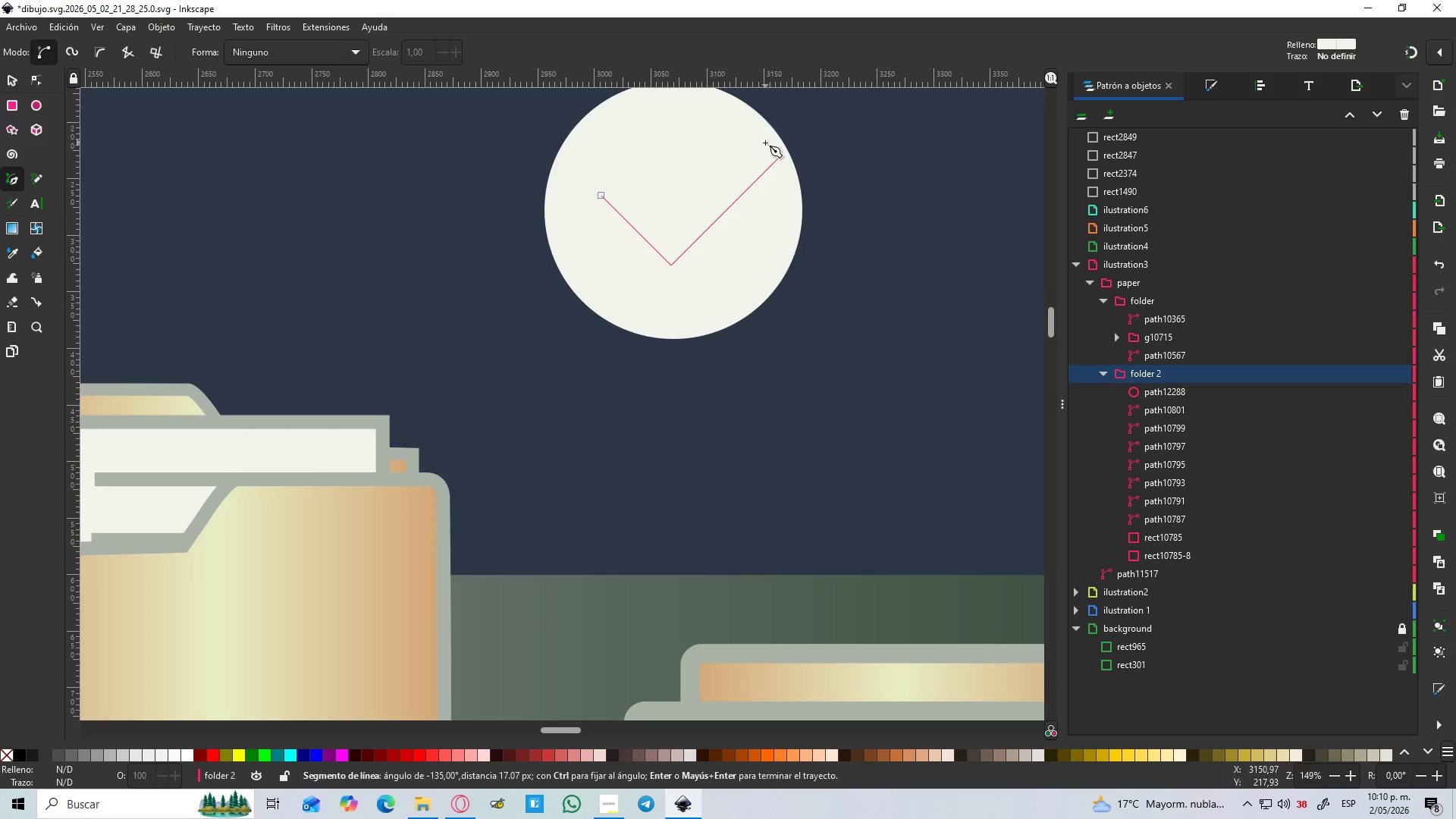 
key(Control+ControlLeft)
 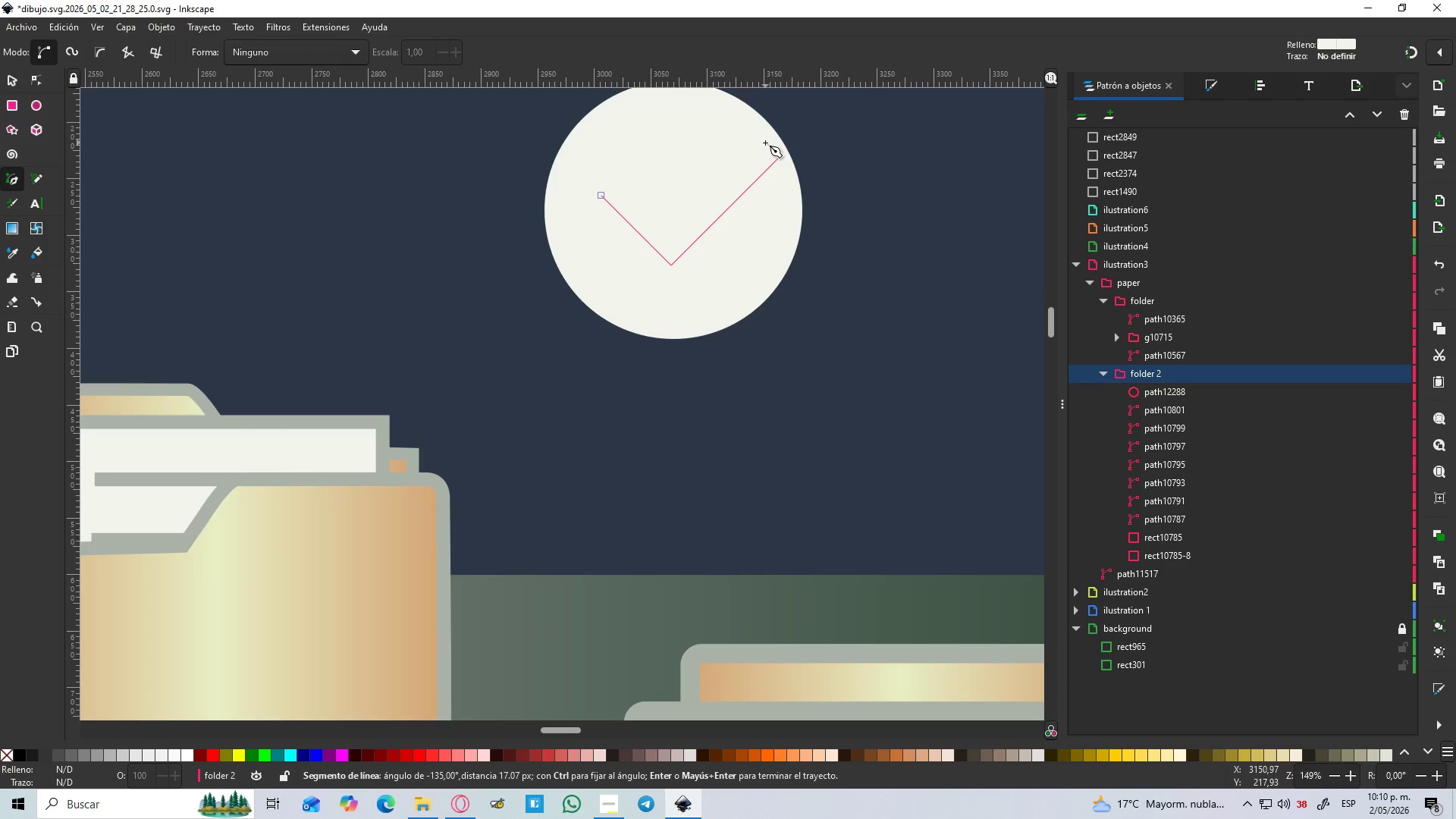 
key(Control+ControlLeft)
 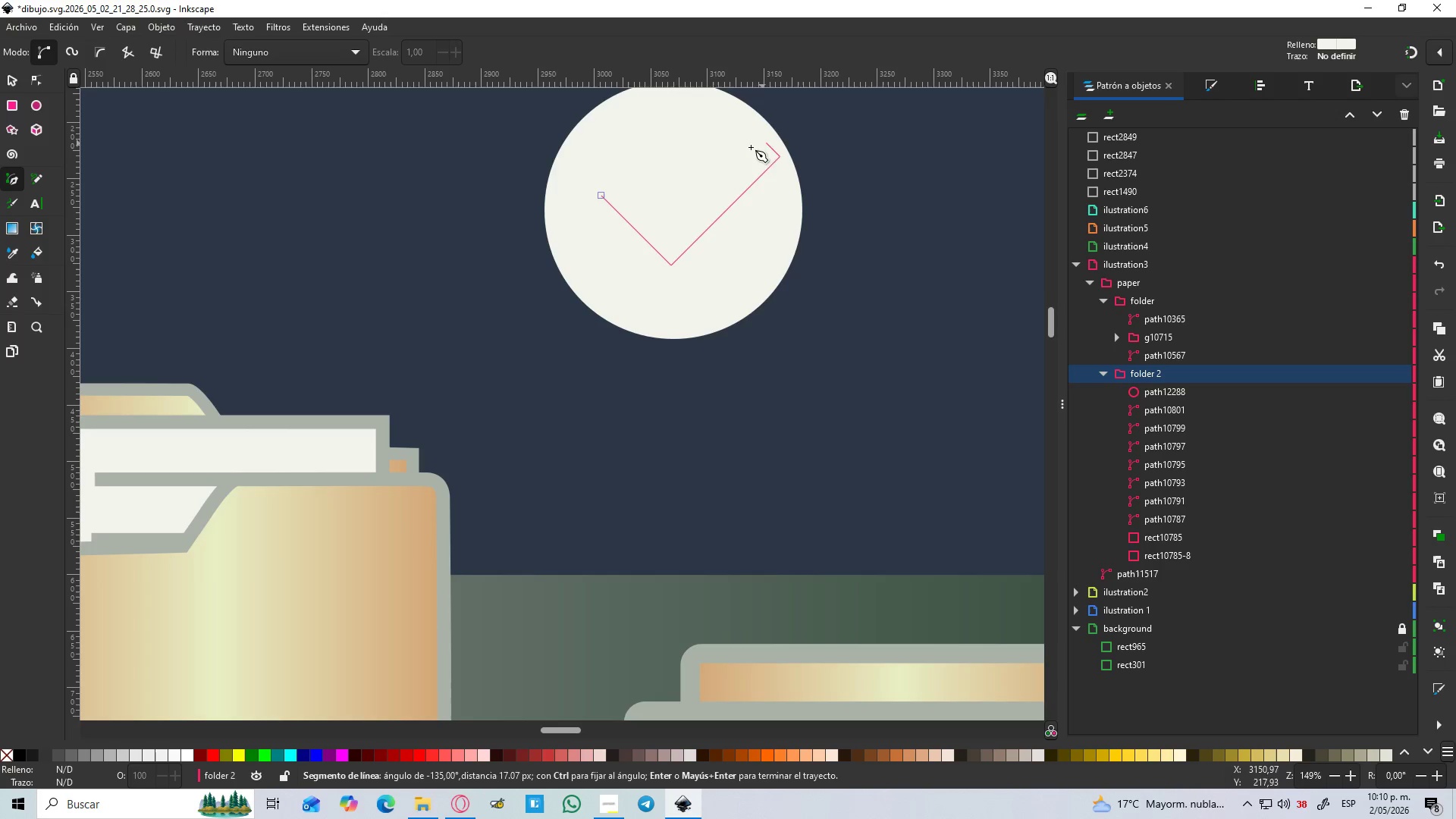 
key(Control+ControlLeft)
 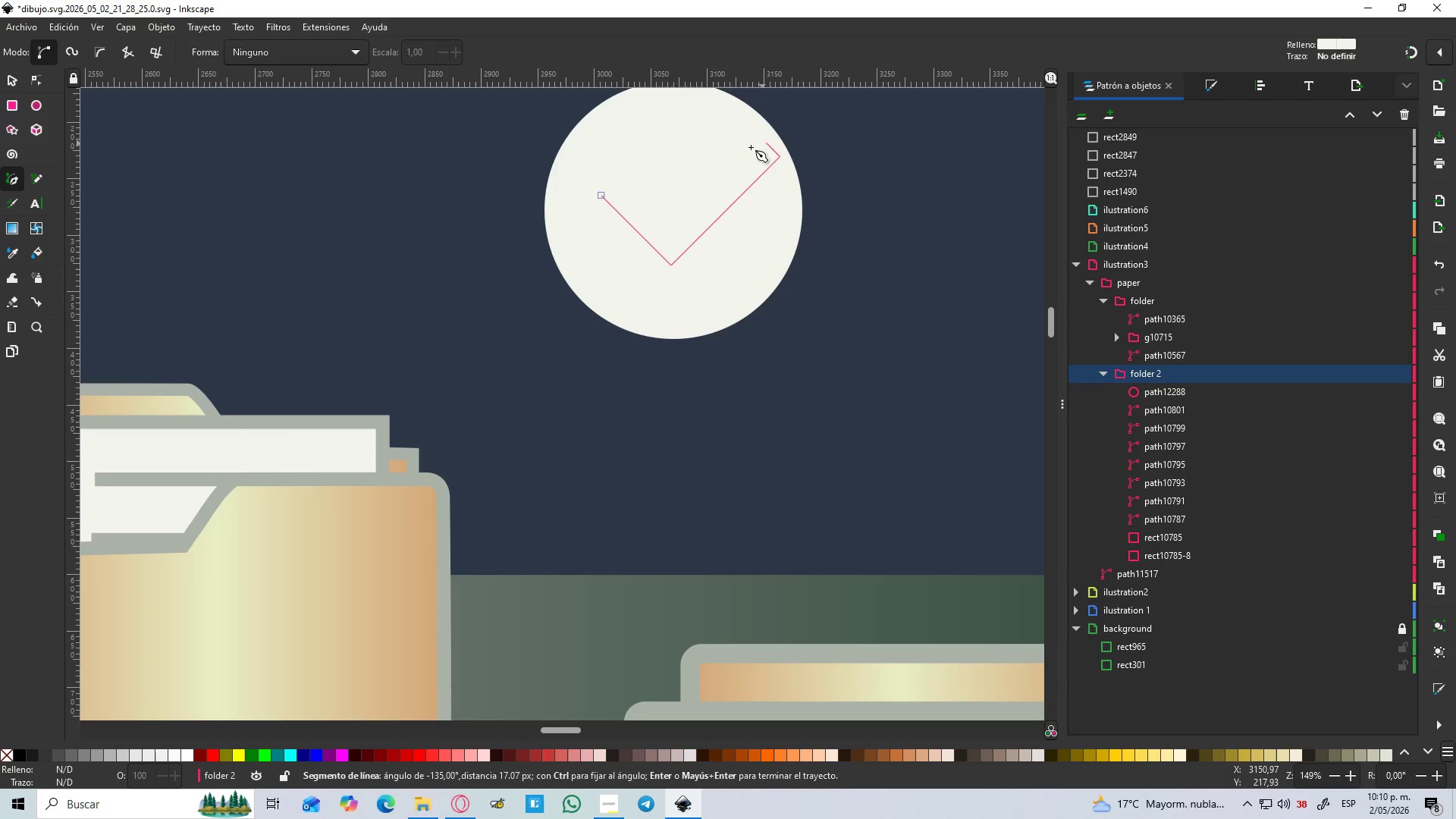 
key(Control+ControlLeft)
 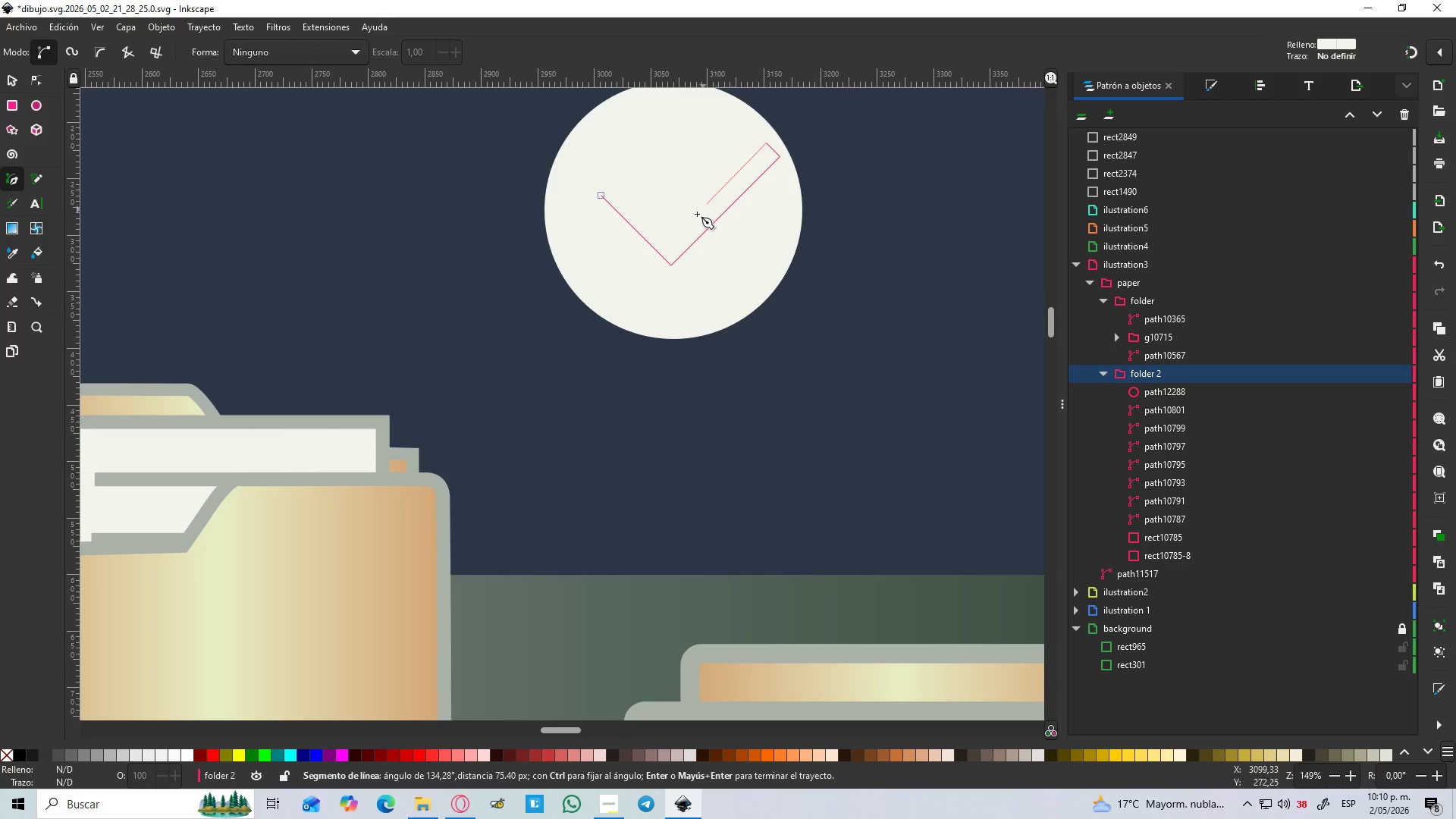 
hold_key(key=ControlLeft, duration=1.5)
 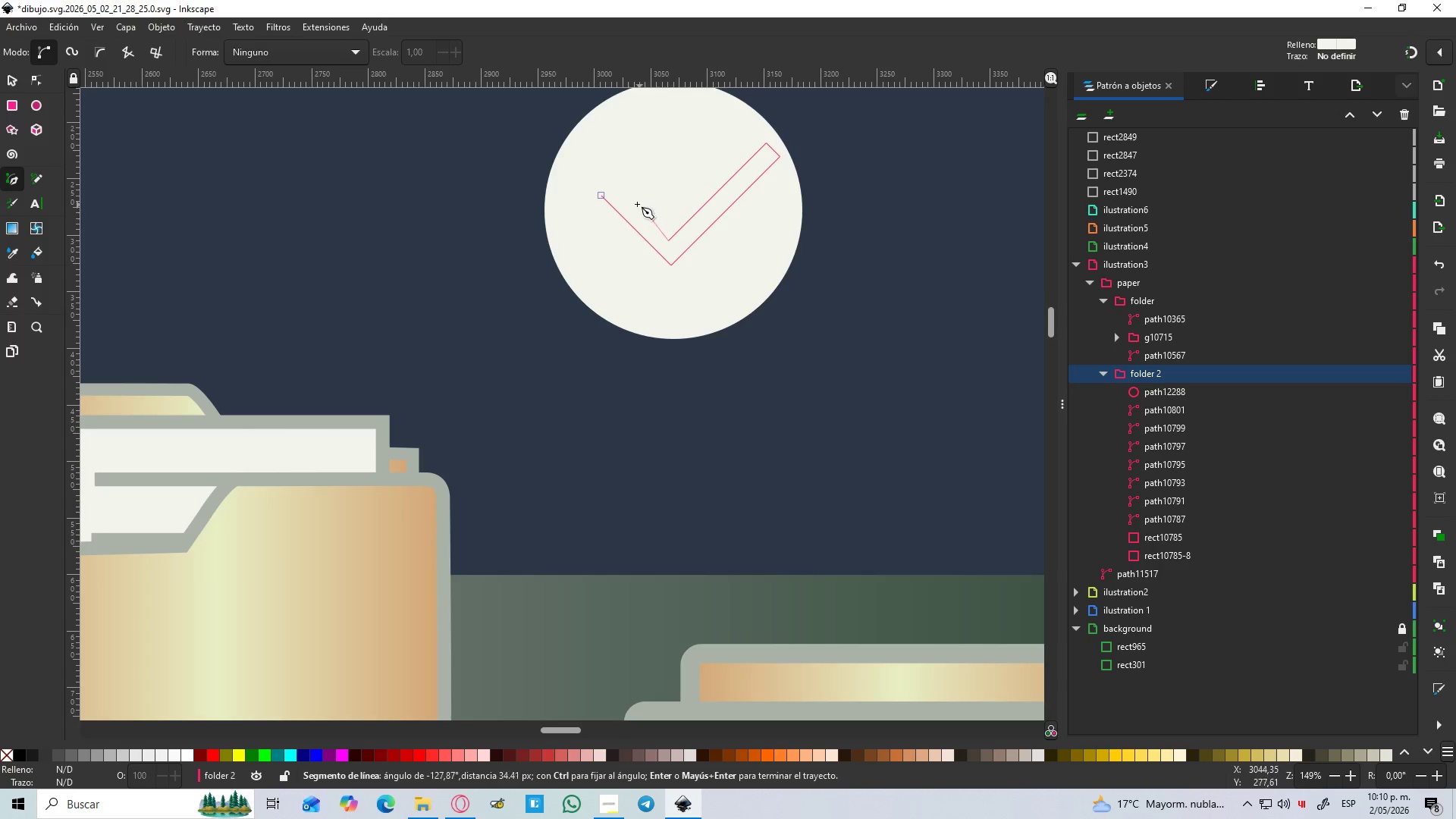 
hold_key(key=ControlLeft, duration=0.38)
left_click([668, 240])
 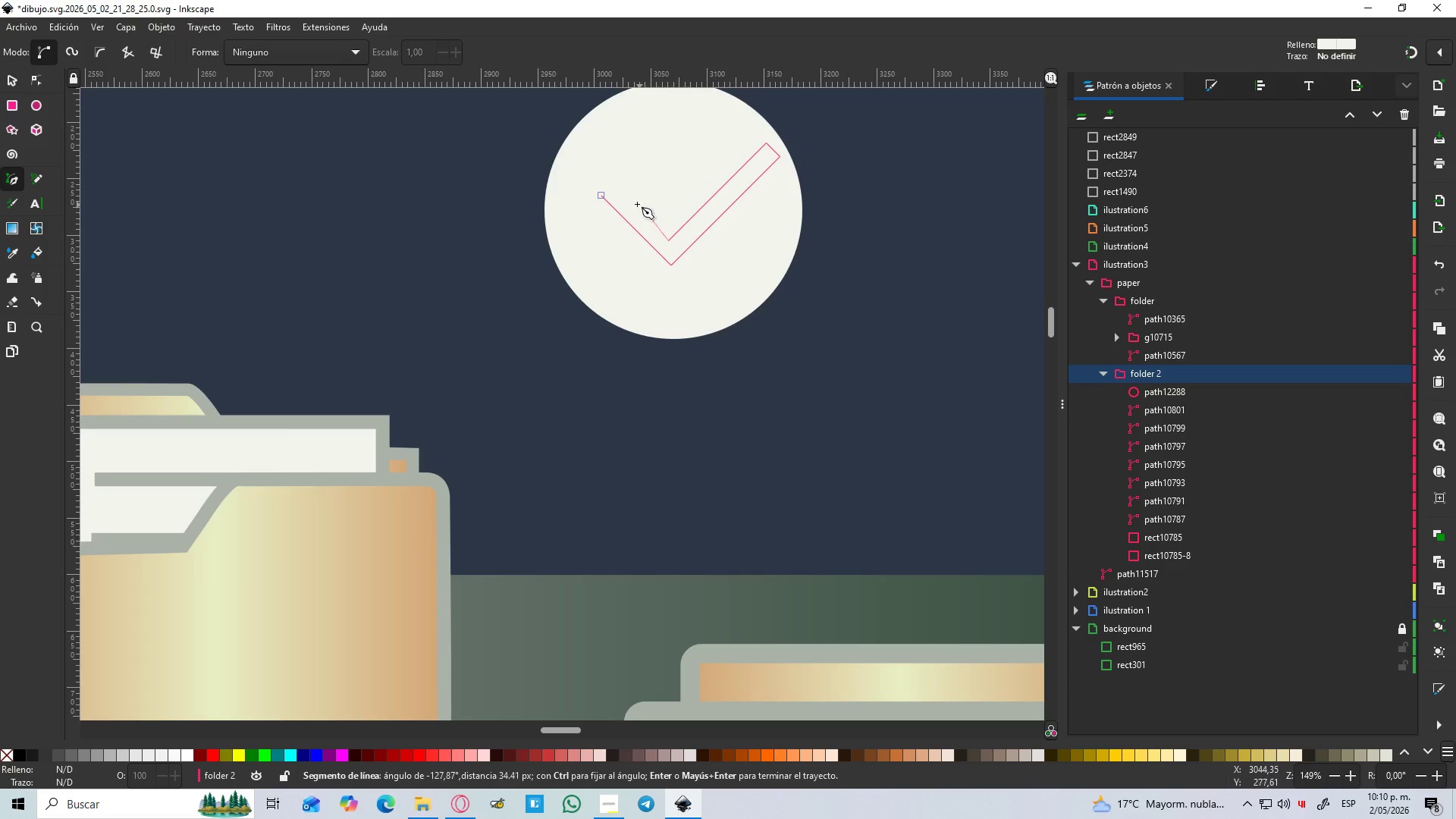 
hold_key(key=ControlLeft, duration=1.5)
left_click([607, 182])
 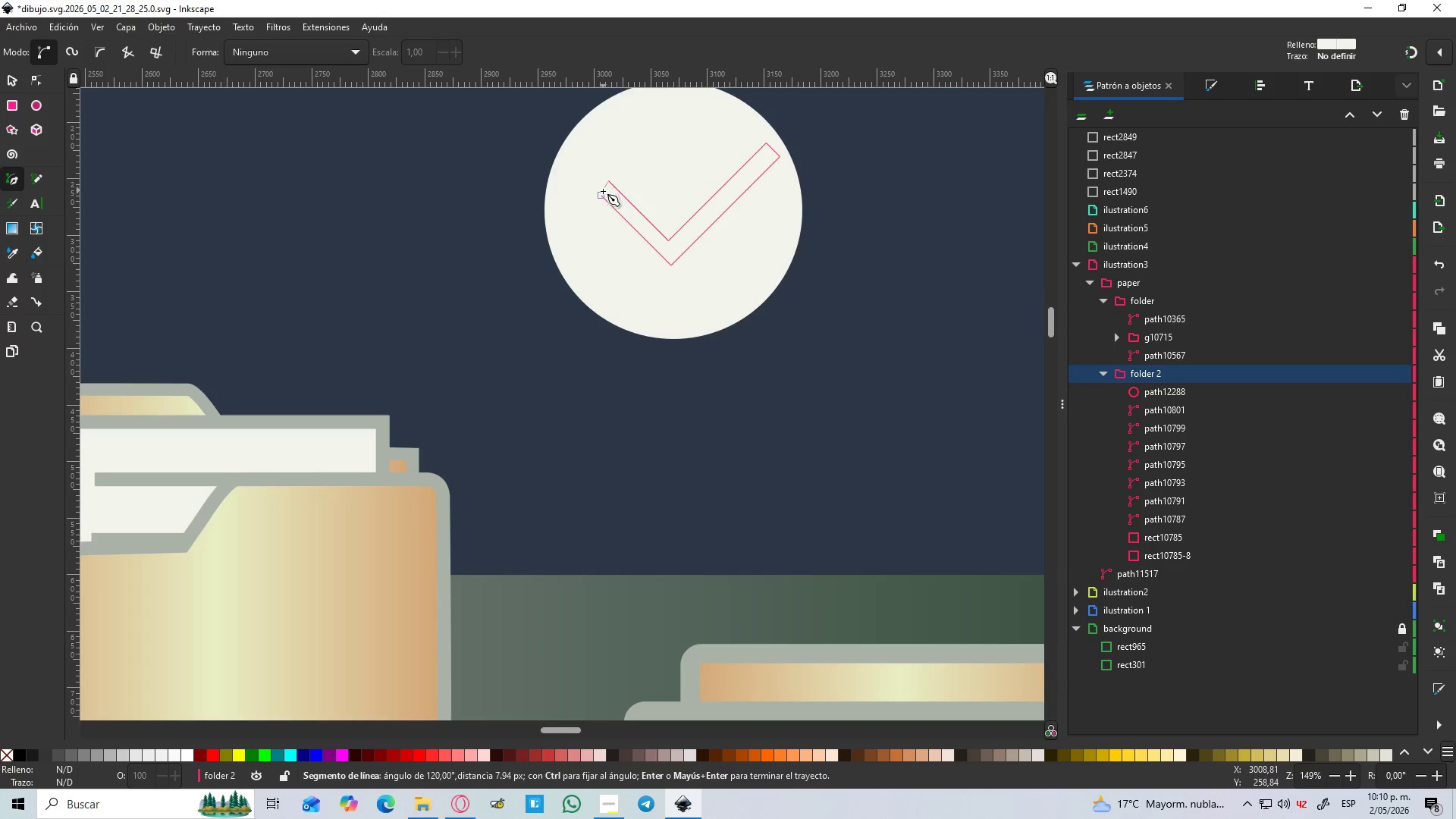 
hold_key(key=ControlLeft, duration=0.84)
left_click([600, 195])
 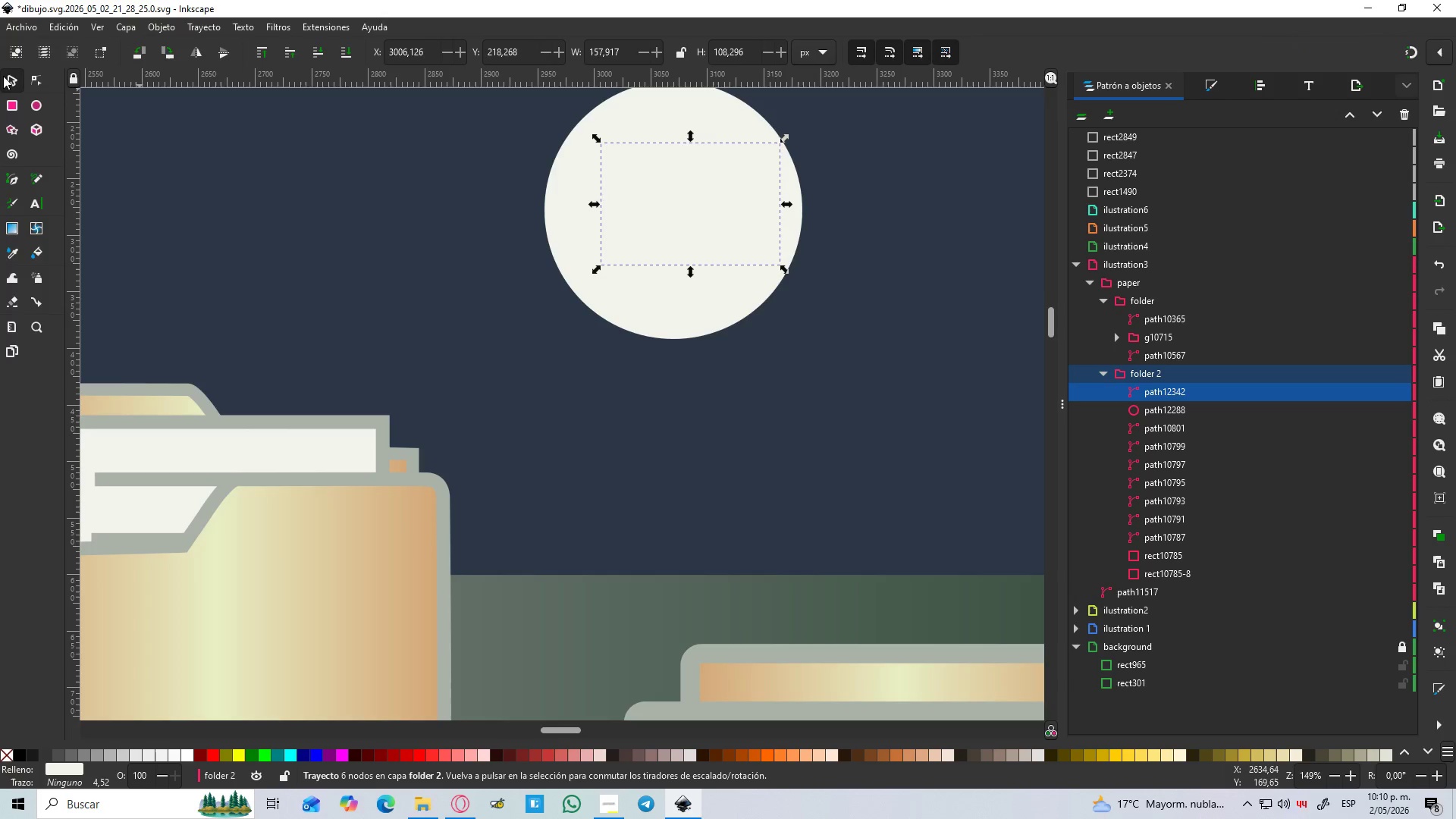 
hold_key(key=ShiftLeft, duration=0.91)
left_click([688, 120])
 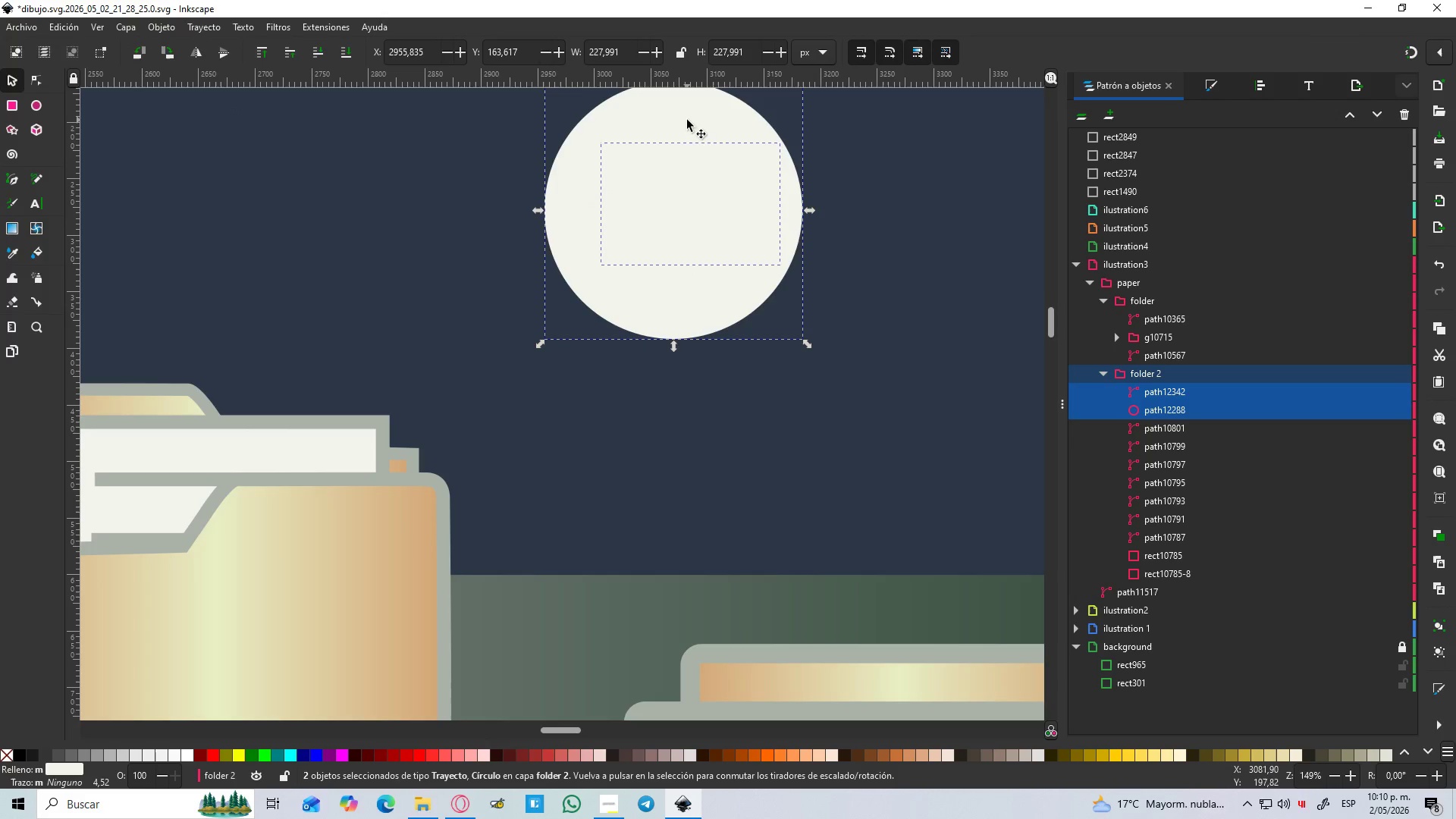 
key(Control+NumpadSubtract)
 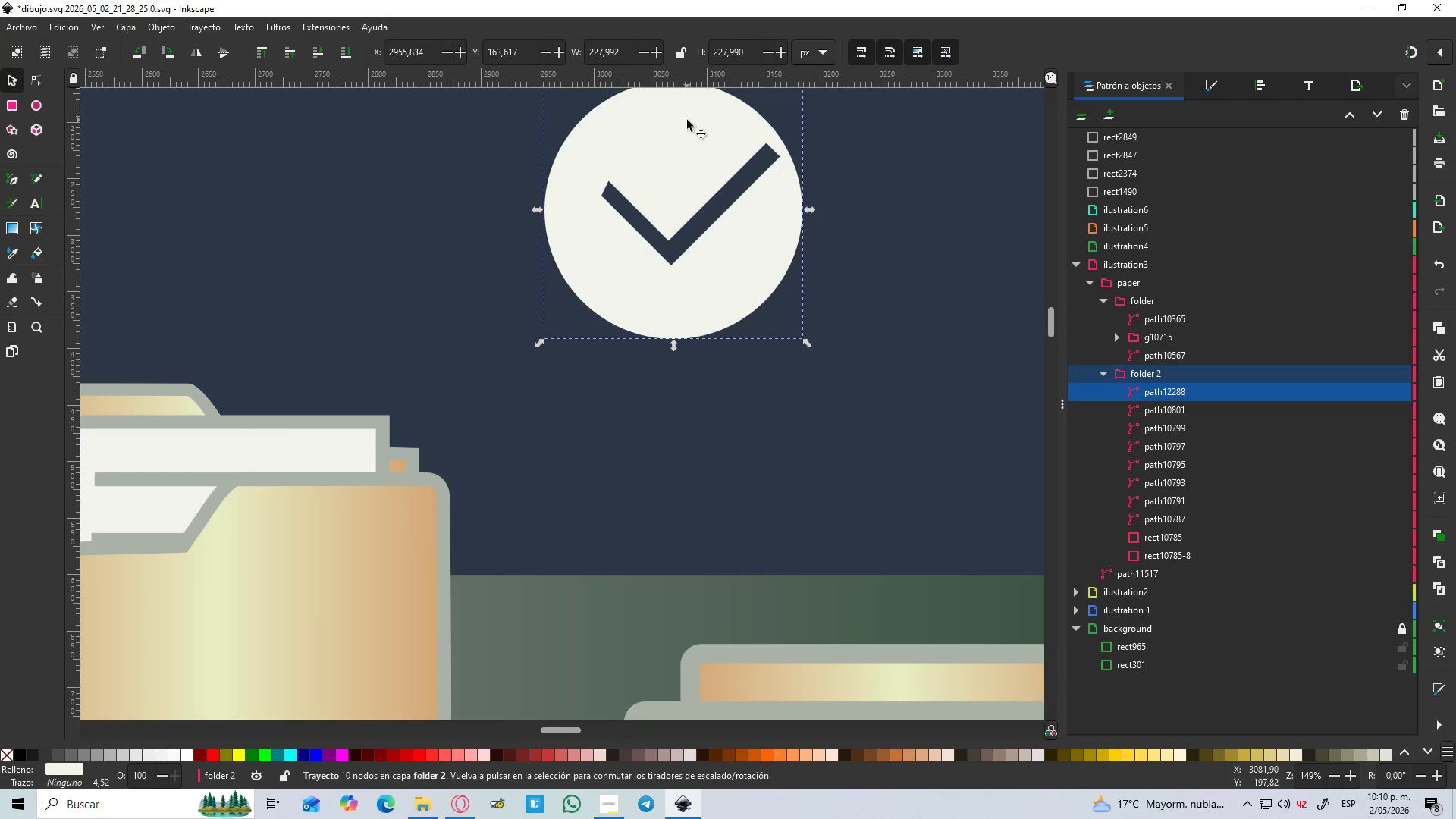 
hold_key(key=ControlLeft, duration=0.73)
scroll: coordinate [687, 120], scroll_direction: down, amount: 4.0
 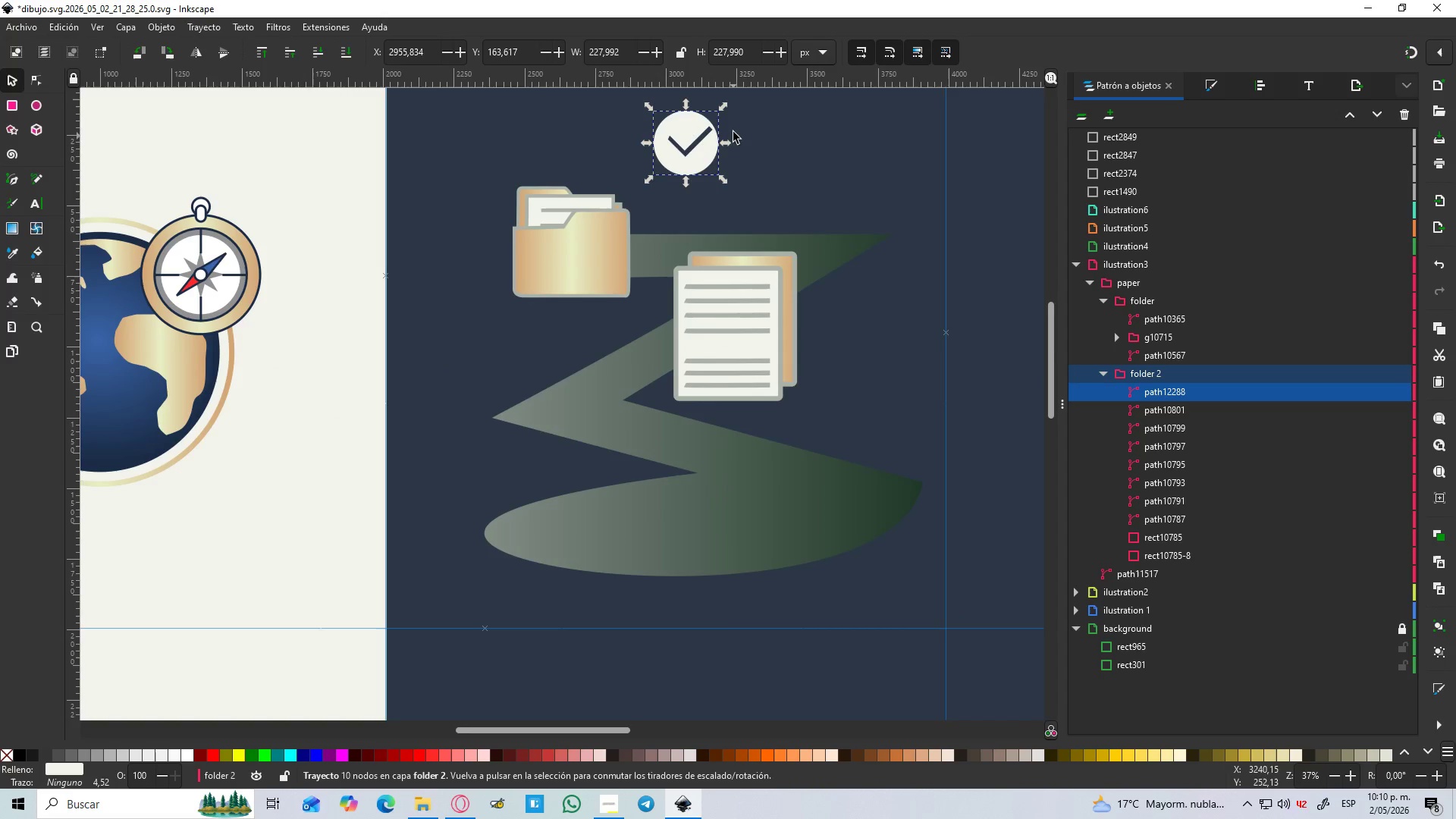 
hold_key(key=ControlLeft, duration=1.03)
scroll: coordinate [730, 122], scroll_direction: up, amount: 3.0
 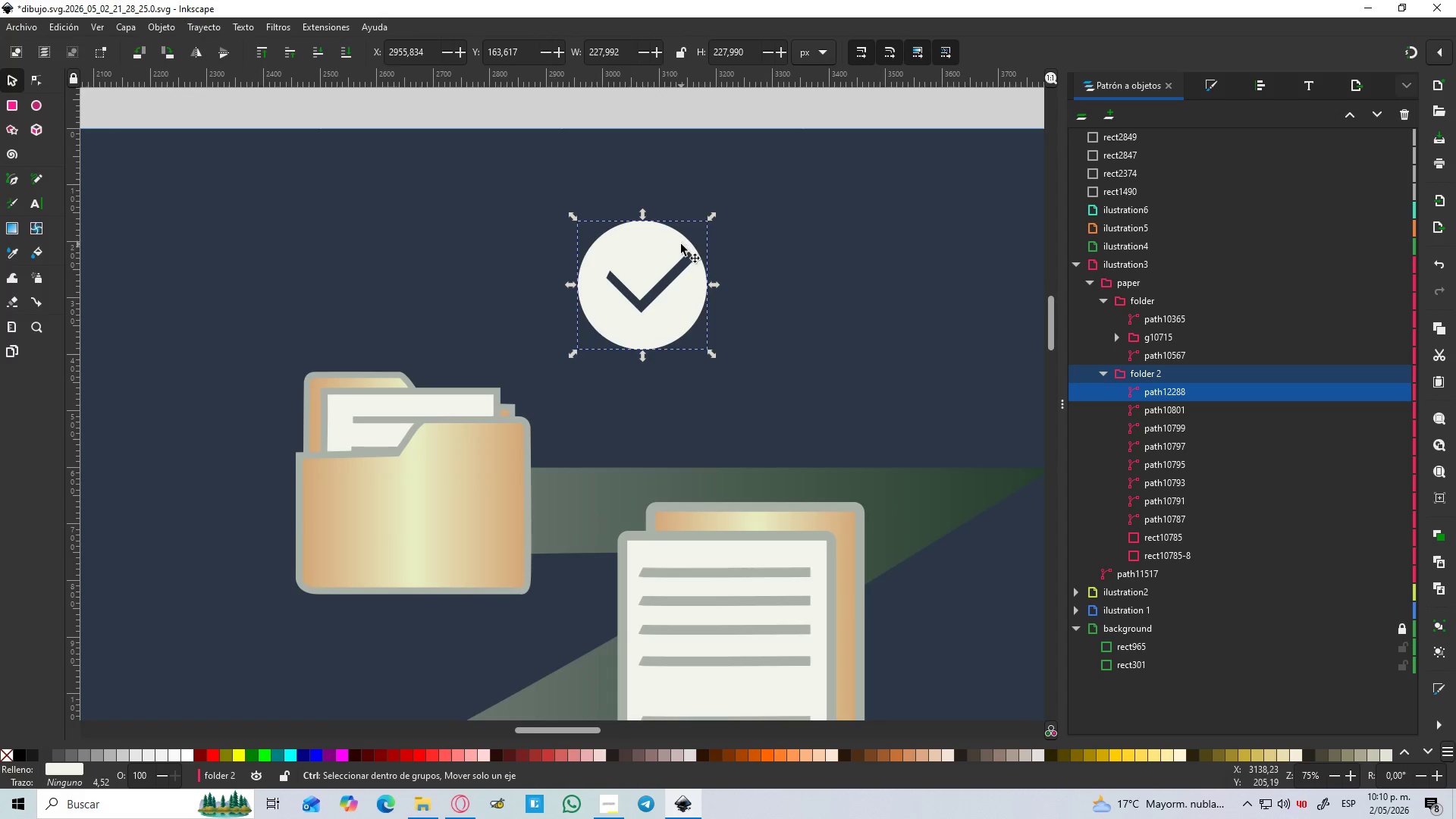 
hold_key(key=ControlLeft, duration=4.36)
 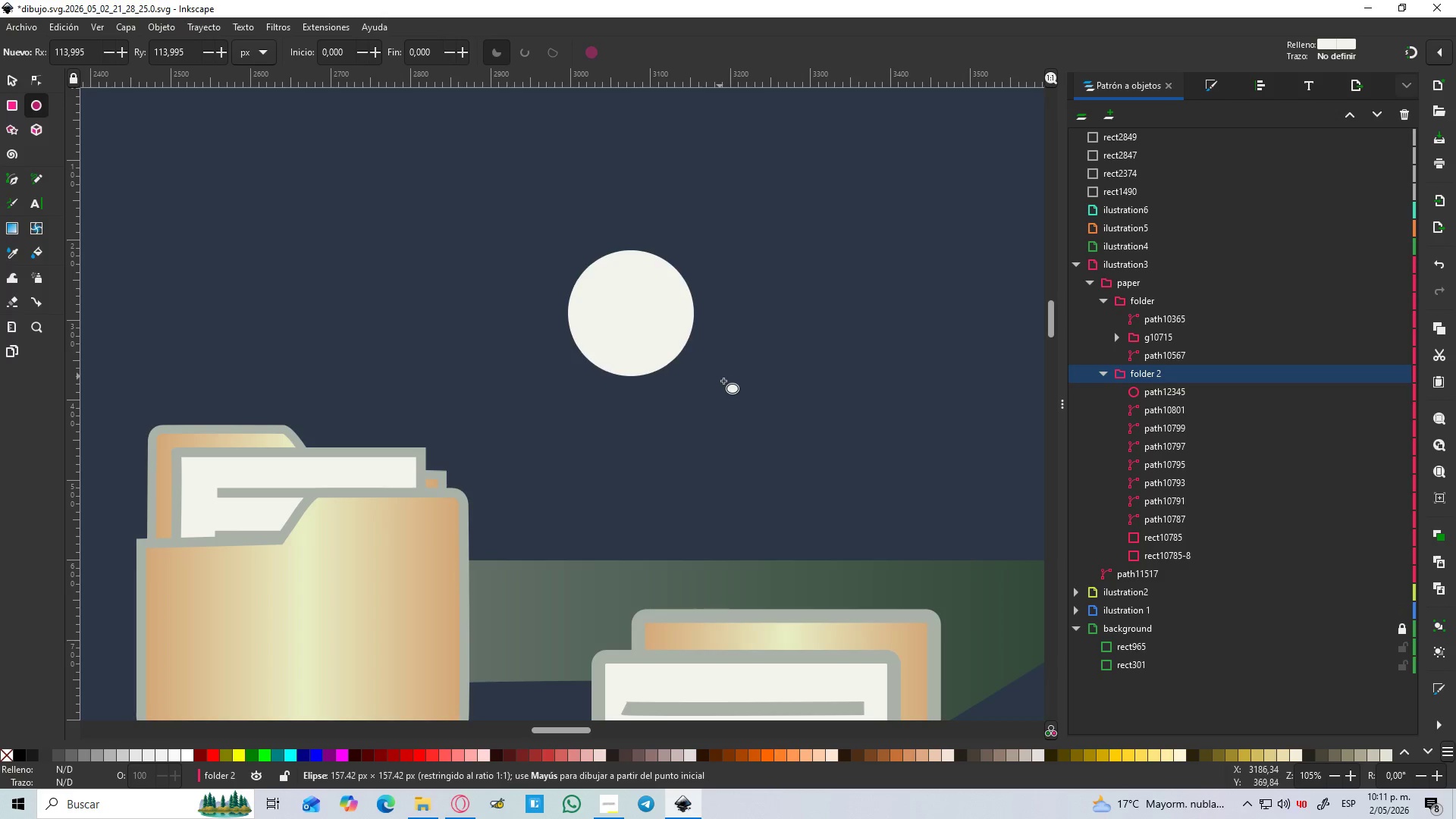 
scroll: coordinate [681, 244], scroll_direction: up, amount: 1.0
 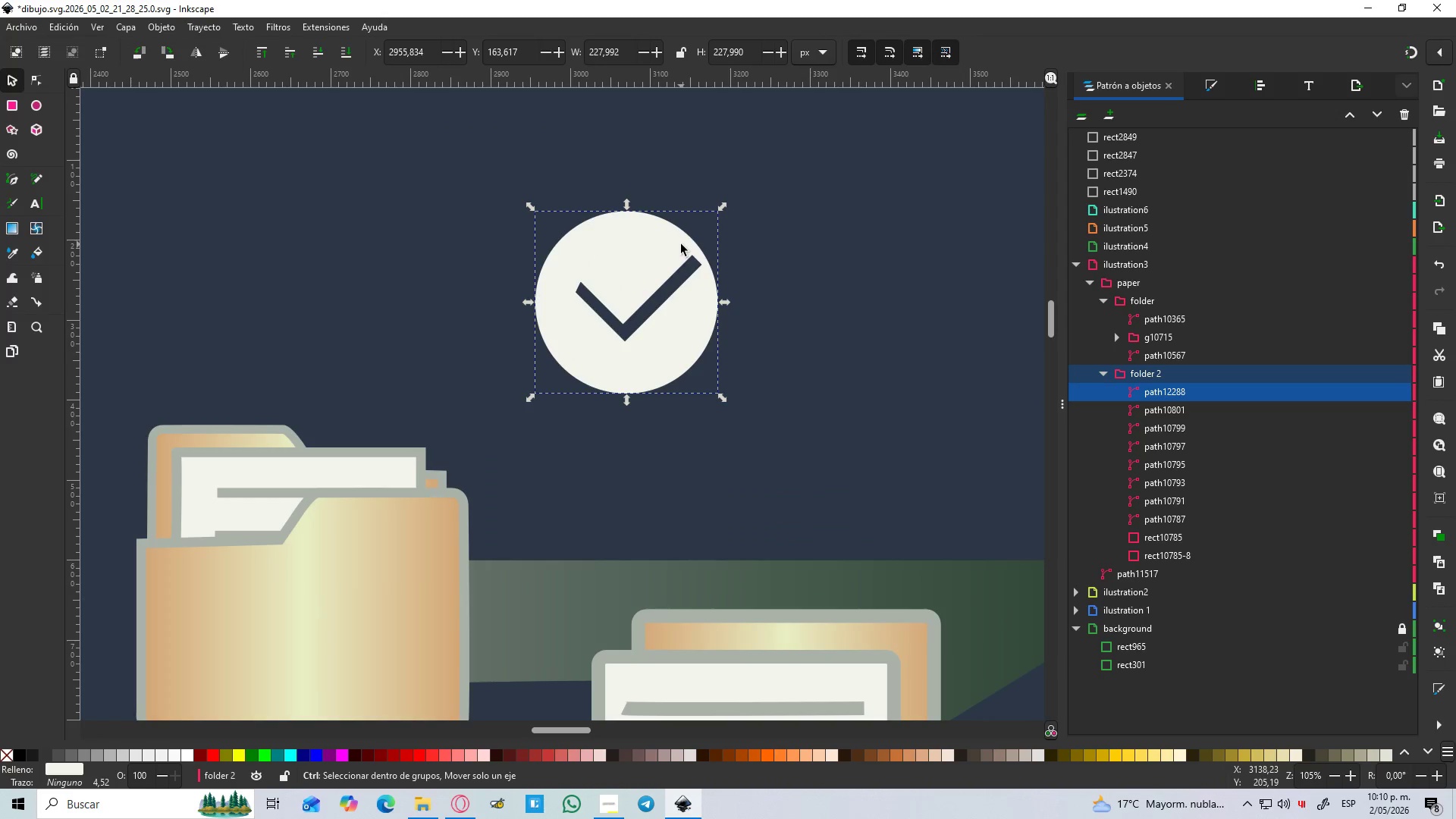 
key(Delete)
 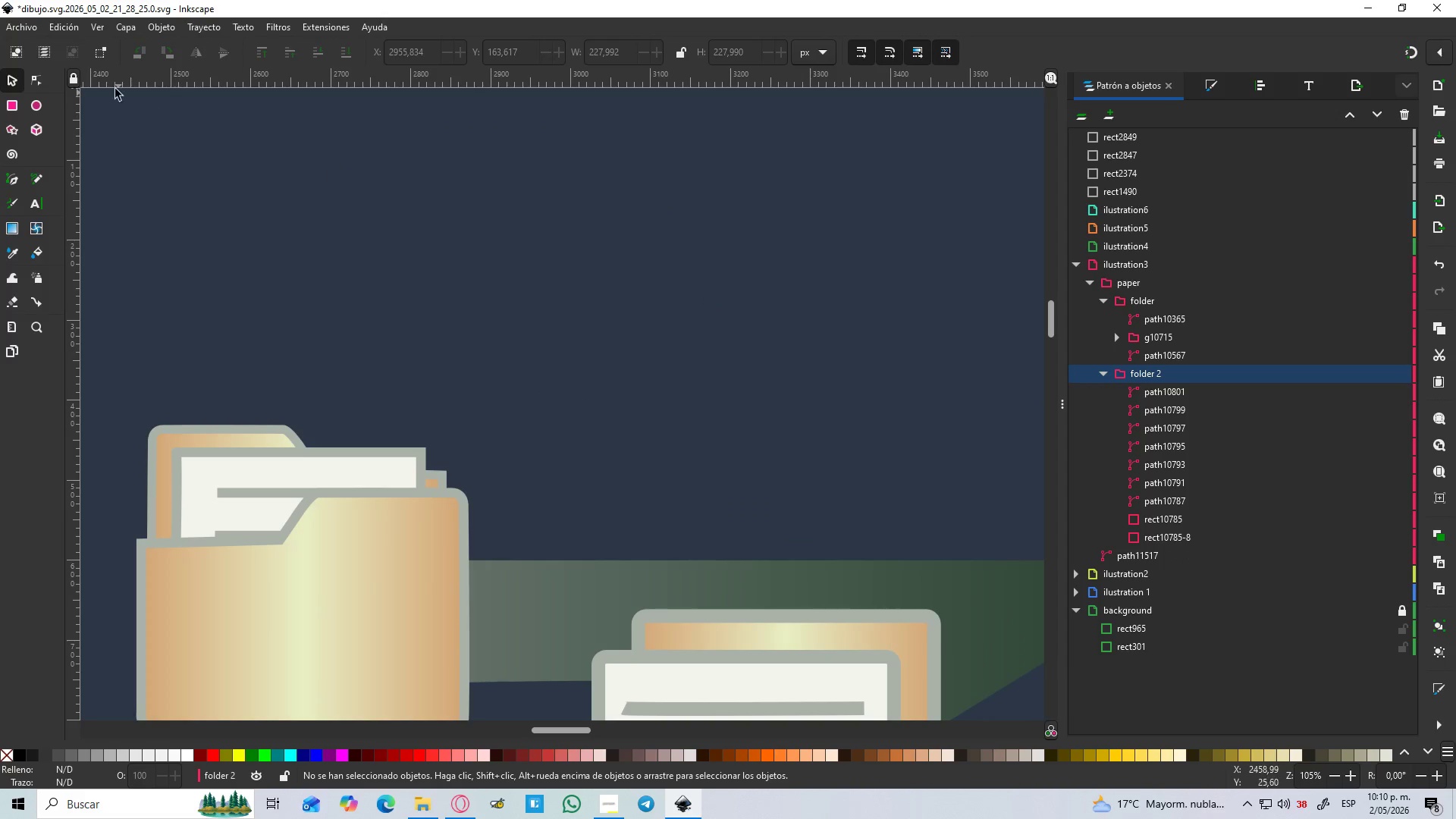 
left_click([19, 105])
 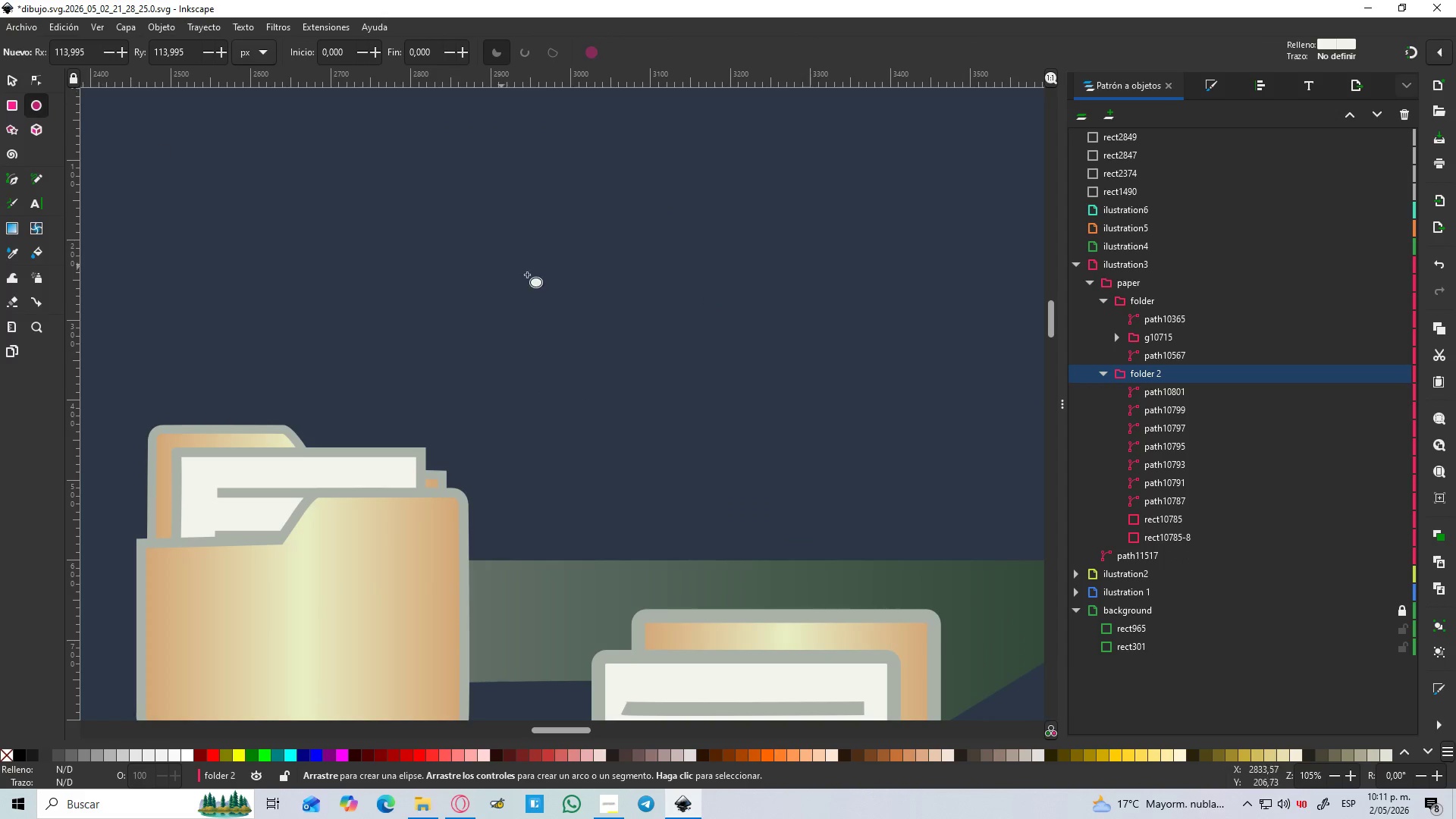 
left_click_drag(start_coordinate=[568, 250], to_coordinate=[773, 436])
 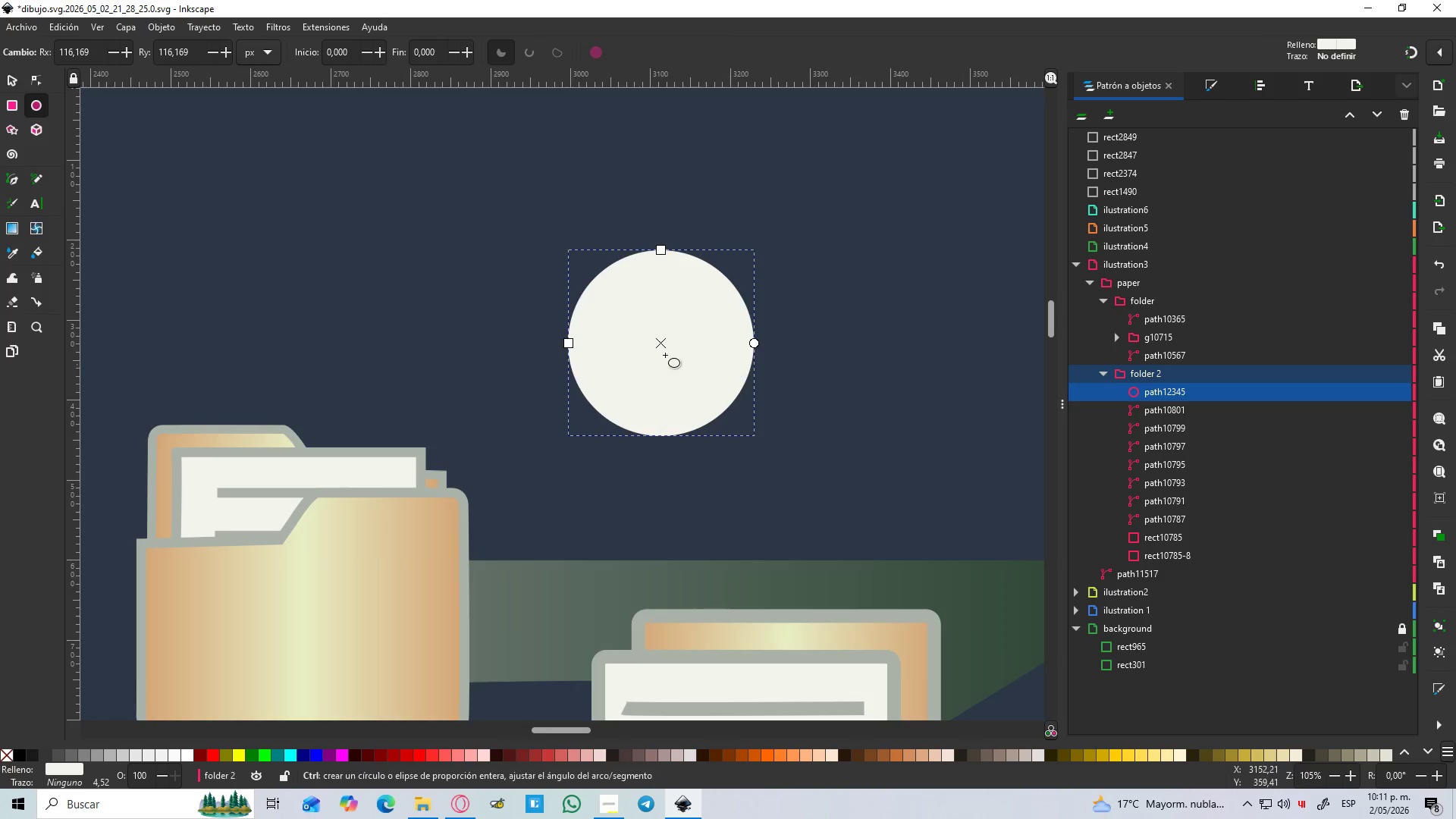 
hold_key(key=ControlLeft, duration=1.5)
 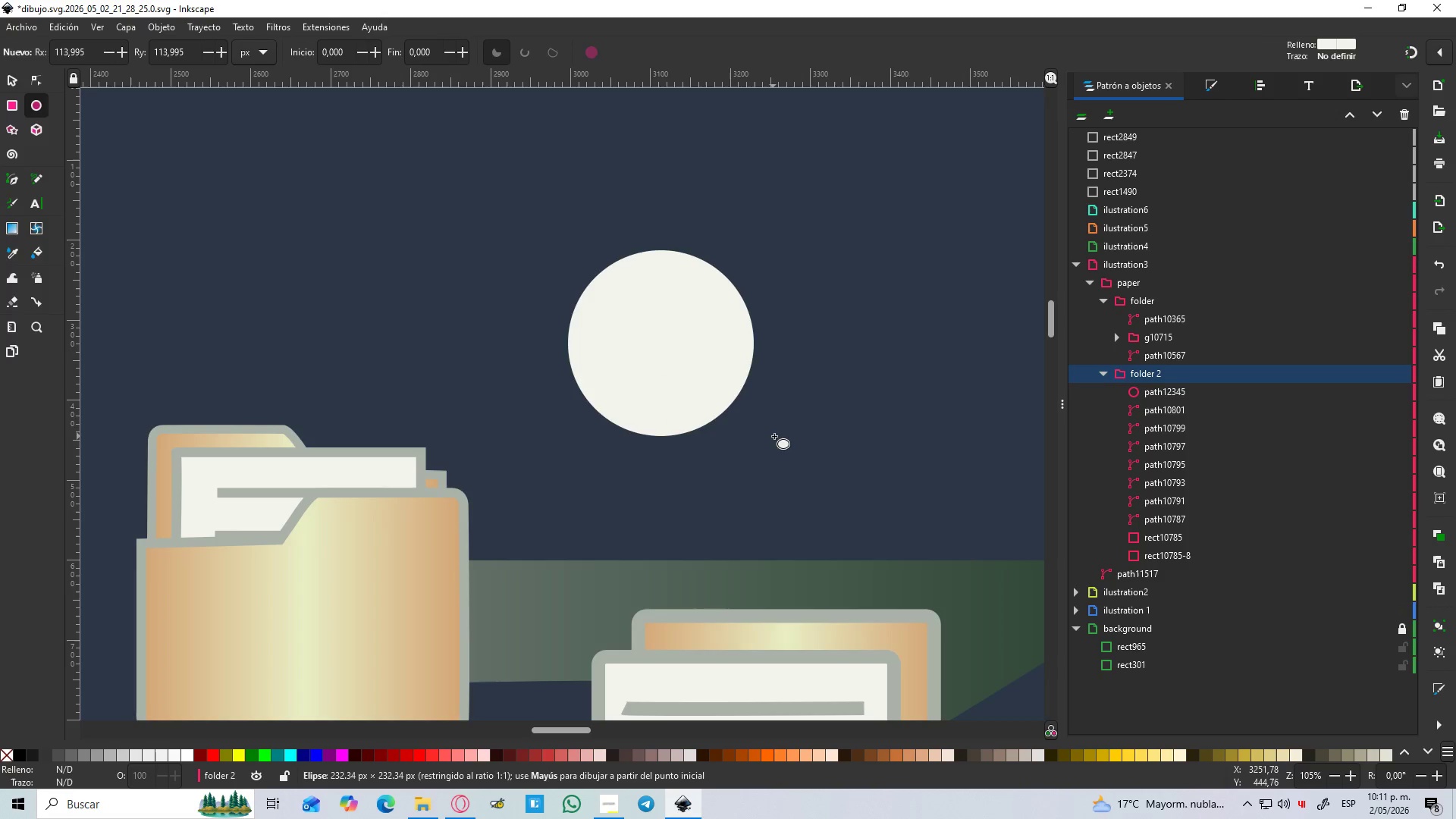 
hold_key(key=ControlLeft, duration=0.61)
 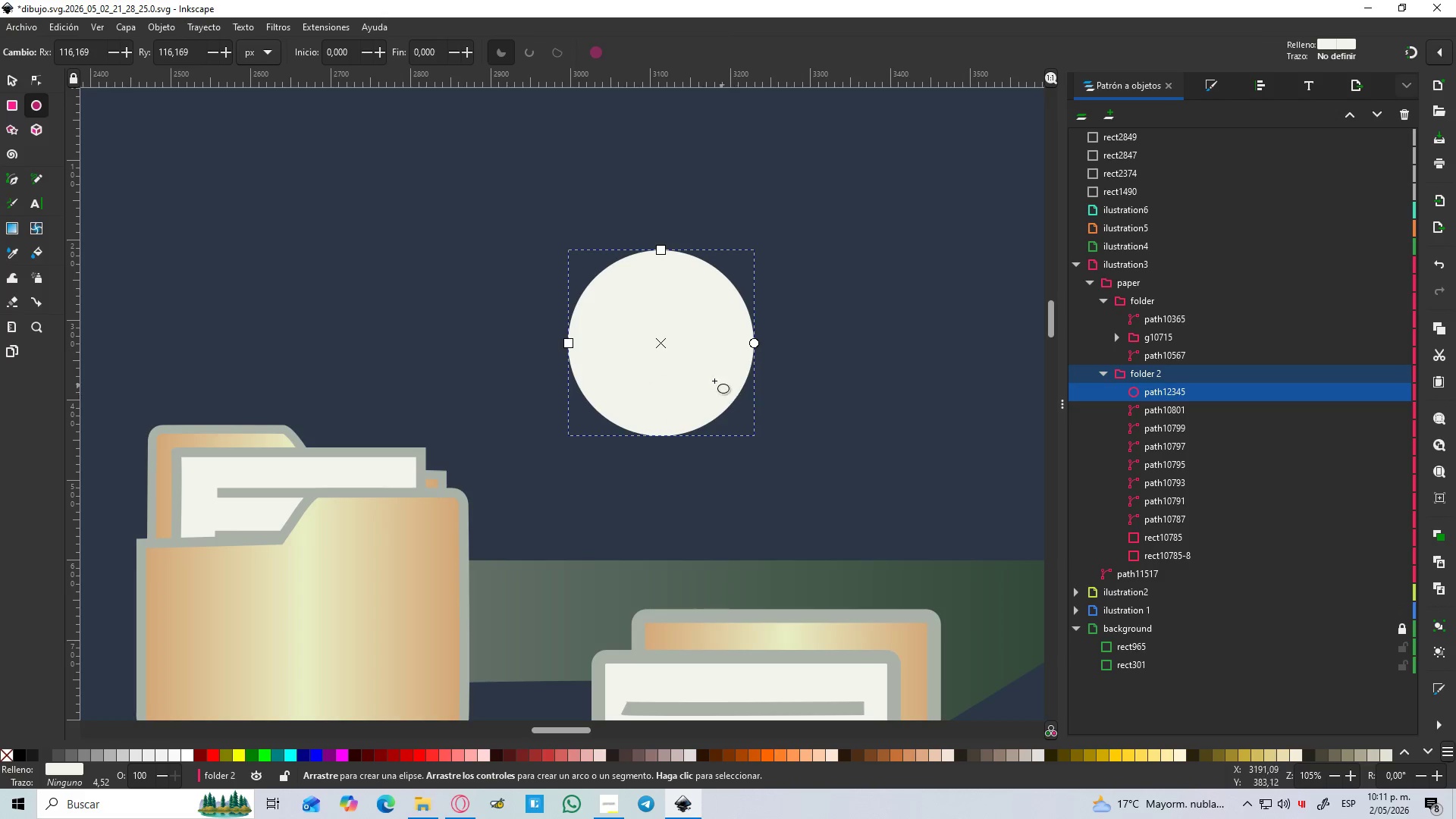 
hold_key(key=ControlLeft, duration=0.47)
scroll: coordinate [659, 351], scroll_direction: up, amount: 2.0
 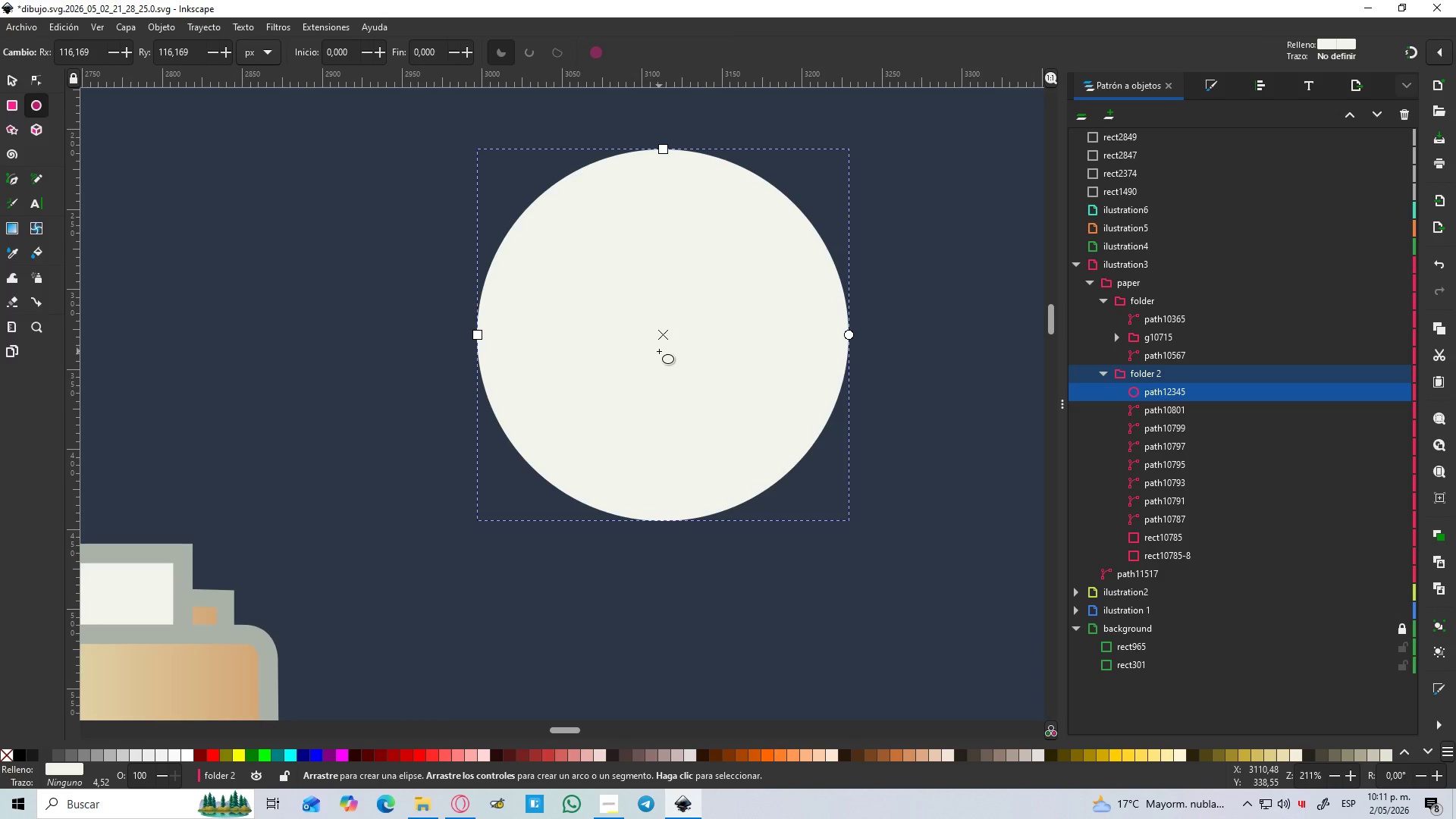 
key(B)
 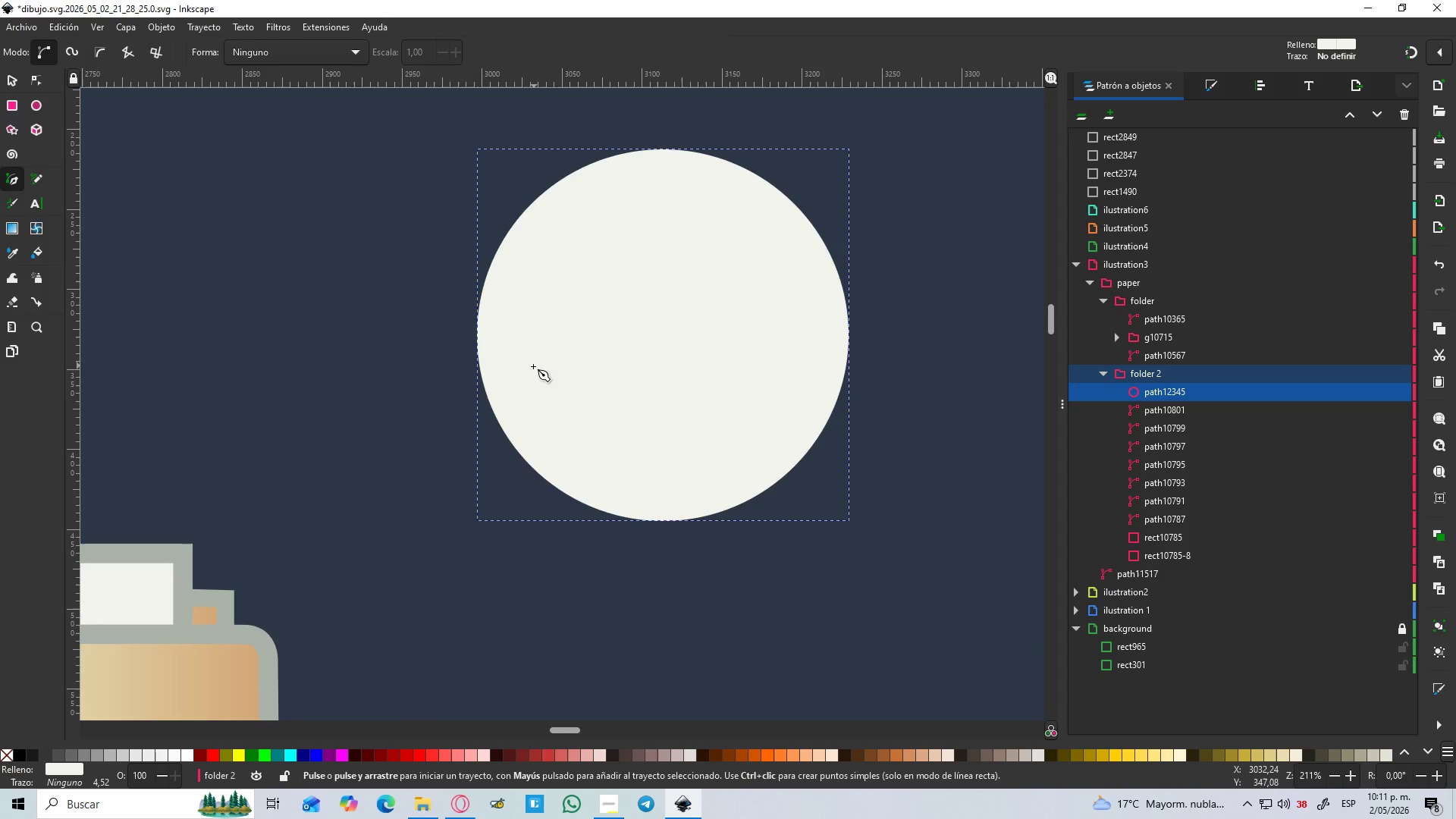 
left_click([532, 364])
 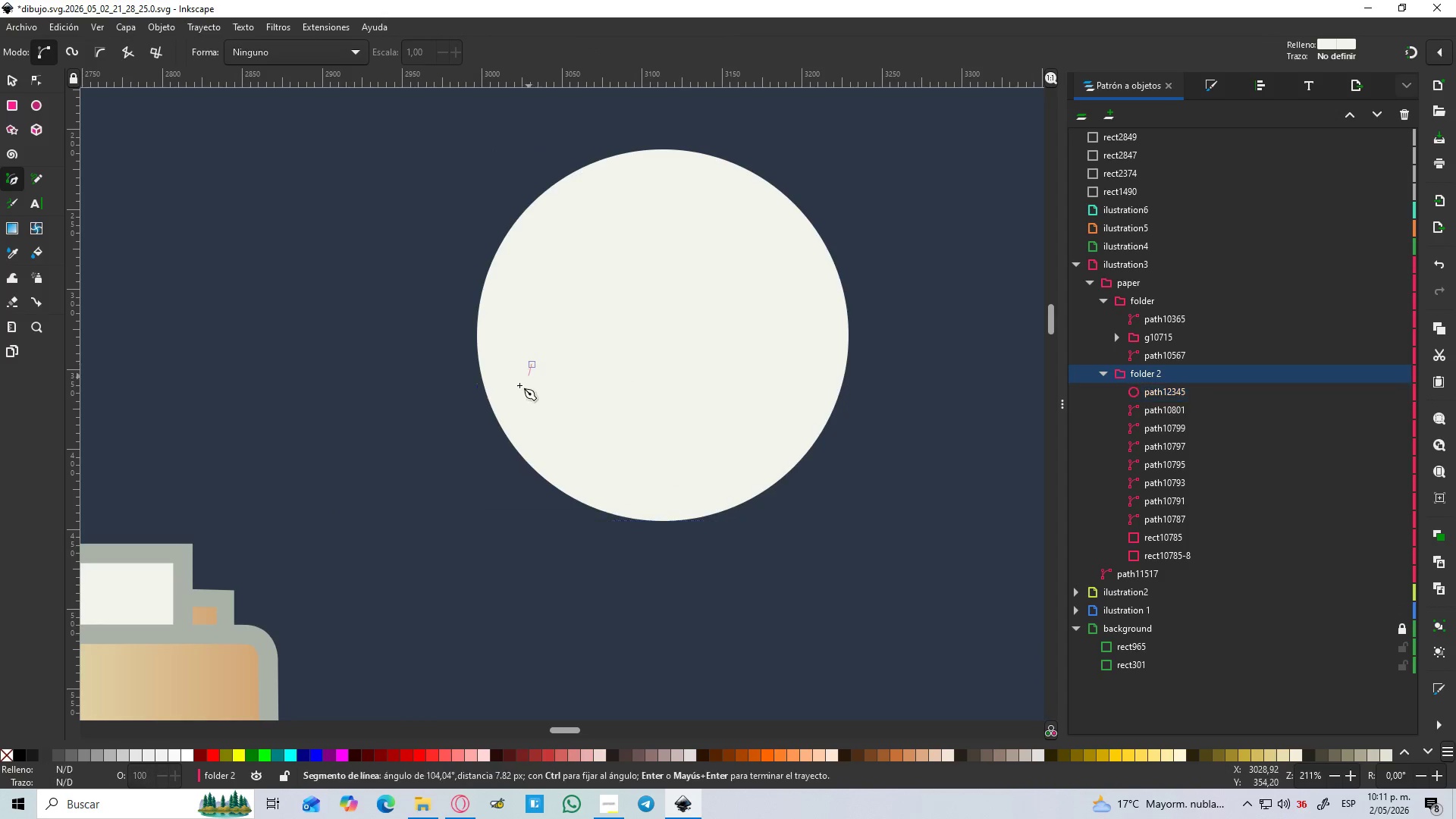 
hold_key(key=ControlLeft, duration=1.34)
 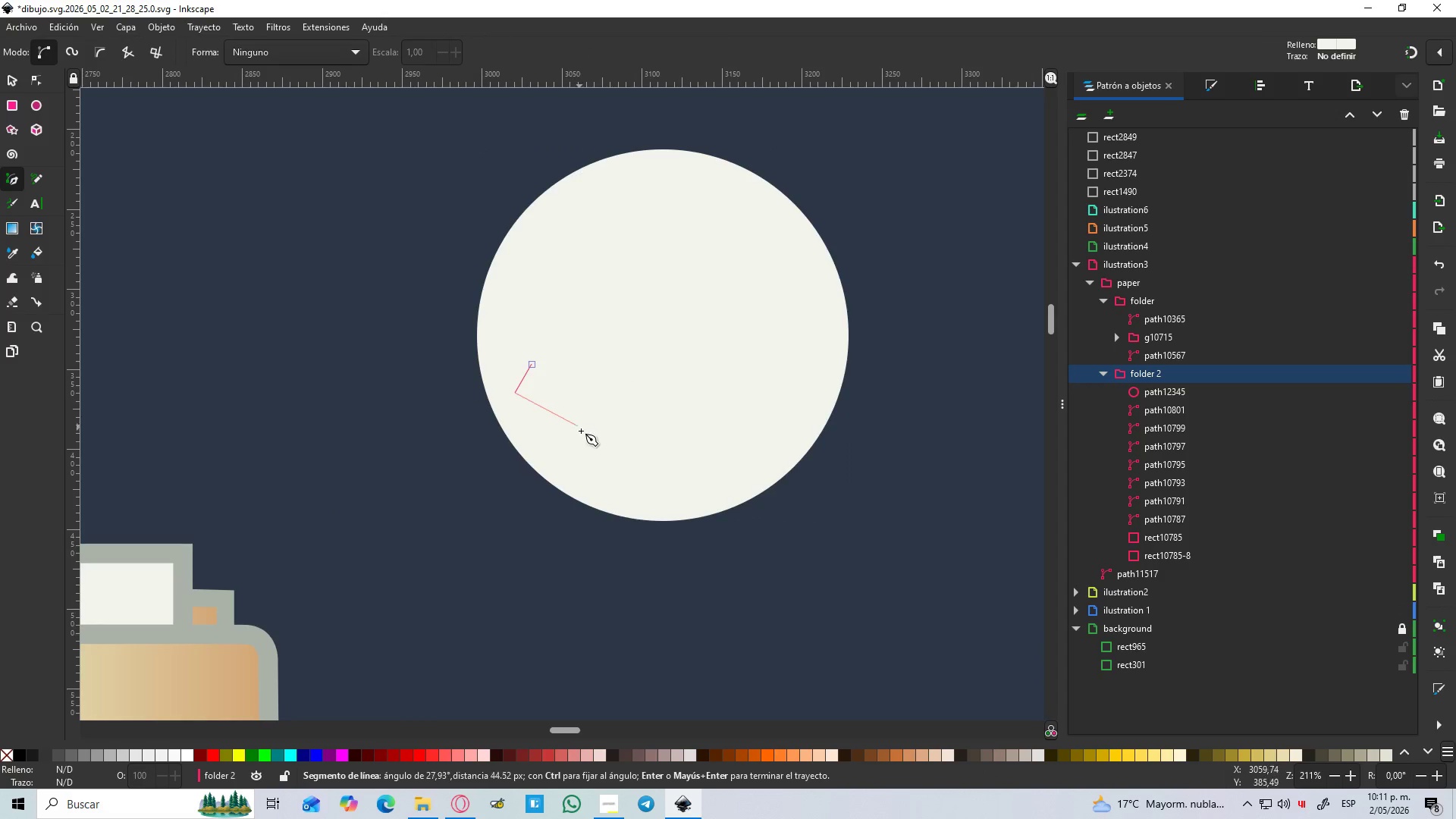 
hold_key(key=ControlLeft, duration=1.5)
 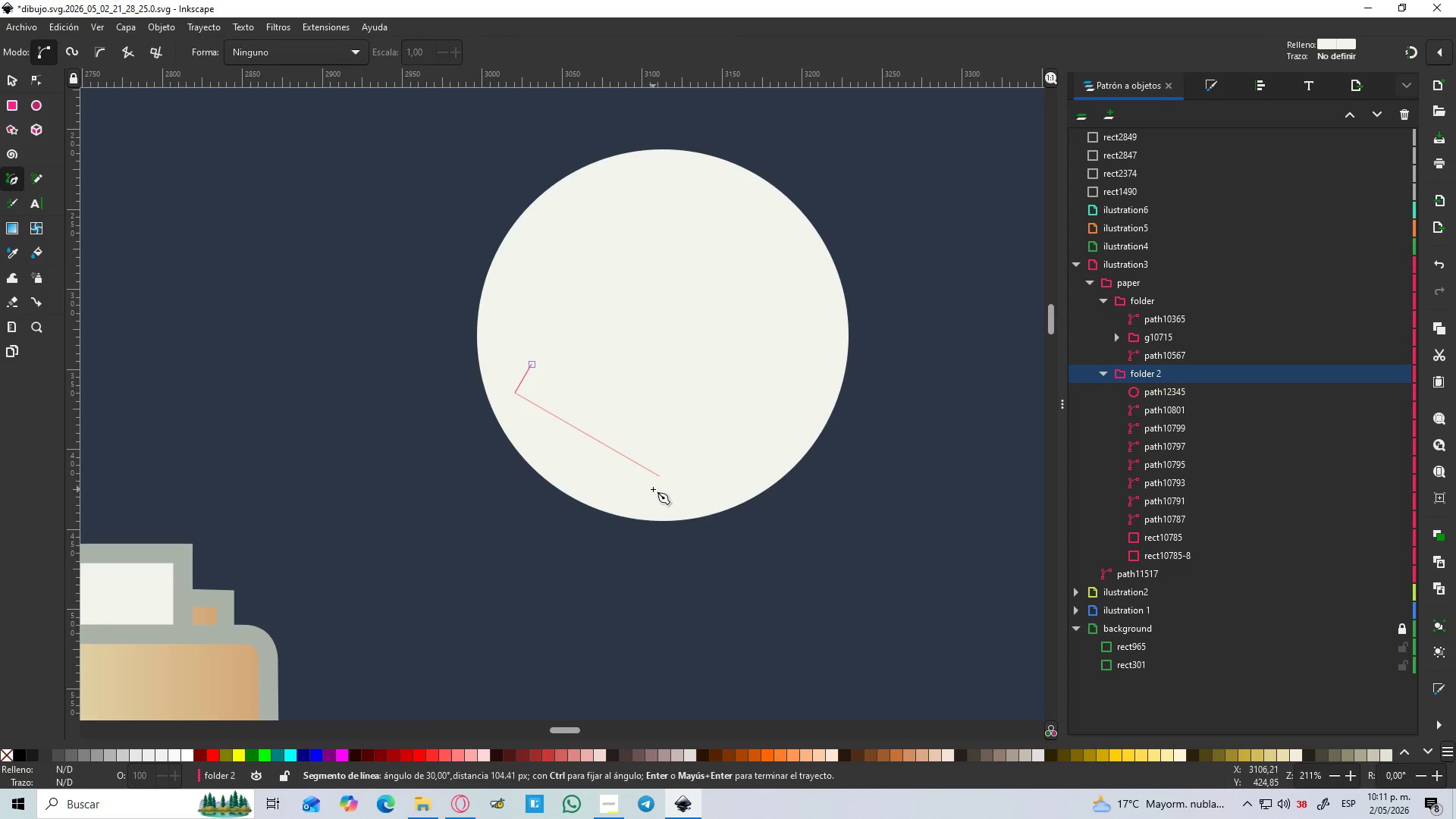 
hold_key(key=ControlLeft, duration=1.51)
left_click([653, 489])
 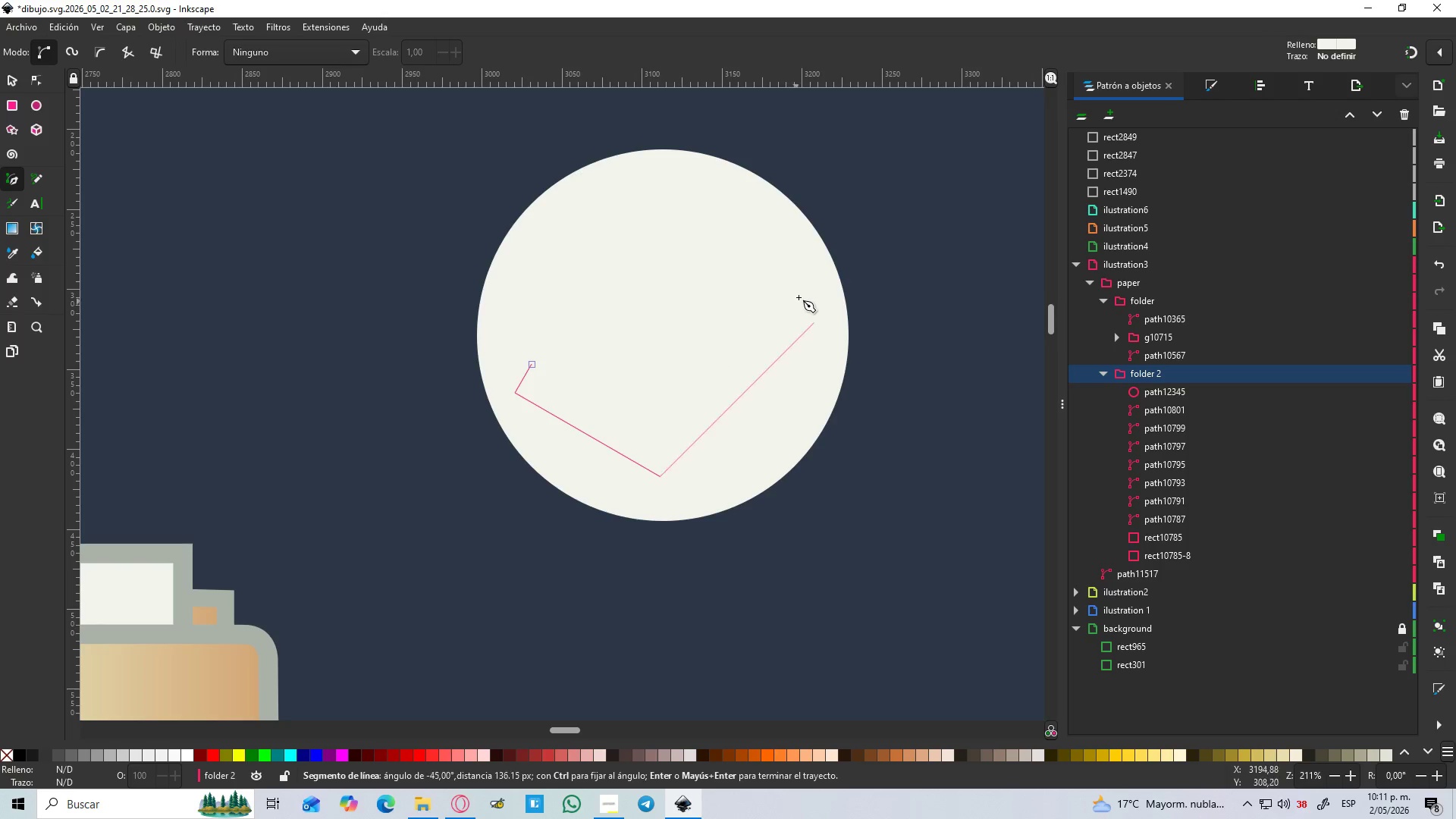 
hold_key(key=ControlLeft, duration=1.52)
left_click([798, 231])
 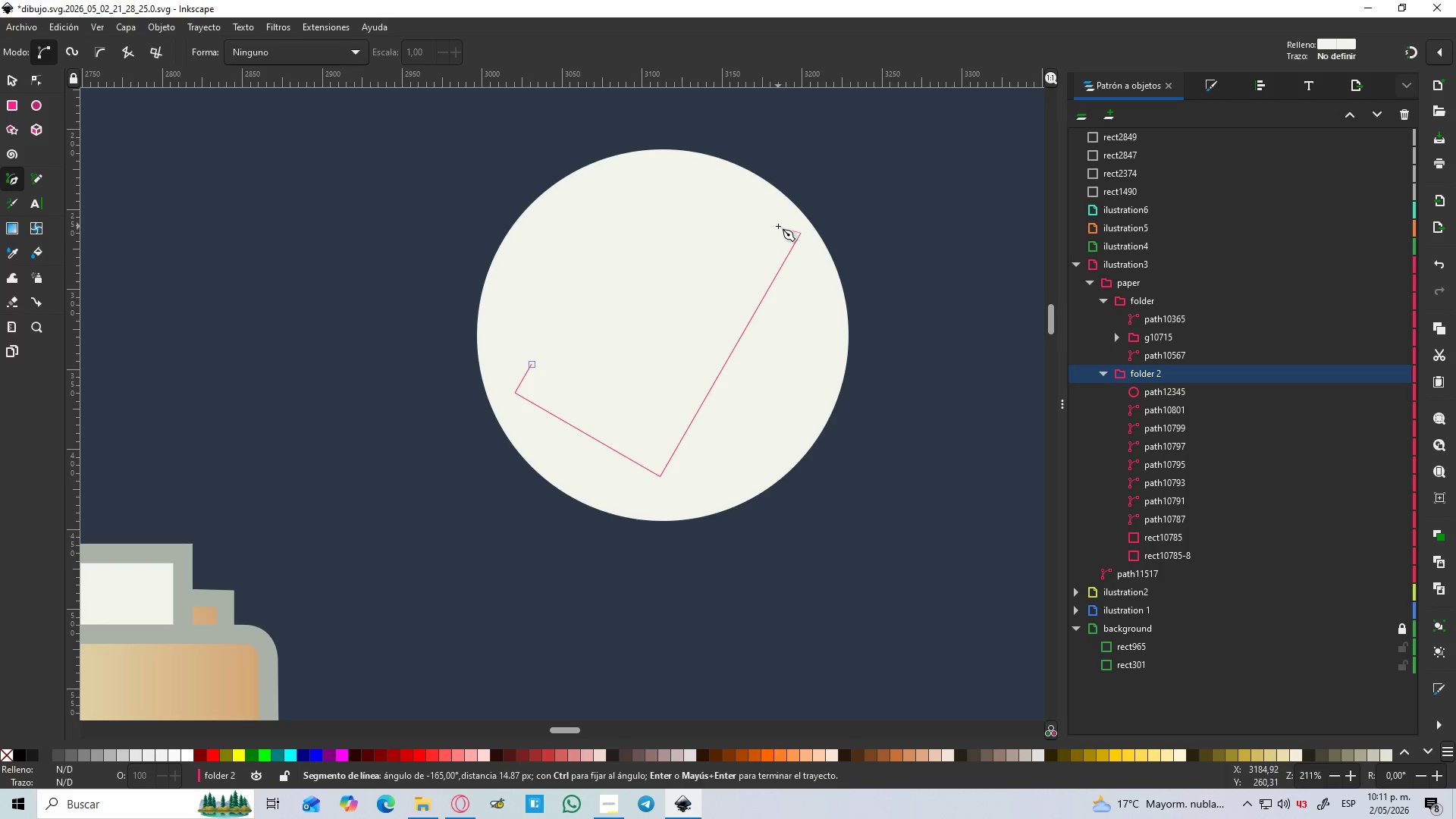 
hold_key(key=ControlLeft, duration=1.51)
left_click([770, 212])
 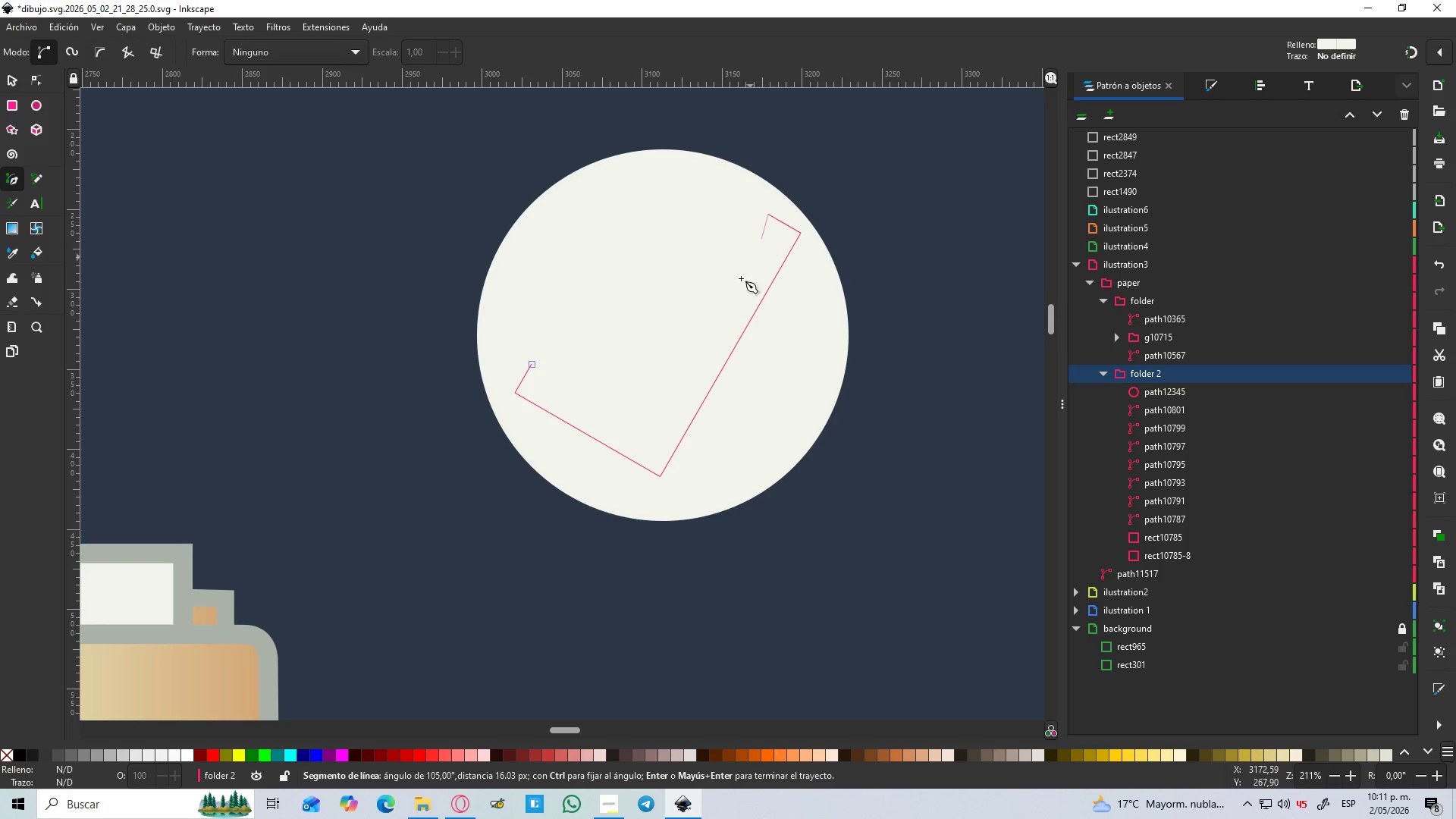 
hold_key(key=ControlLeft, duration=1.52)
 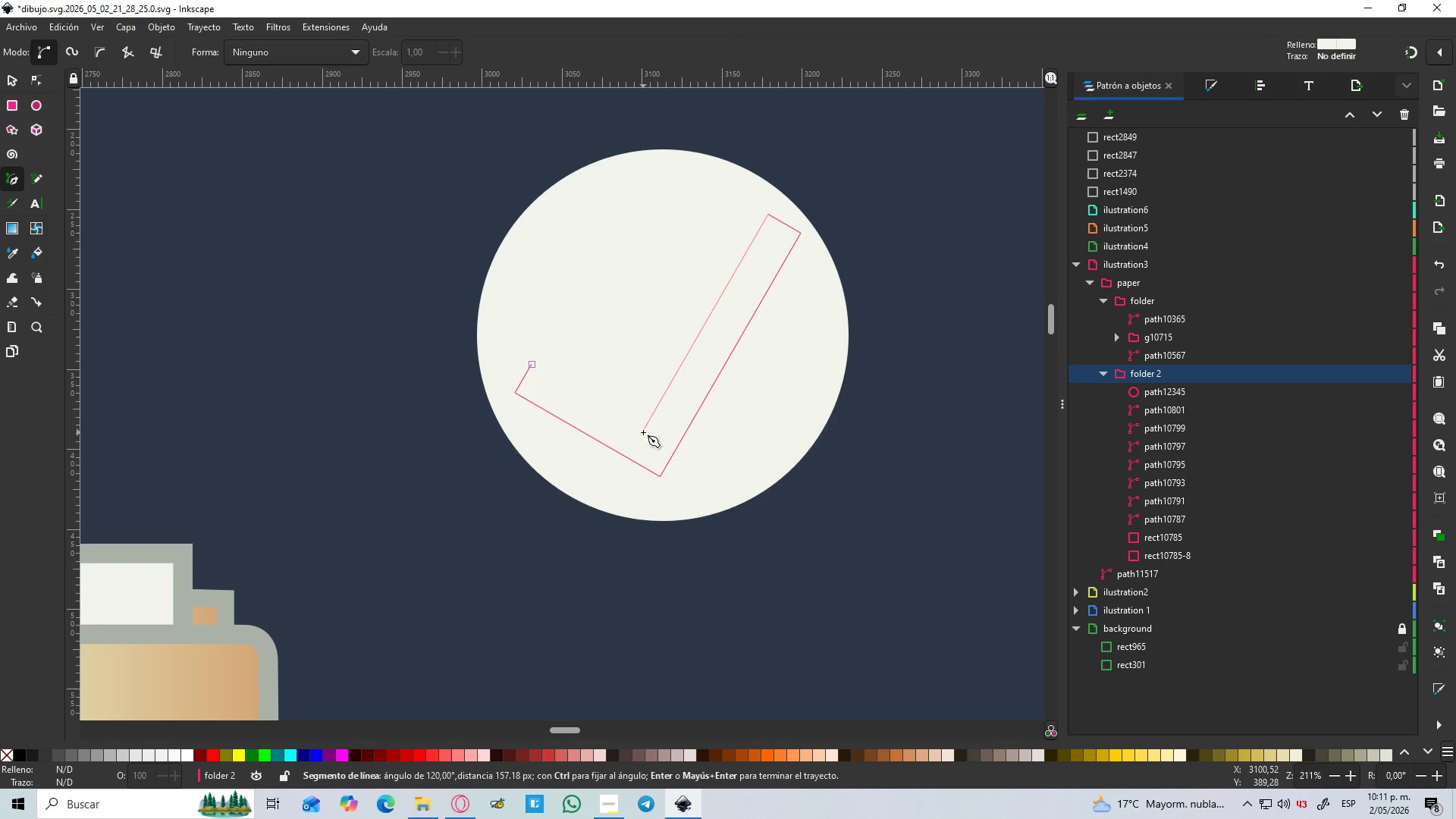 
hold_key(key=ControlLeft, duration=1.52)
 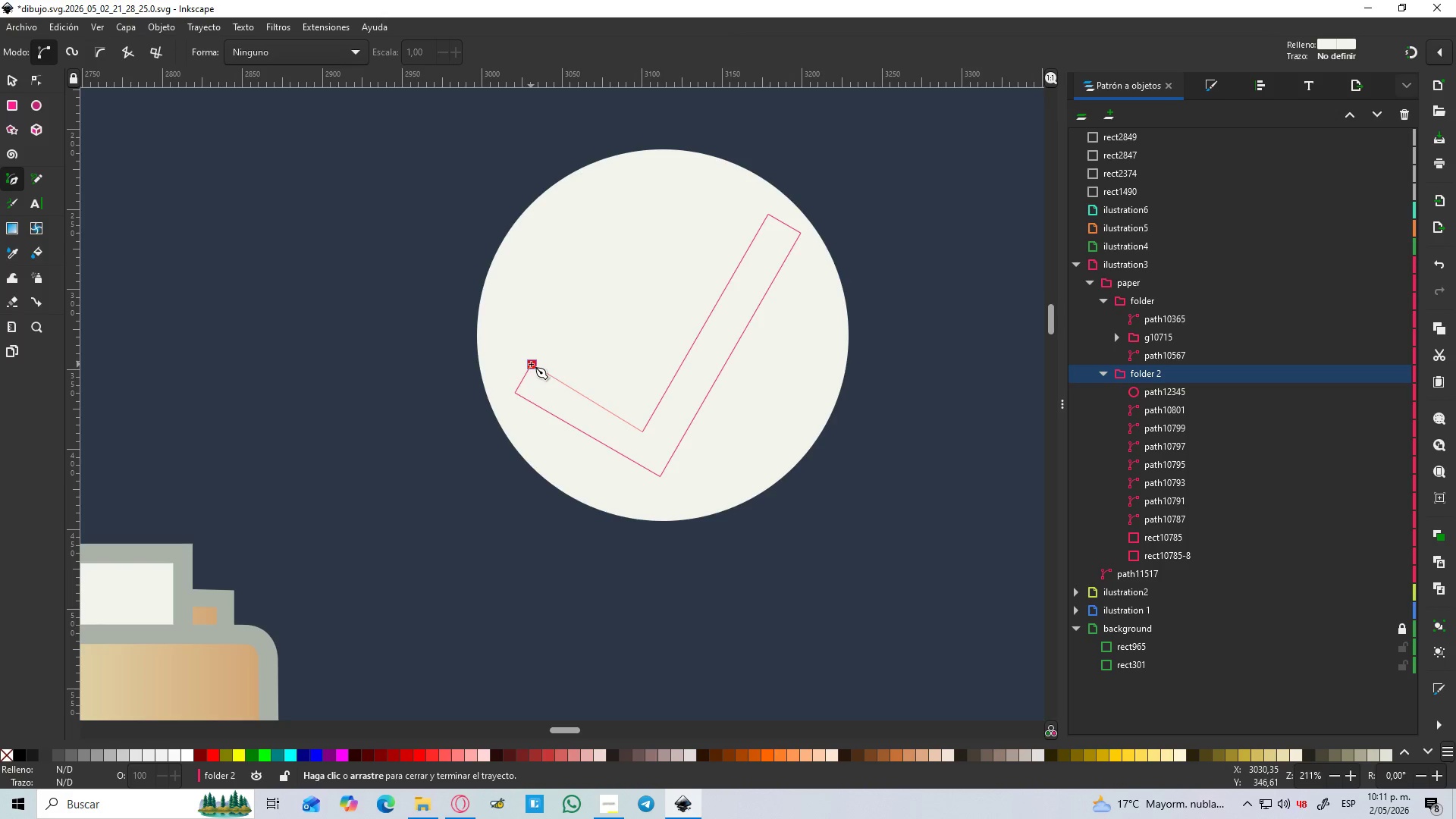 
hold_key(key=ControlLeft, duration=0.97)
left_click([531, 364])
 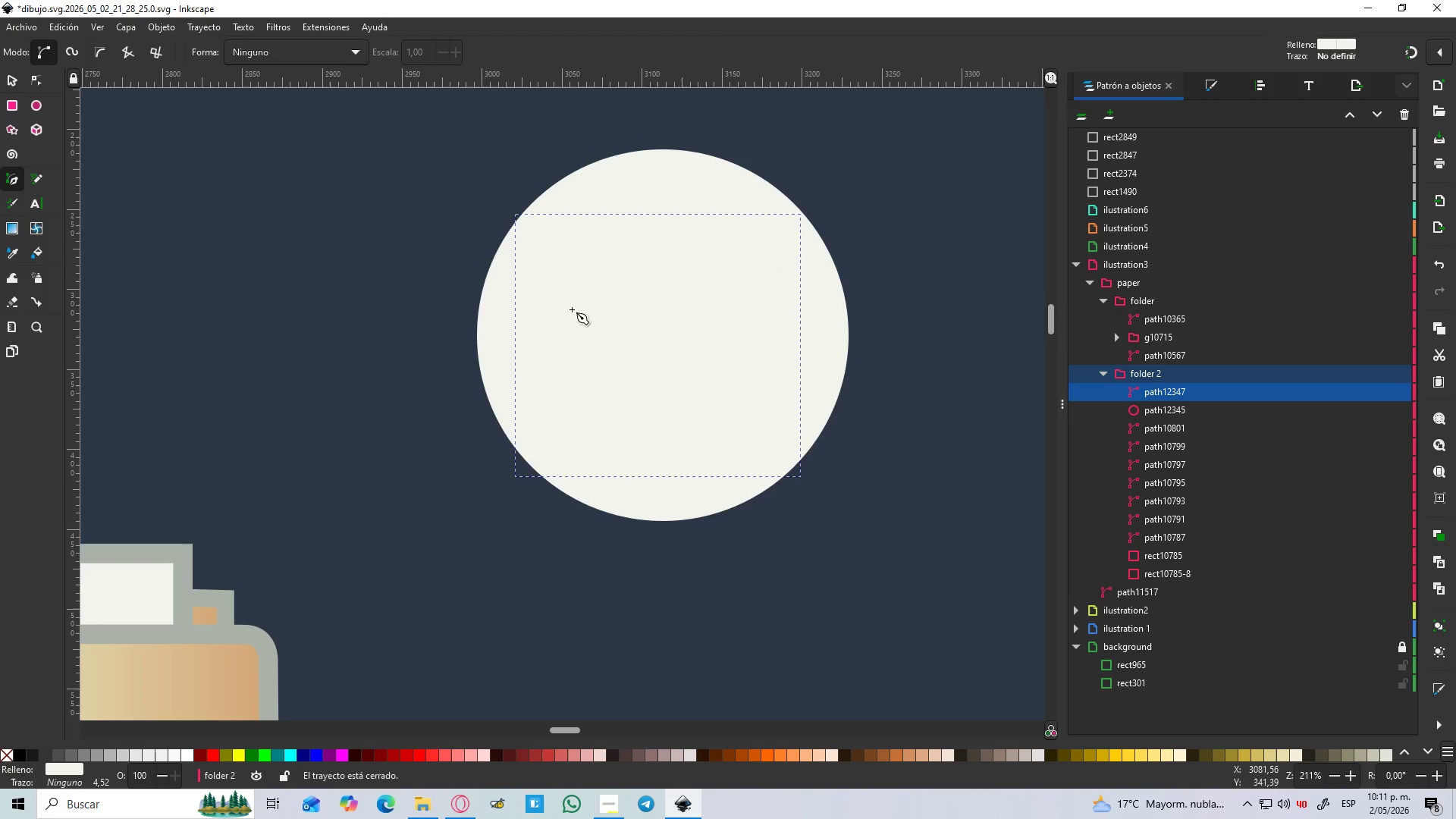 
hold_key(key=ShiftLeft, duration=1.47)
left_click([6, 82])
 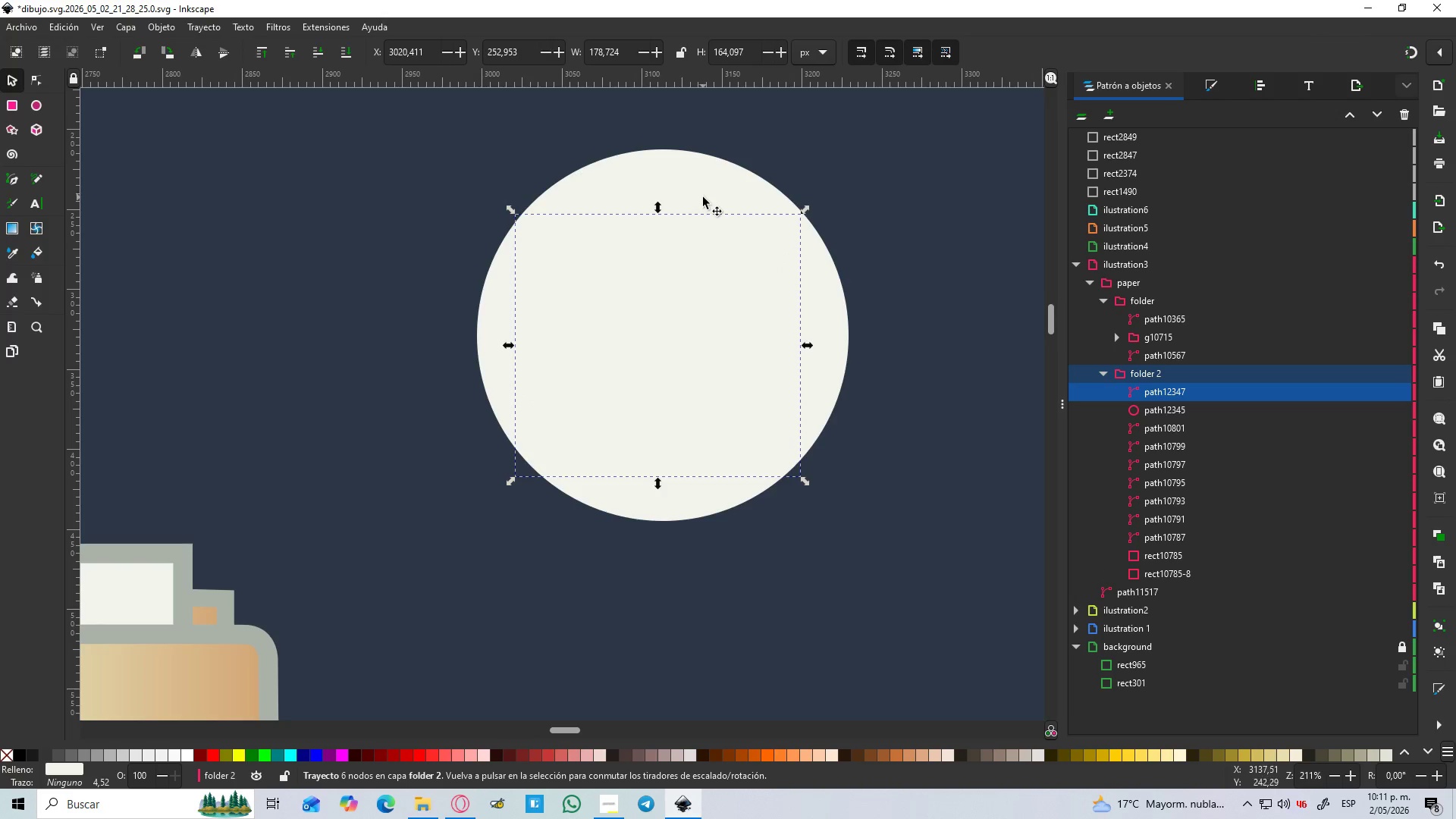 
left_click([702, 189])
 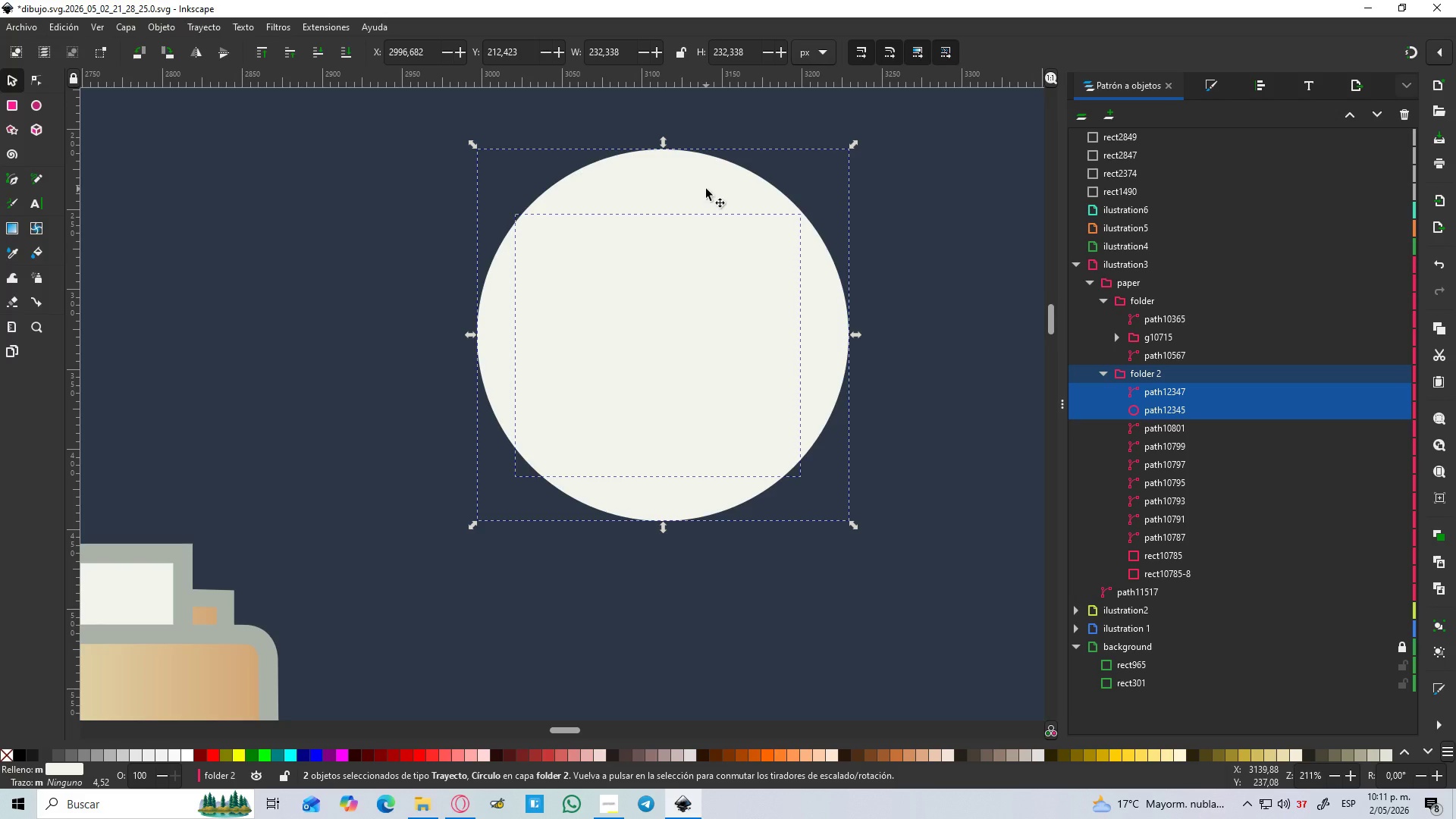 
wait(5.44)
 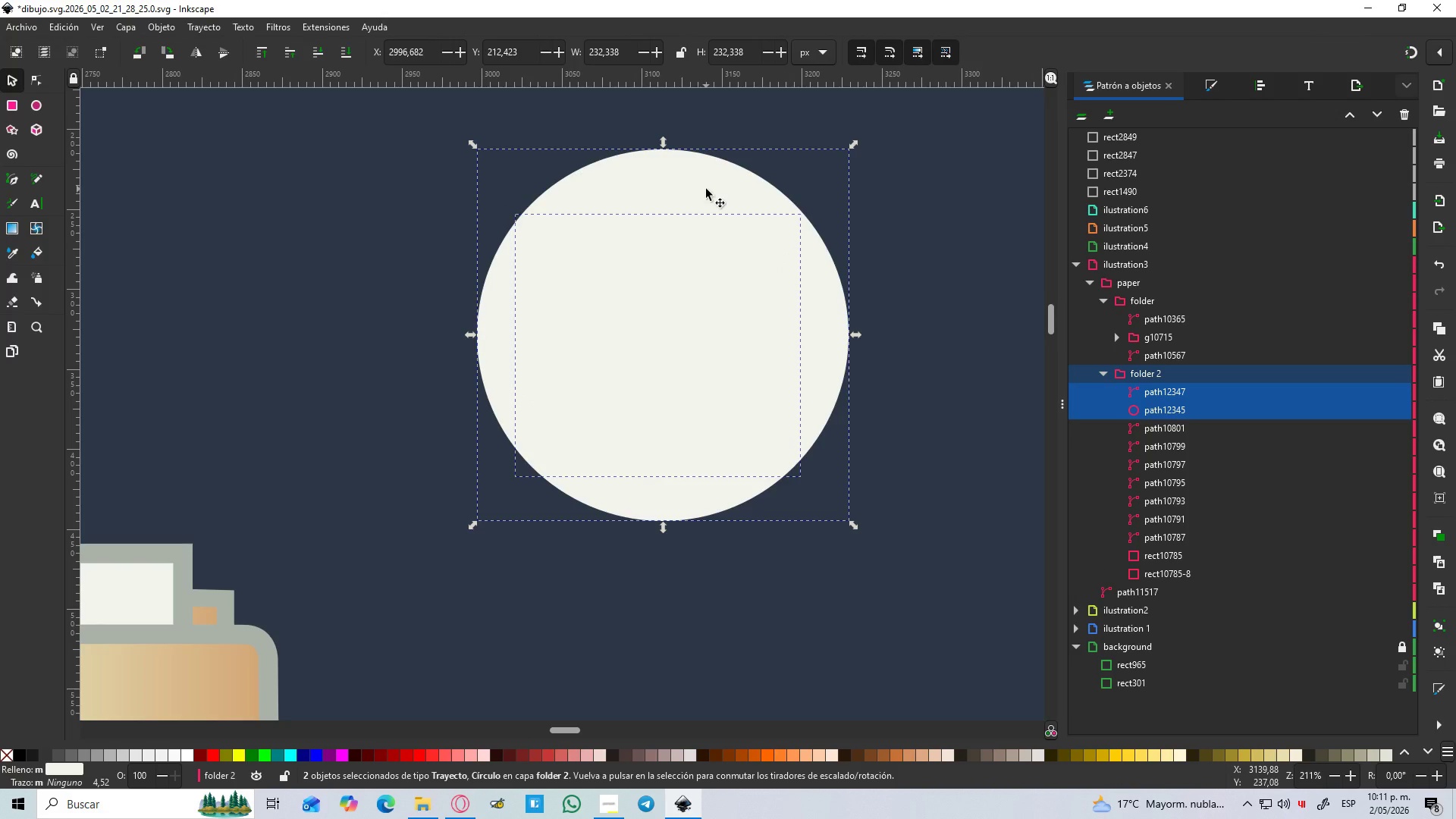 
key(Control+NumpadSubtract)
 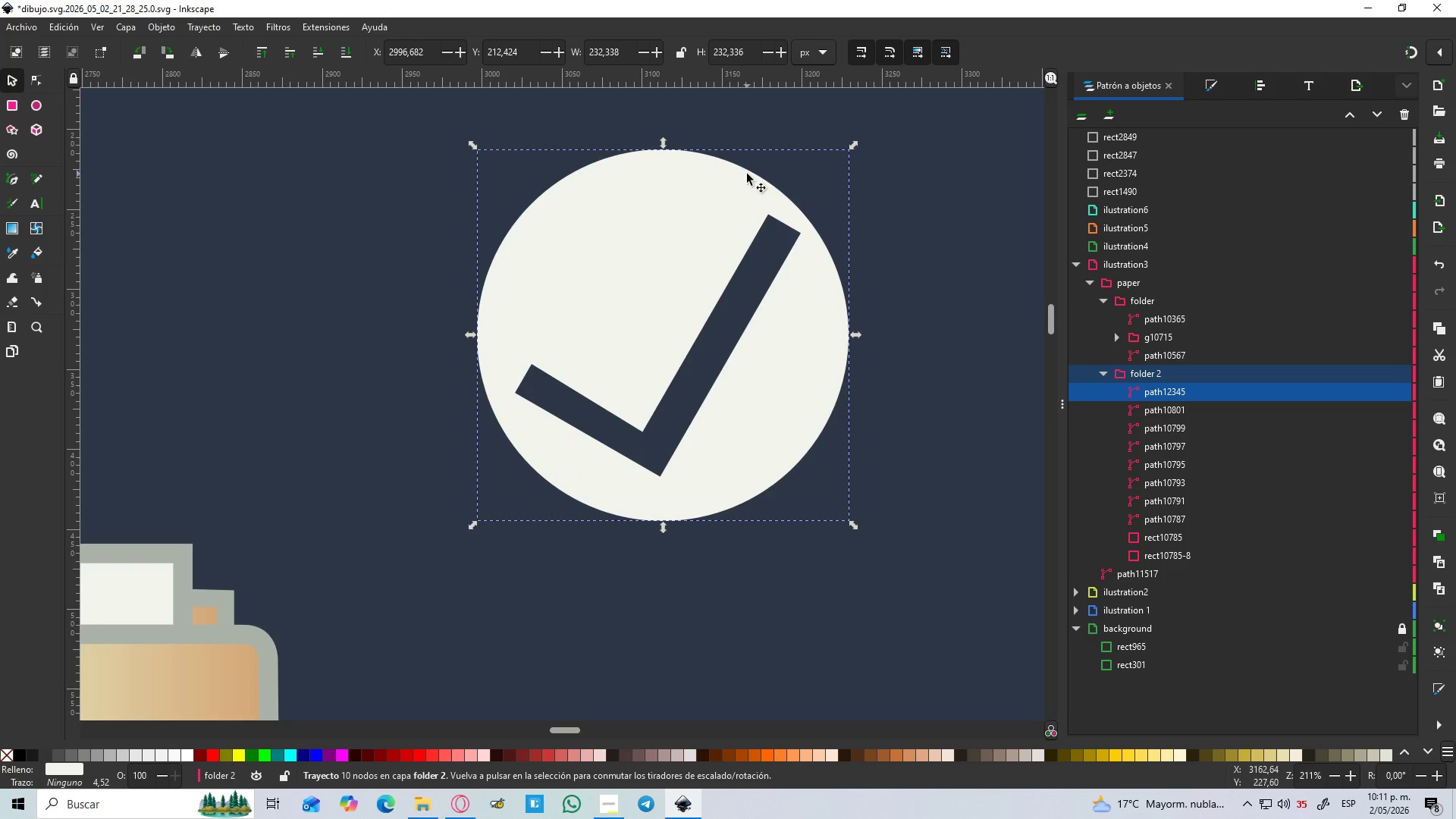 
hold_key(key=ControlLeft, duration=0.56)
scroll: coordinate [747, 174], scroll_direction: down, amount: 5.0
 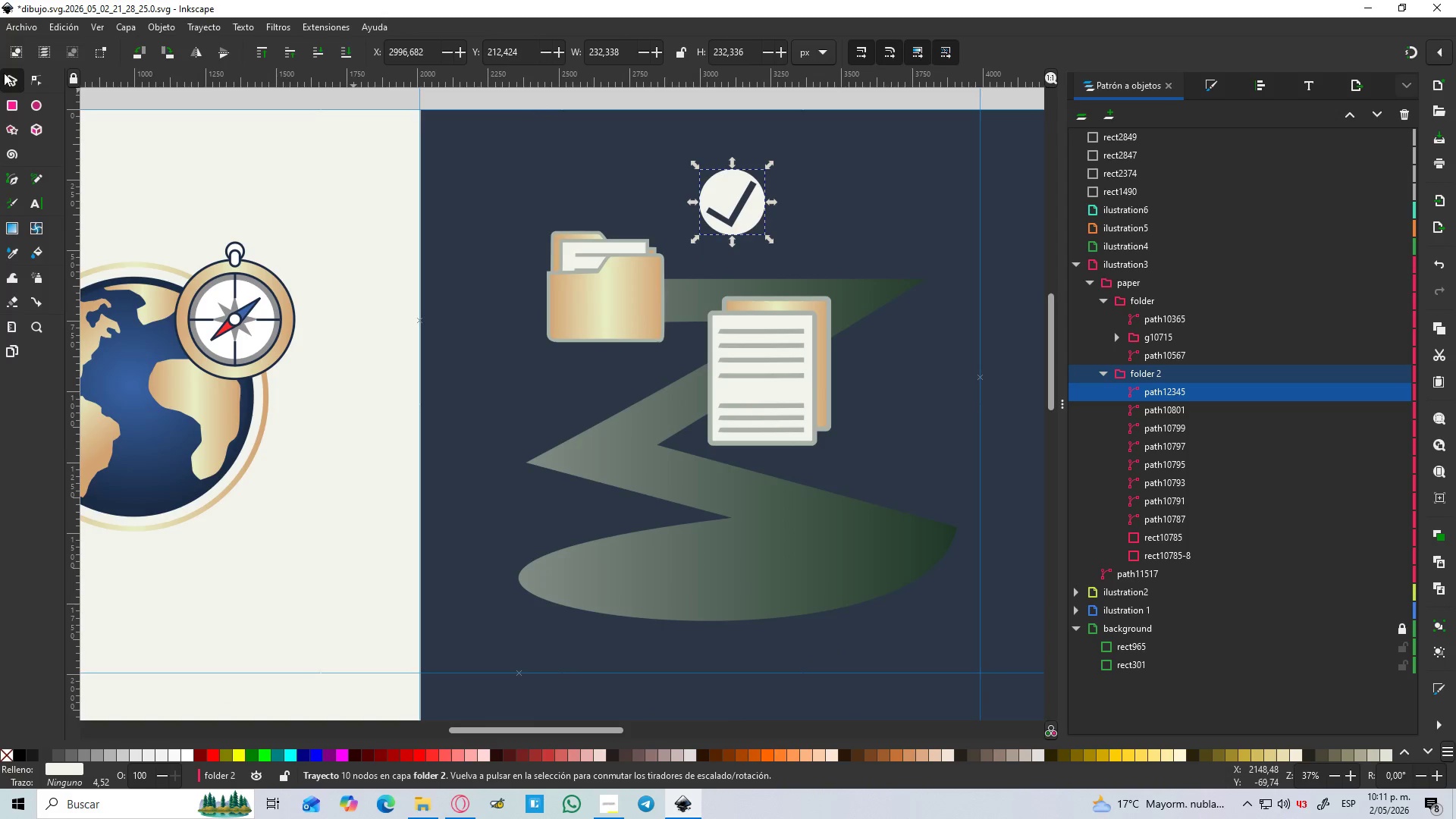 
left_click([5, 81])
 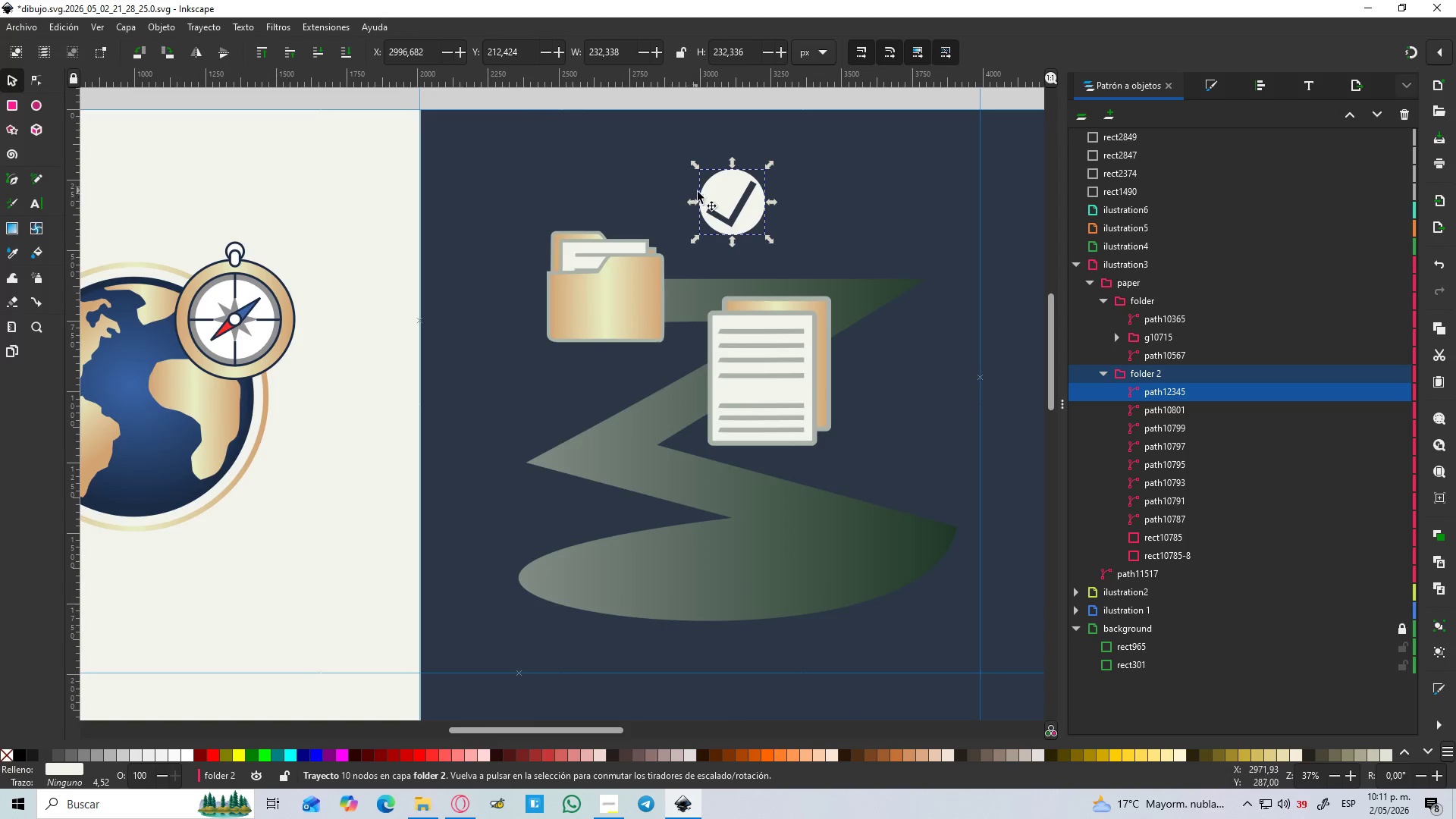 
left_click_drag(start_coordinate=[722, 199], to_coordinate=[890, 275])
 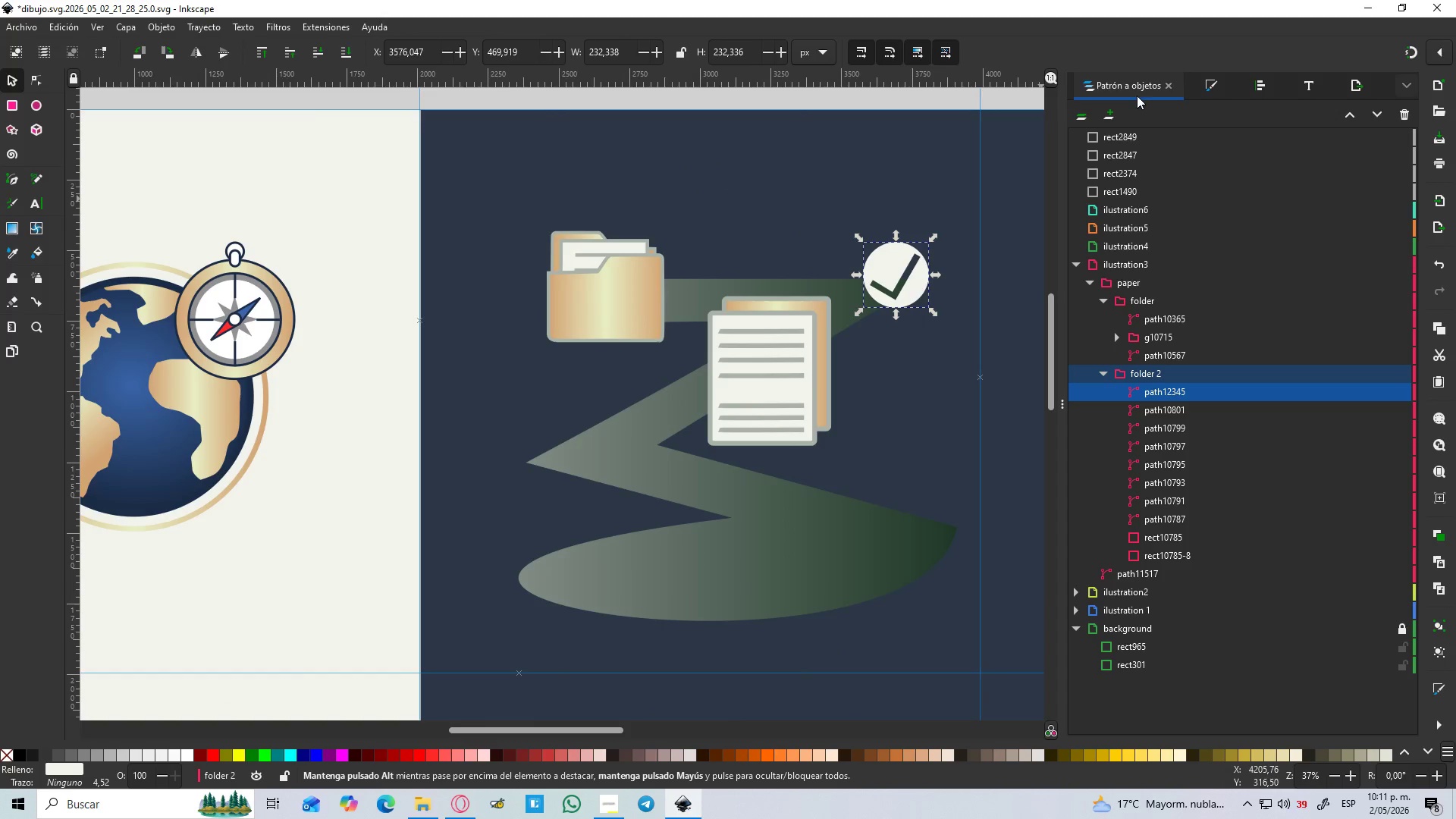 
left_click([1228, 83])
 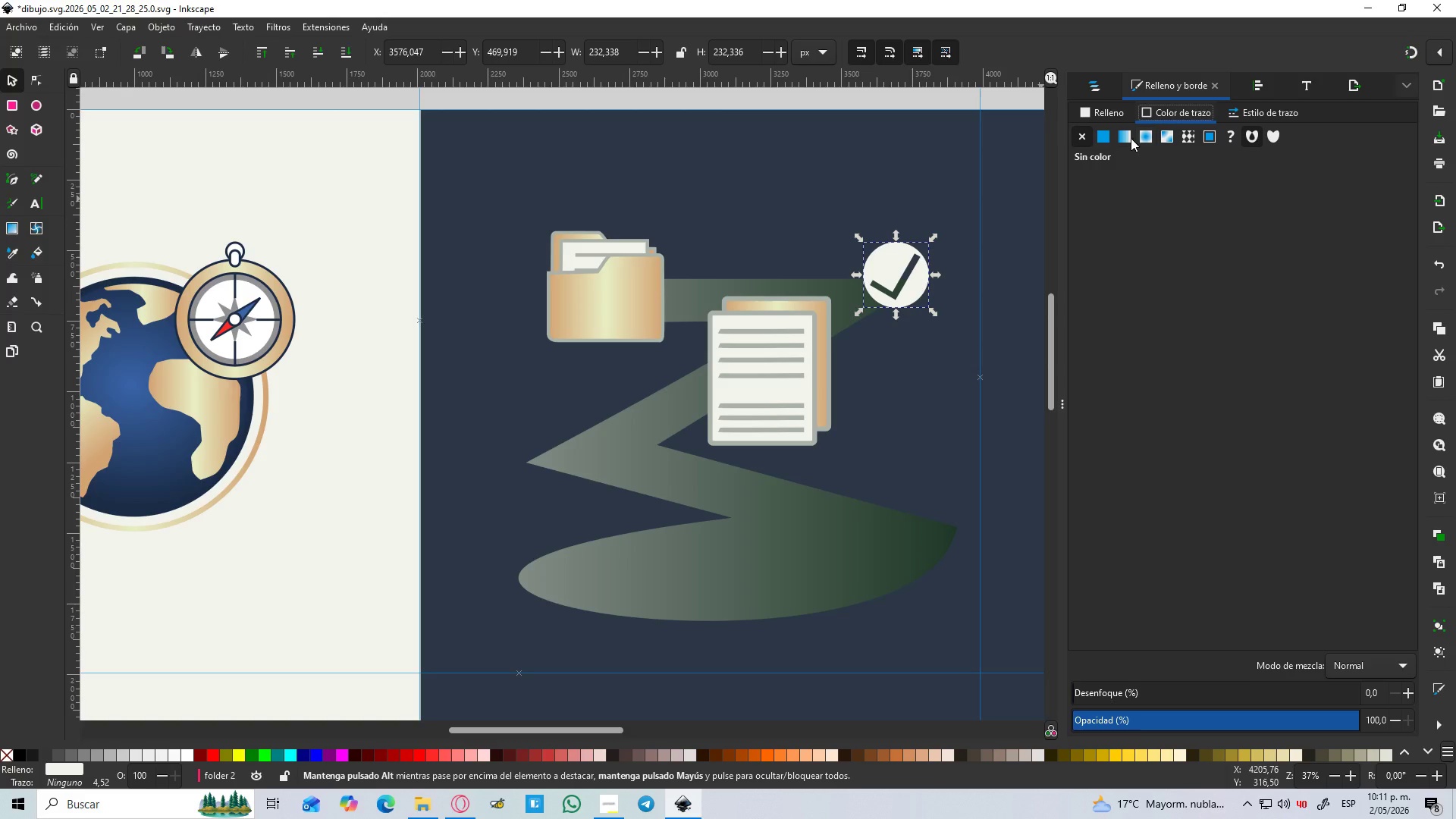 
left_click([1126, 138])
 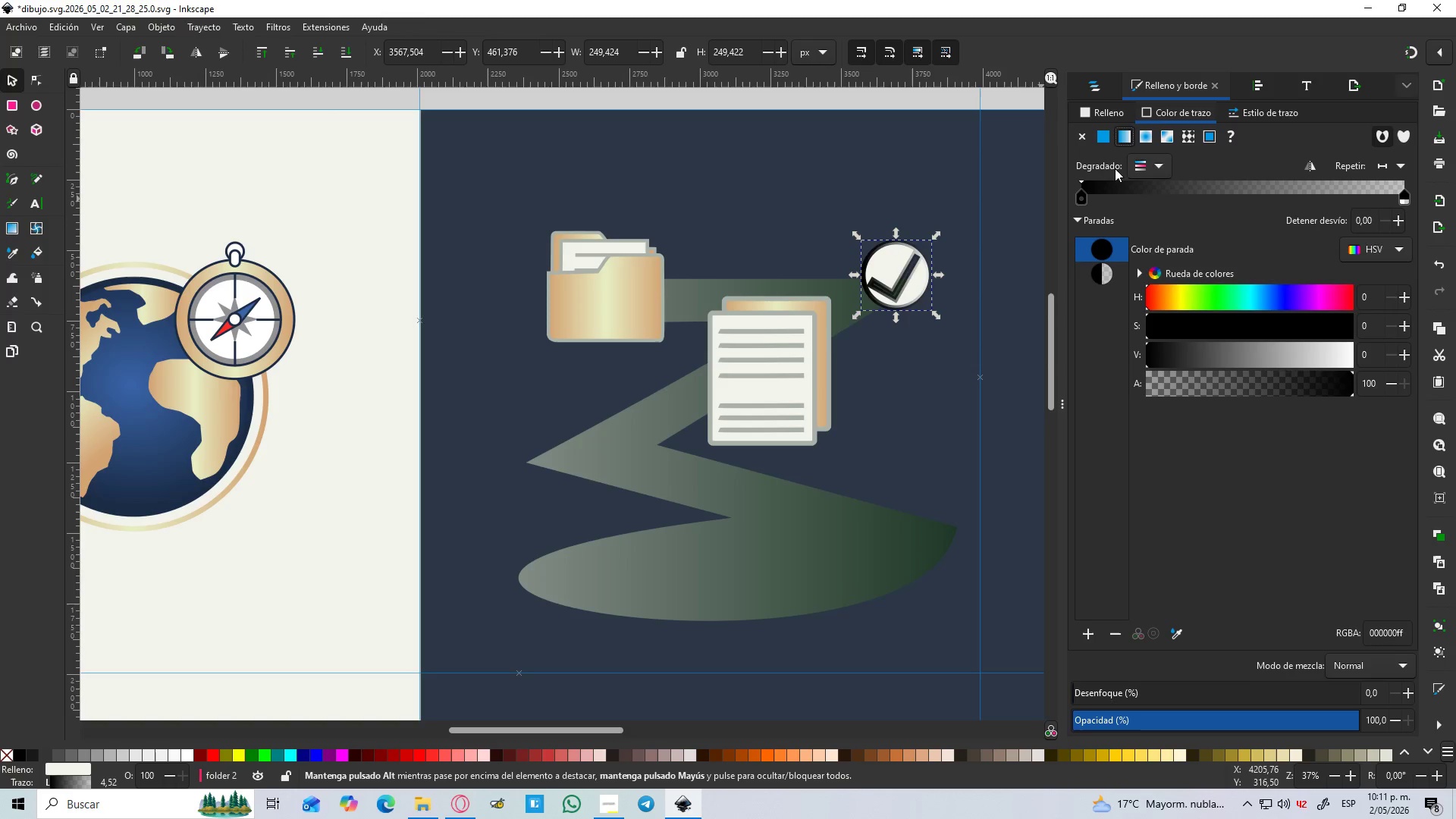 
left_click([1158, 165])
 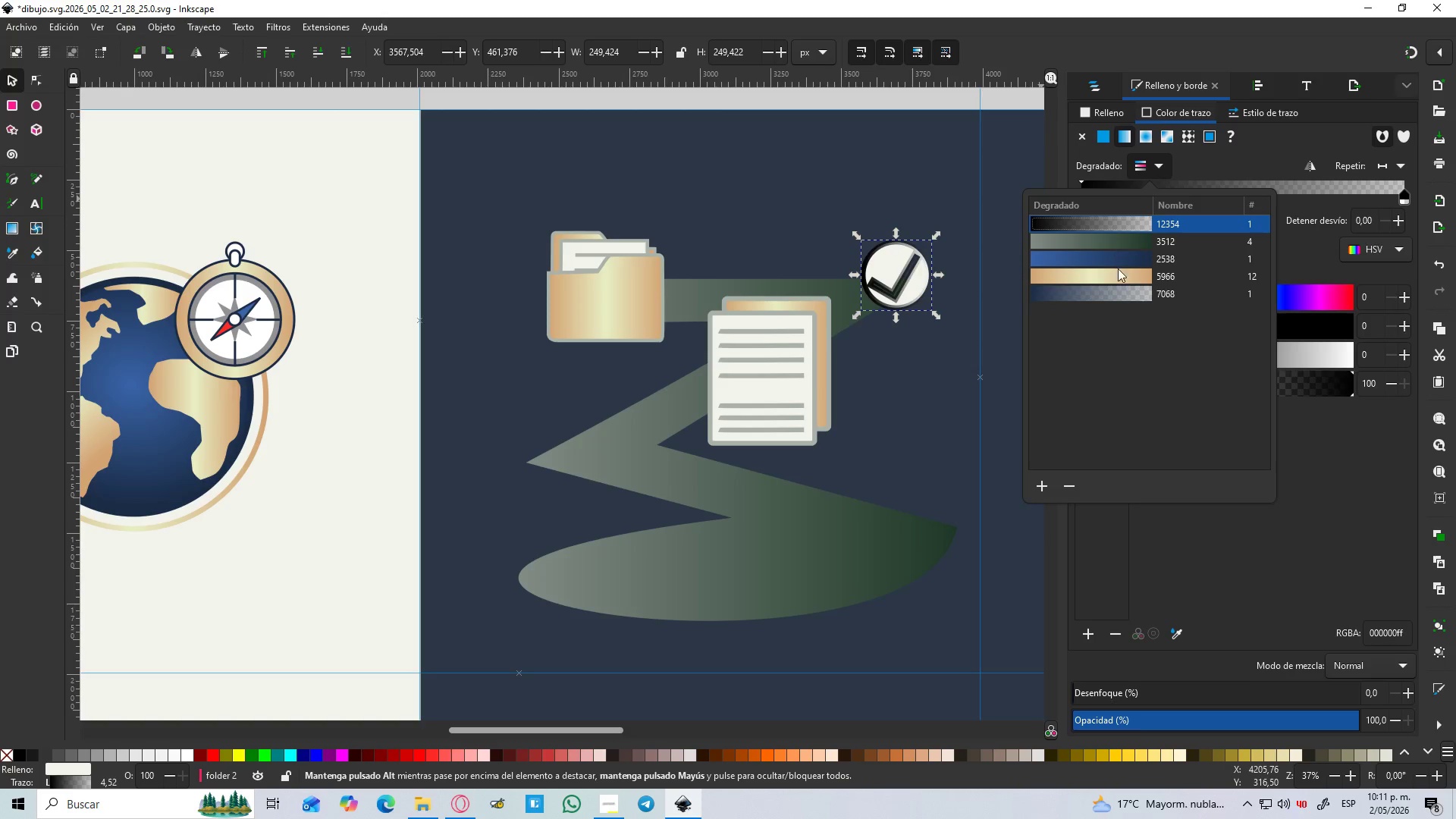 
left_click([1119, 276])
 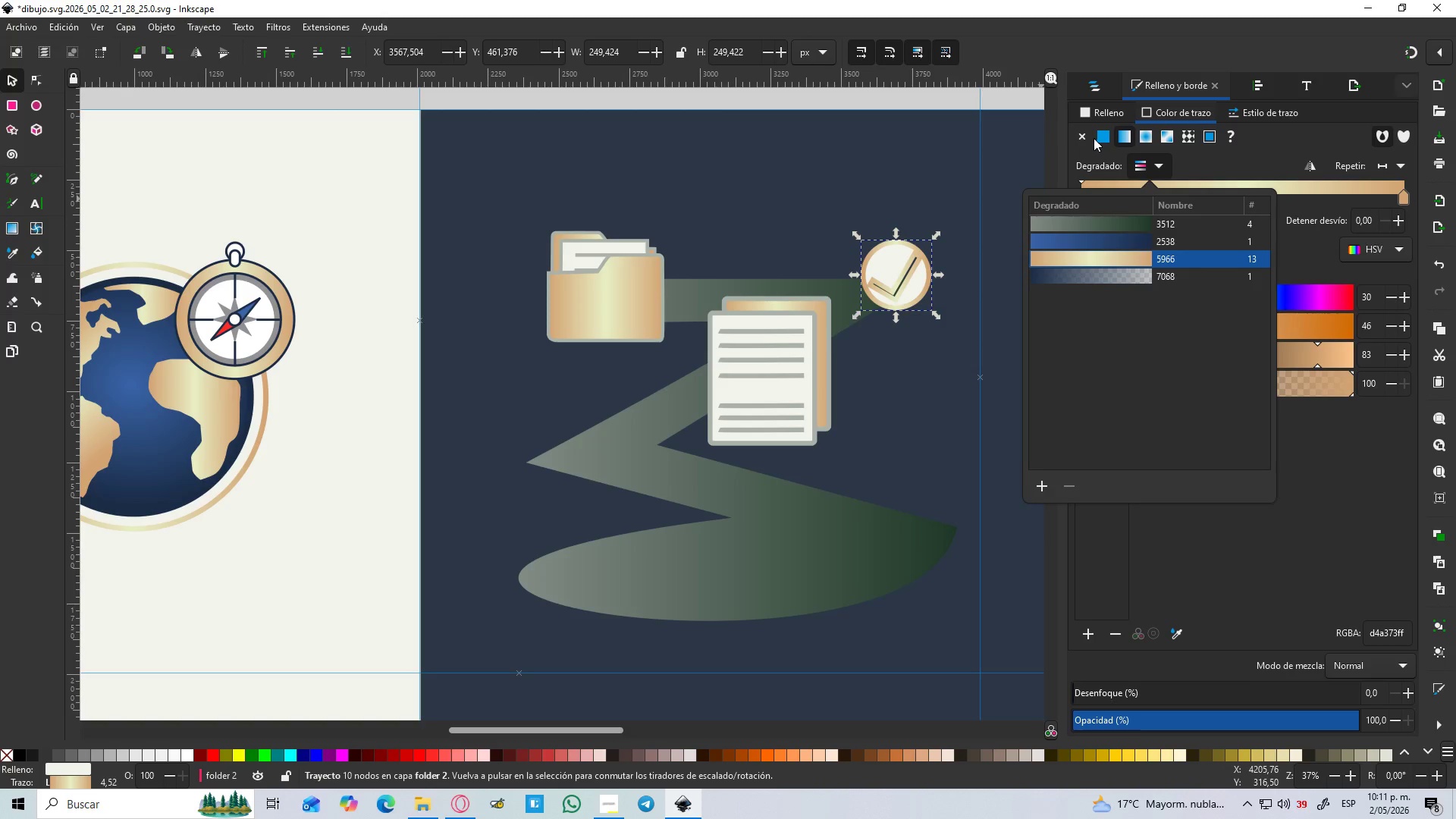 
double_click([1082, 136])
 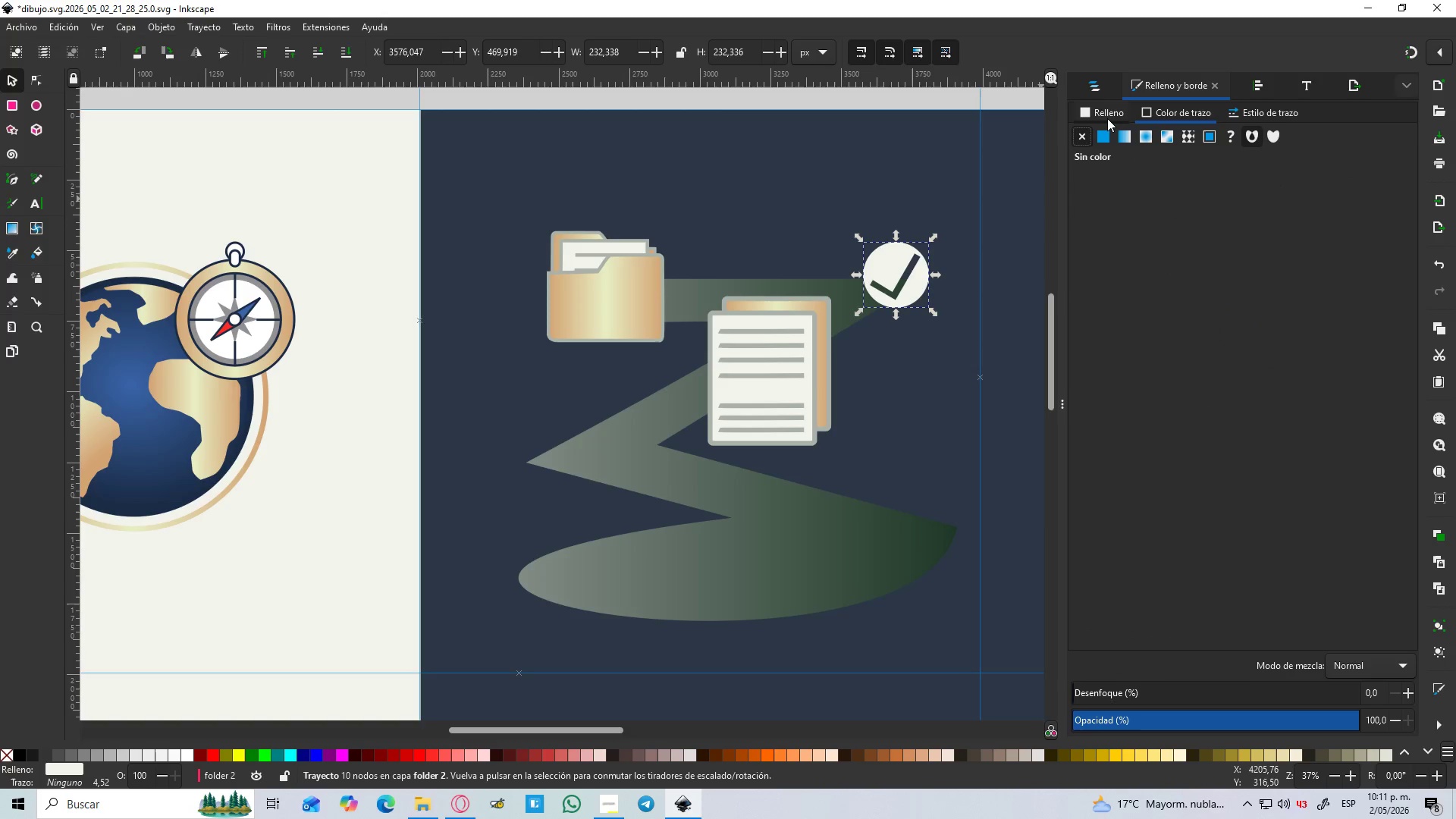 
triple_click([1112, 116])
 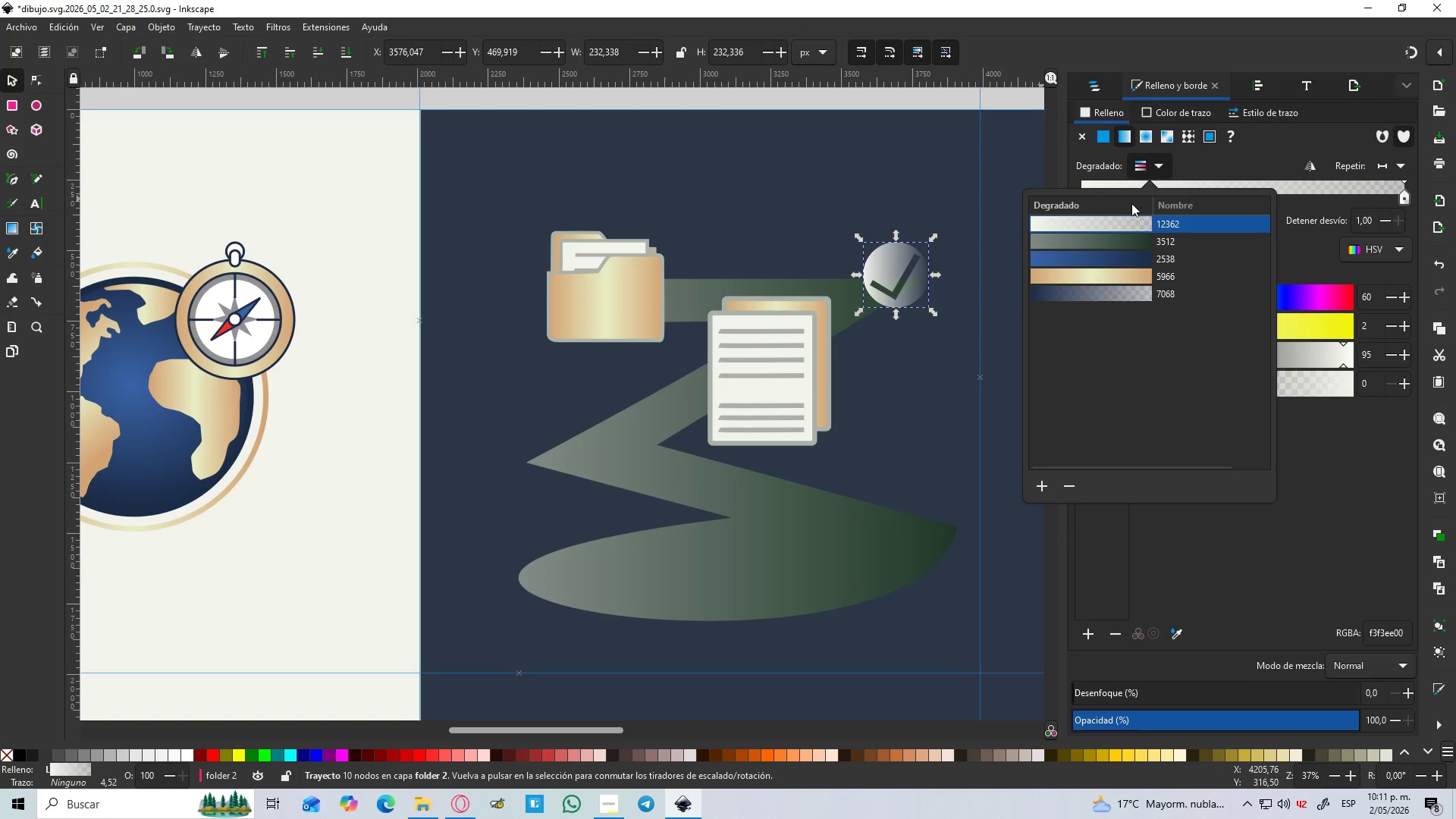 
left_click([1111, 269])
 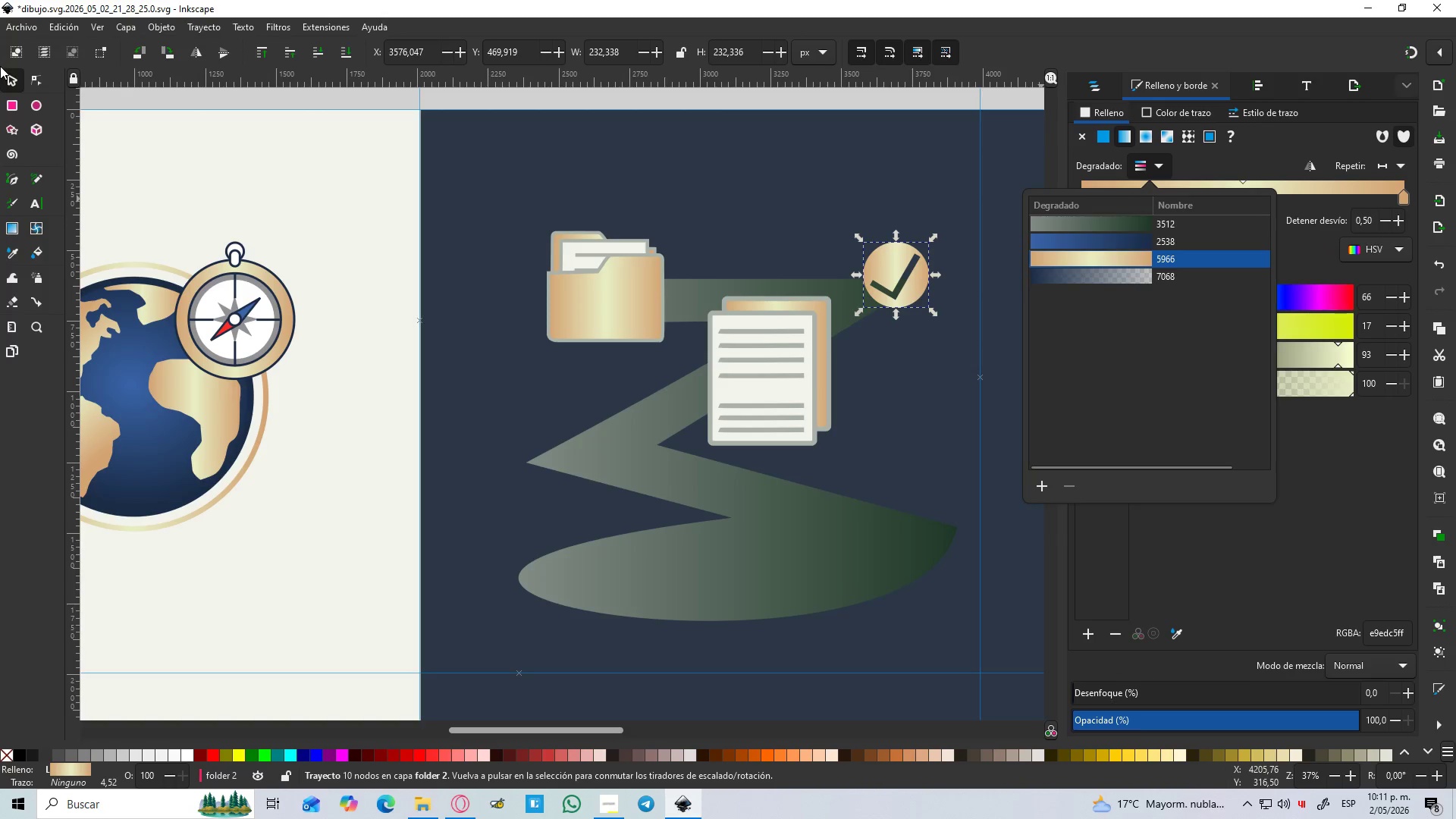 
left_click([13, 77])
 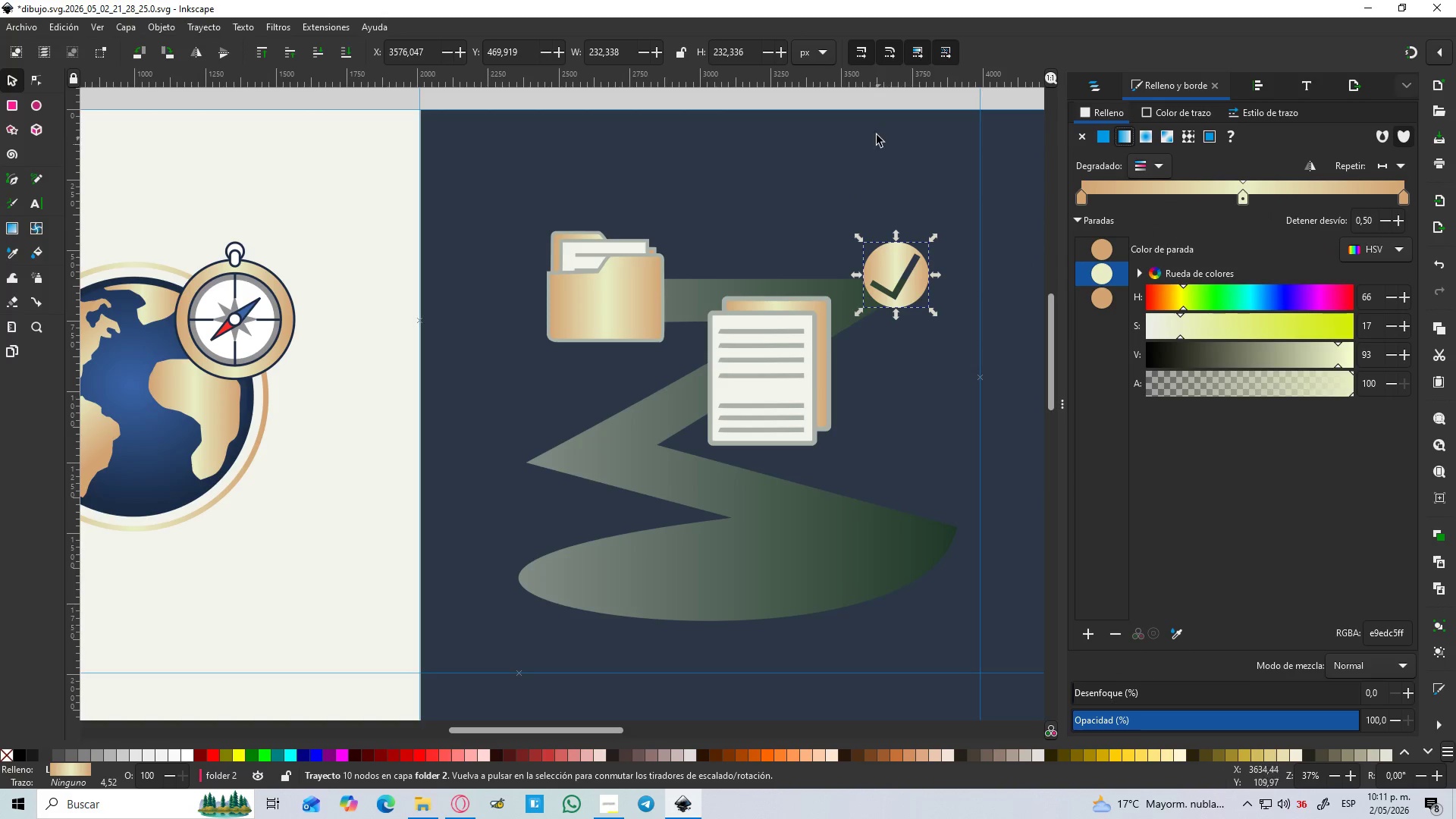 
left_click([888, 121])
 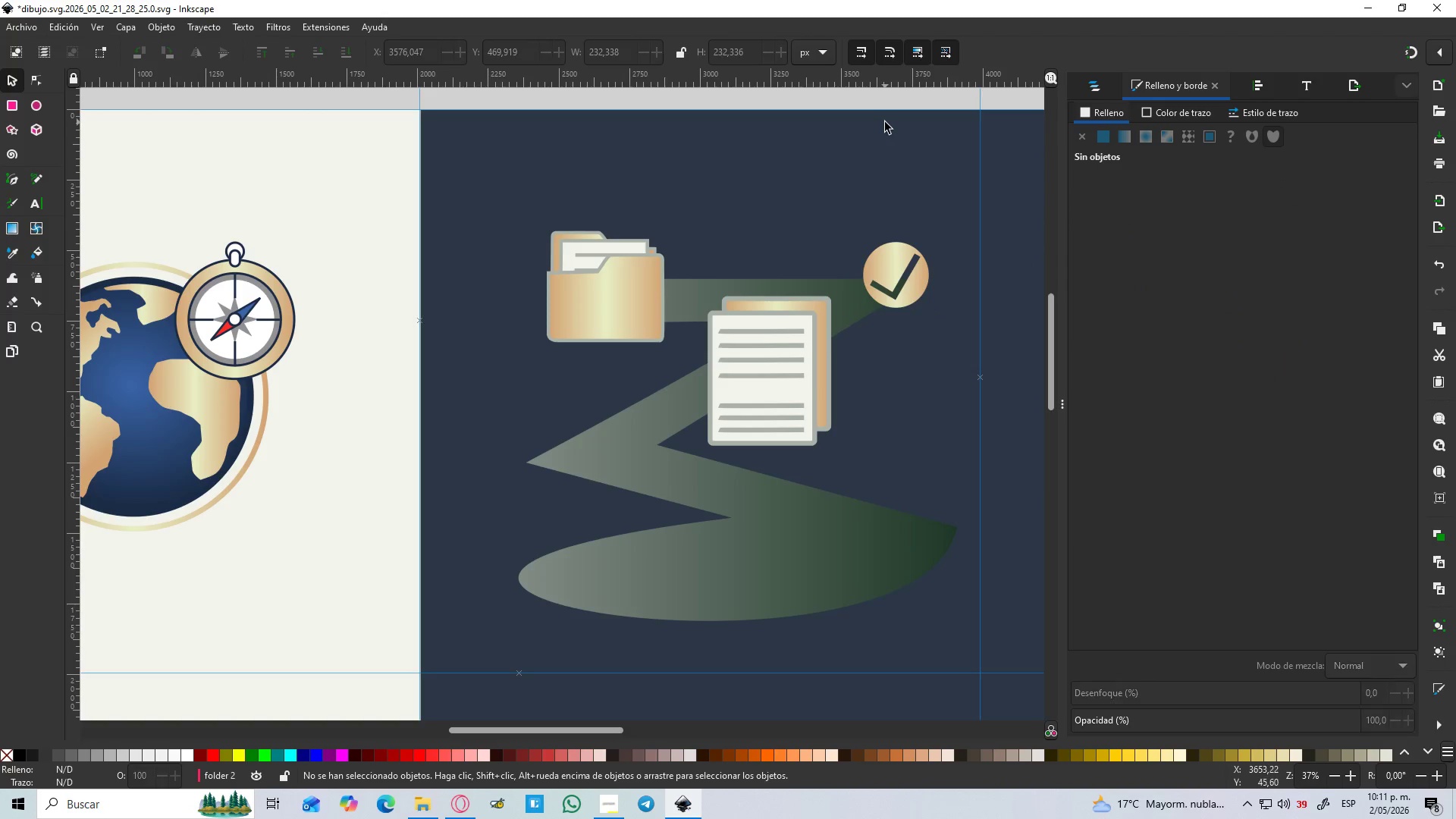 
hold_key(key=ControlLeft, duration=1.28)
scroll: coordinate [885, 122], scroll_direction: down, amount: 2.0
 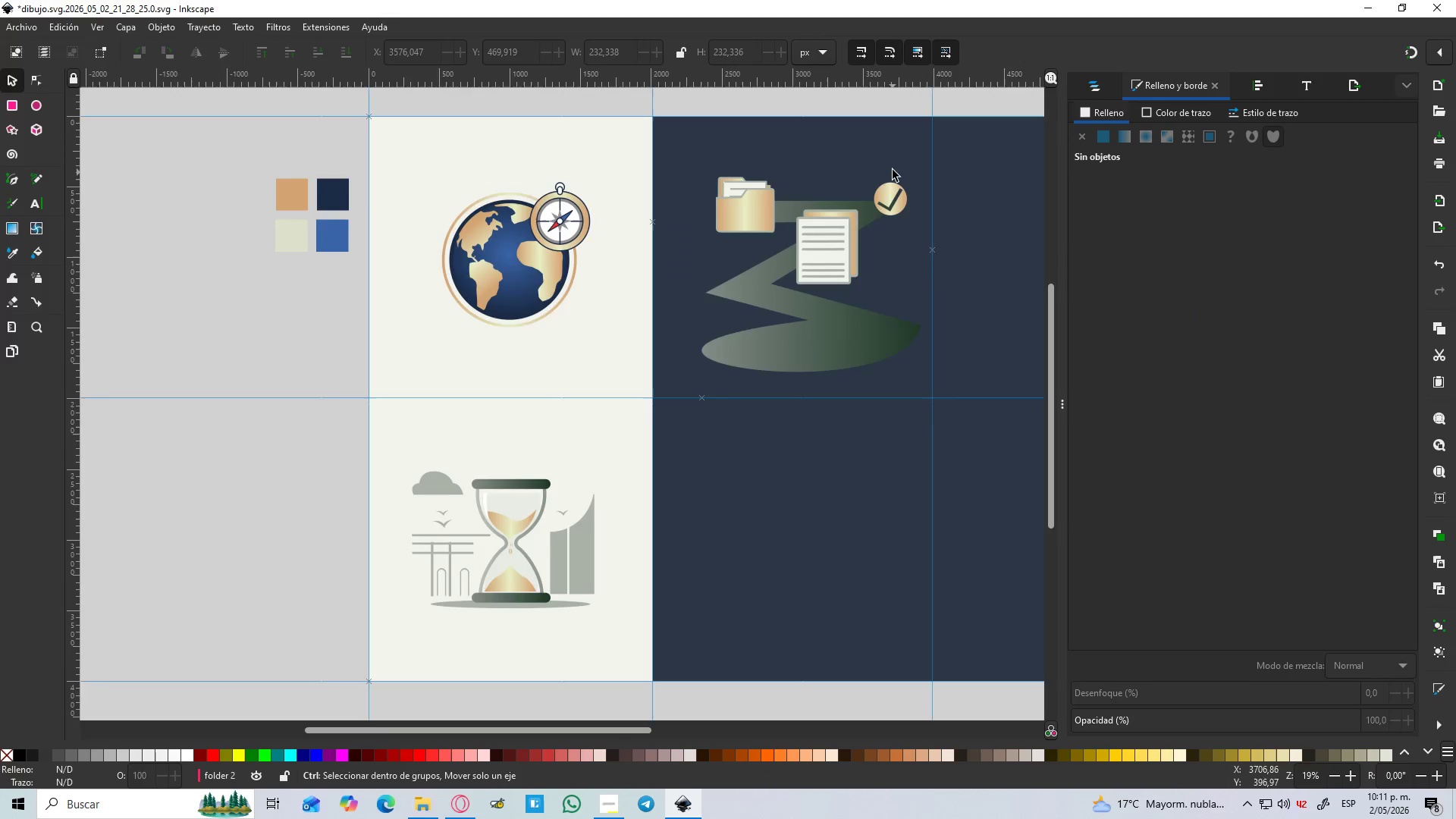 
scroll: coordinate [893, 170], scroll_direction: up, amount: 2.0
 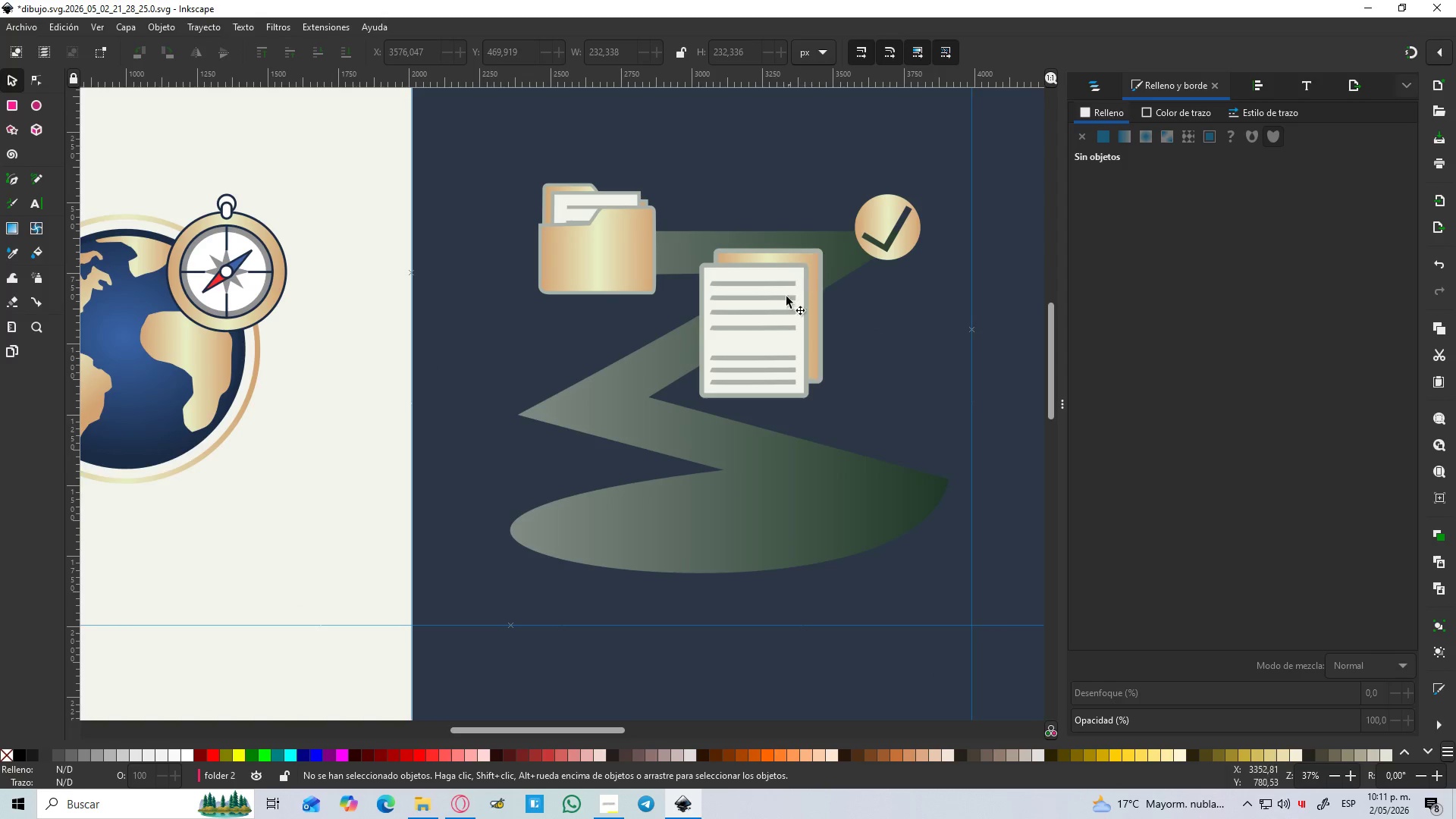 
left_click([781, 309])
 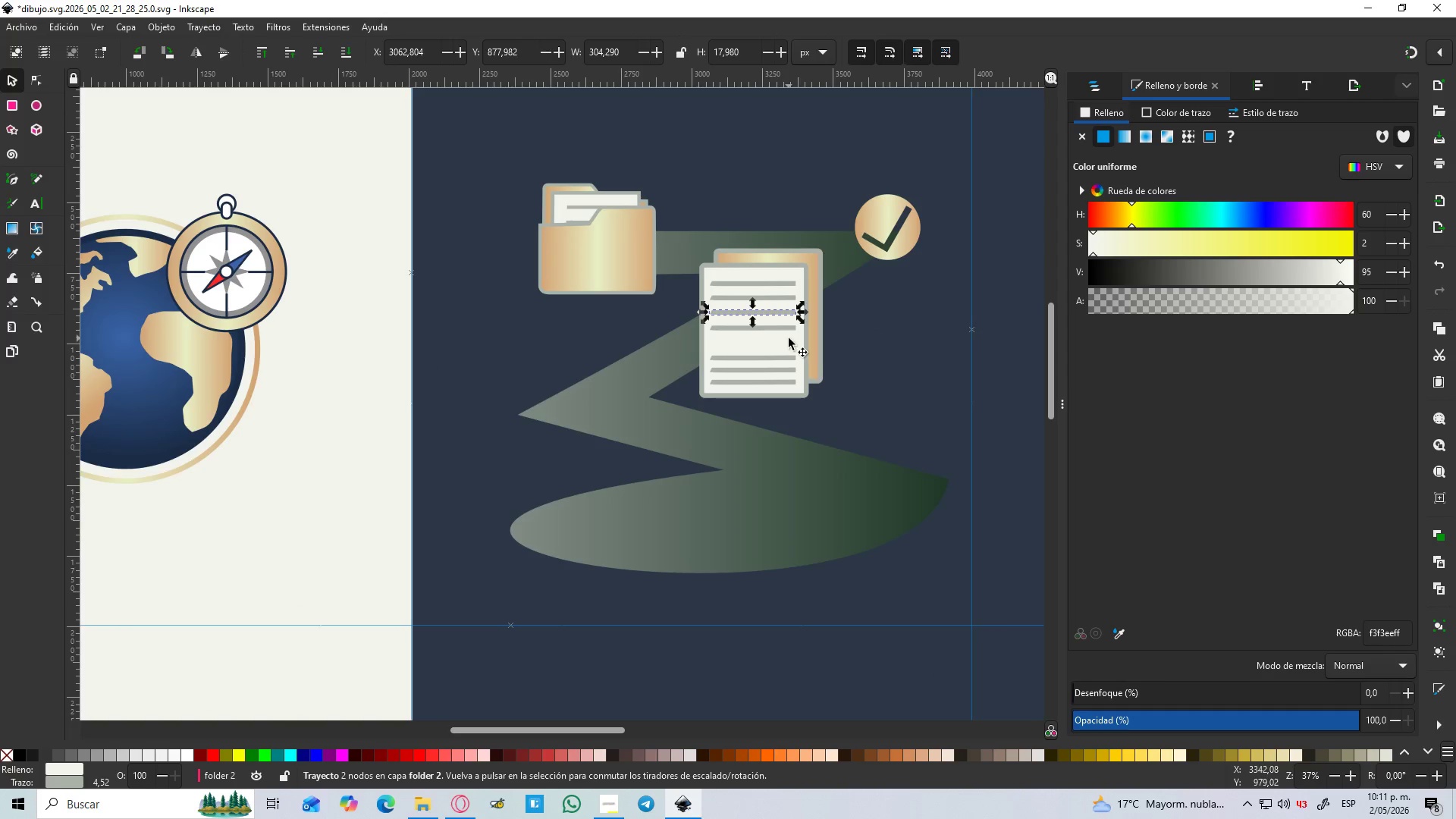 
left_click([847, 387])
 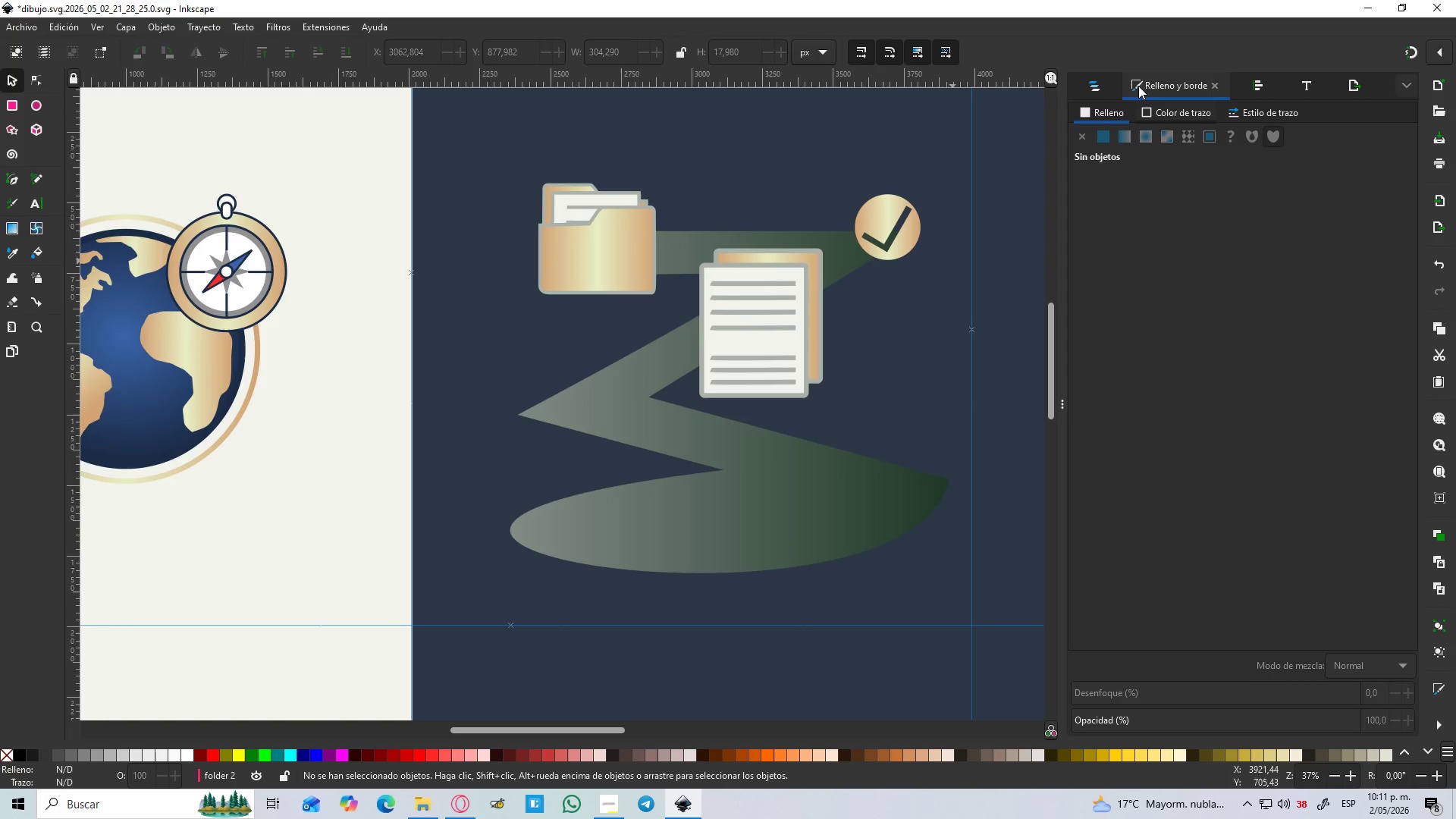 
left_click([1102, 91])
 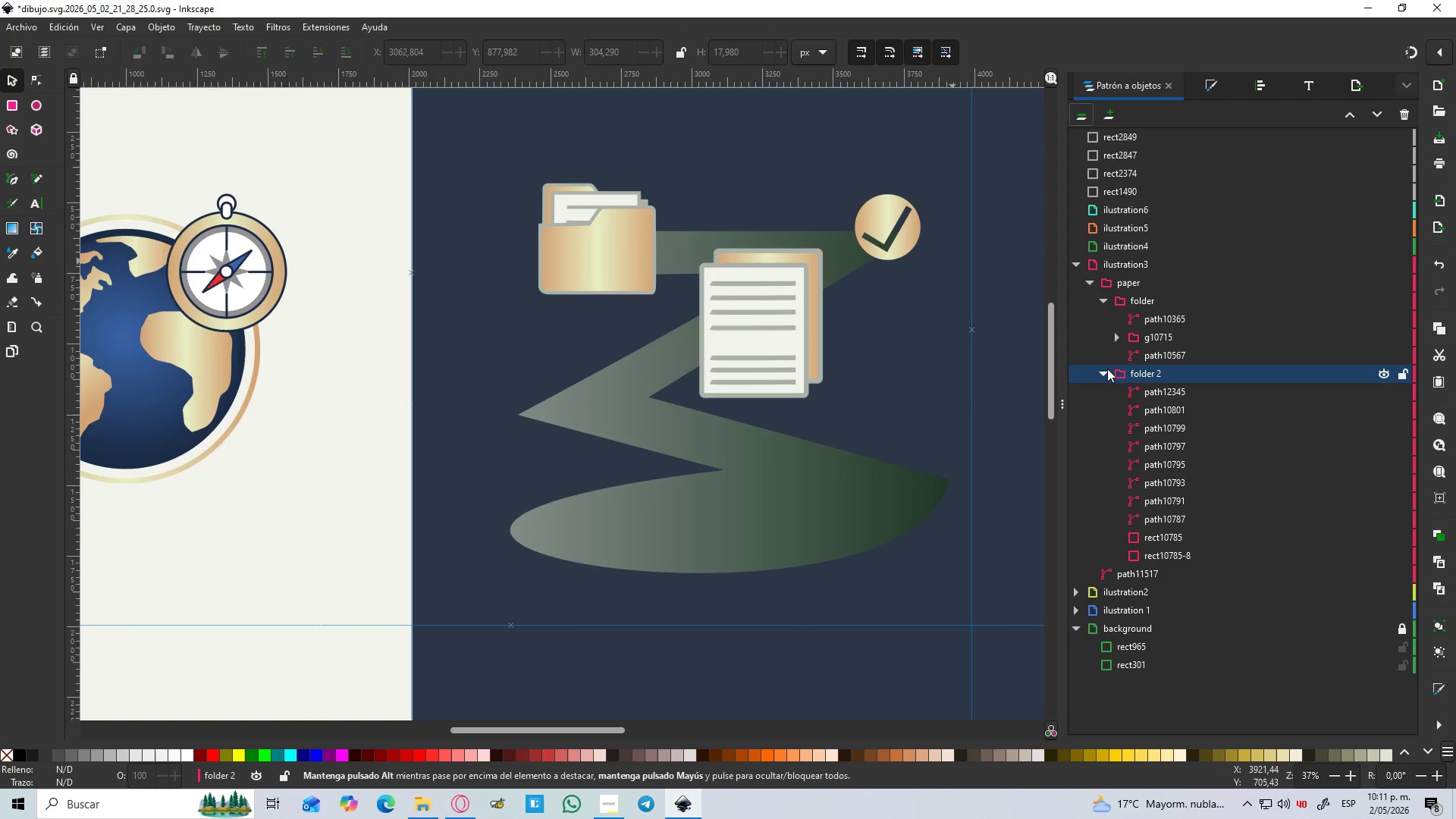 
left_click([1105, 372])
 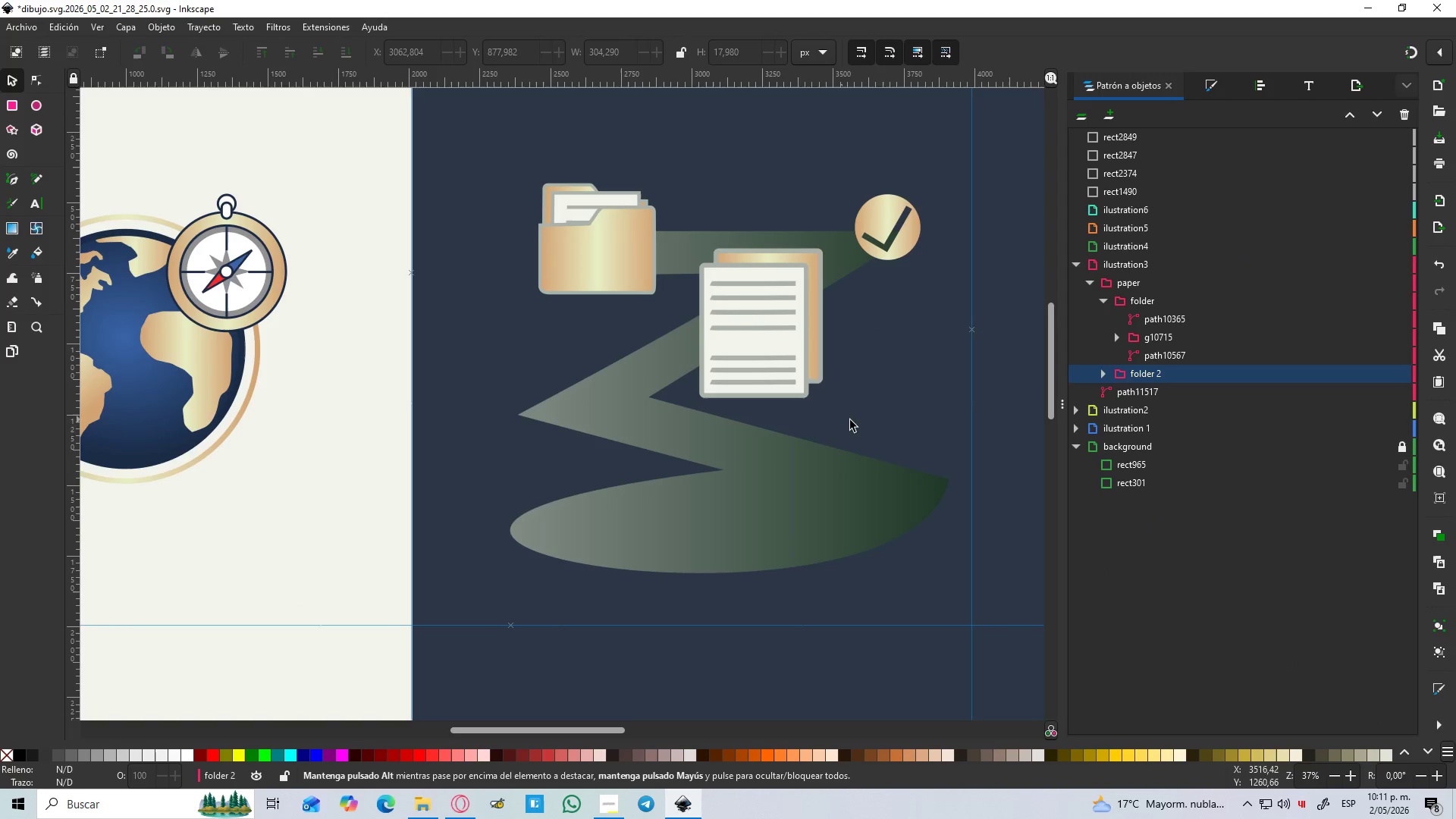 
left_click_drag(start_coordinate=[855, 421], to_coordinate=[680, 232])
 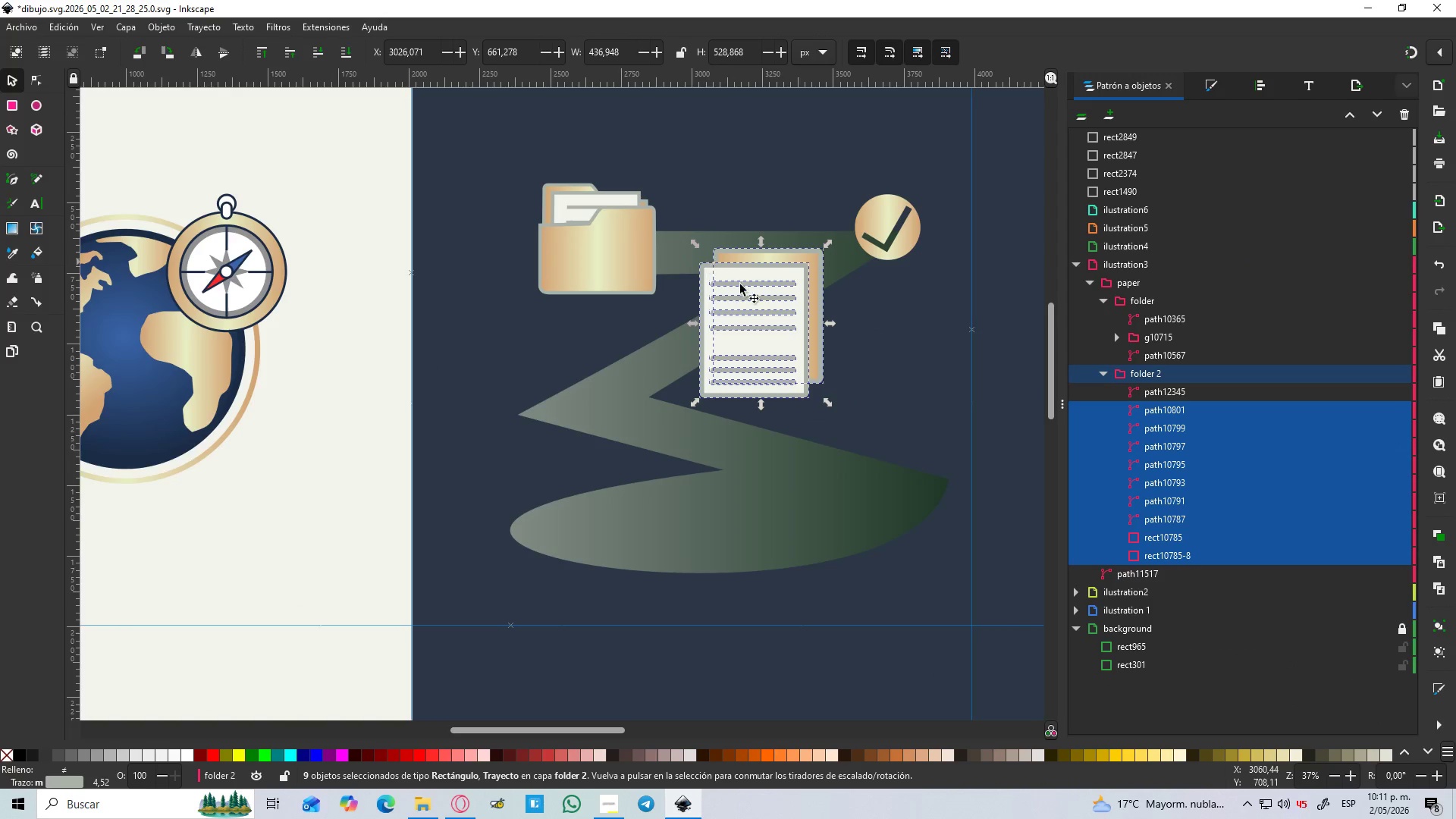 
hold_key(key=ControlLeft, duration=1.53)
 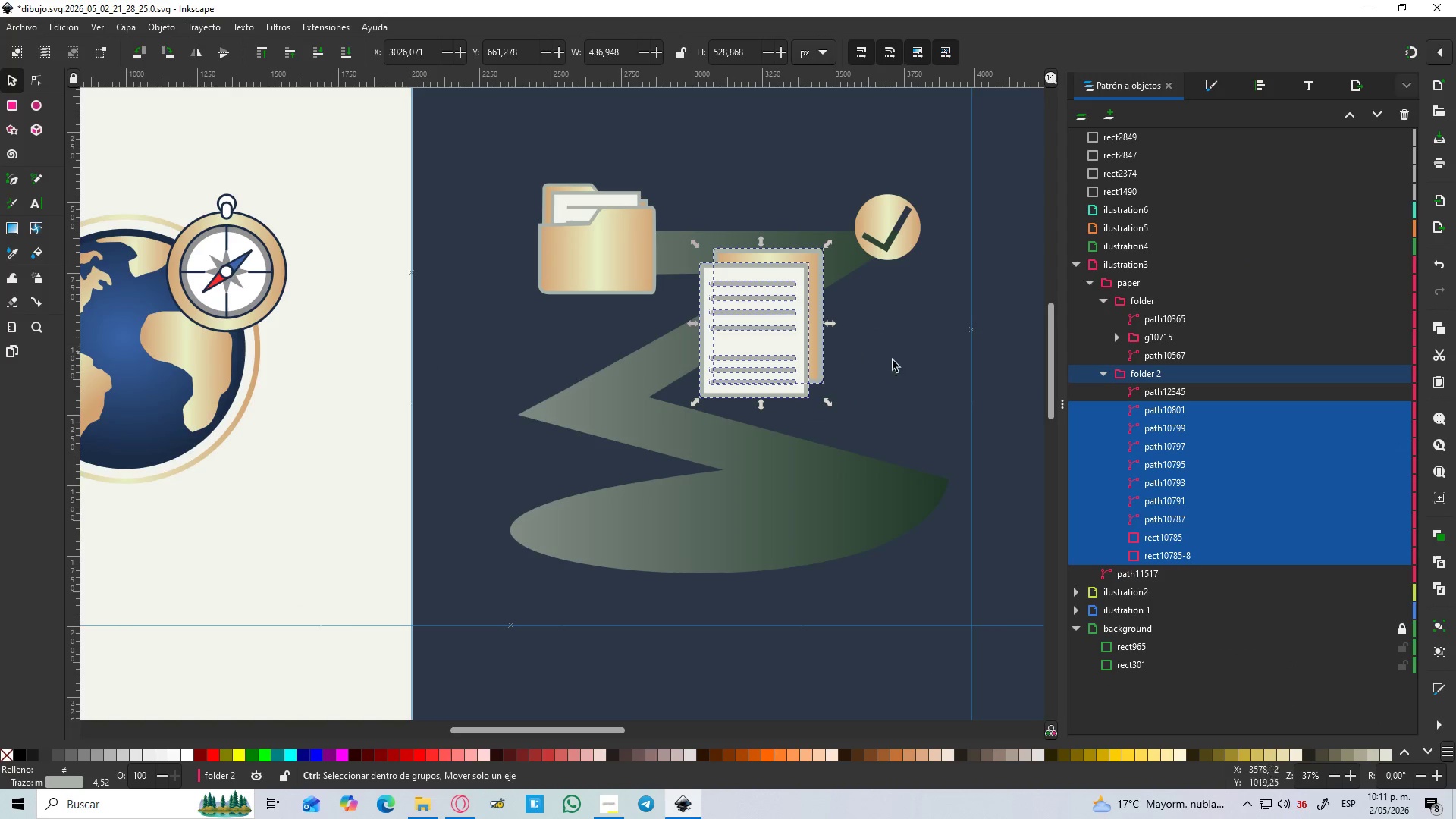 
hold_key(key=ControlLeft, duration=0.73)
 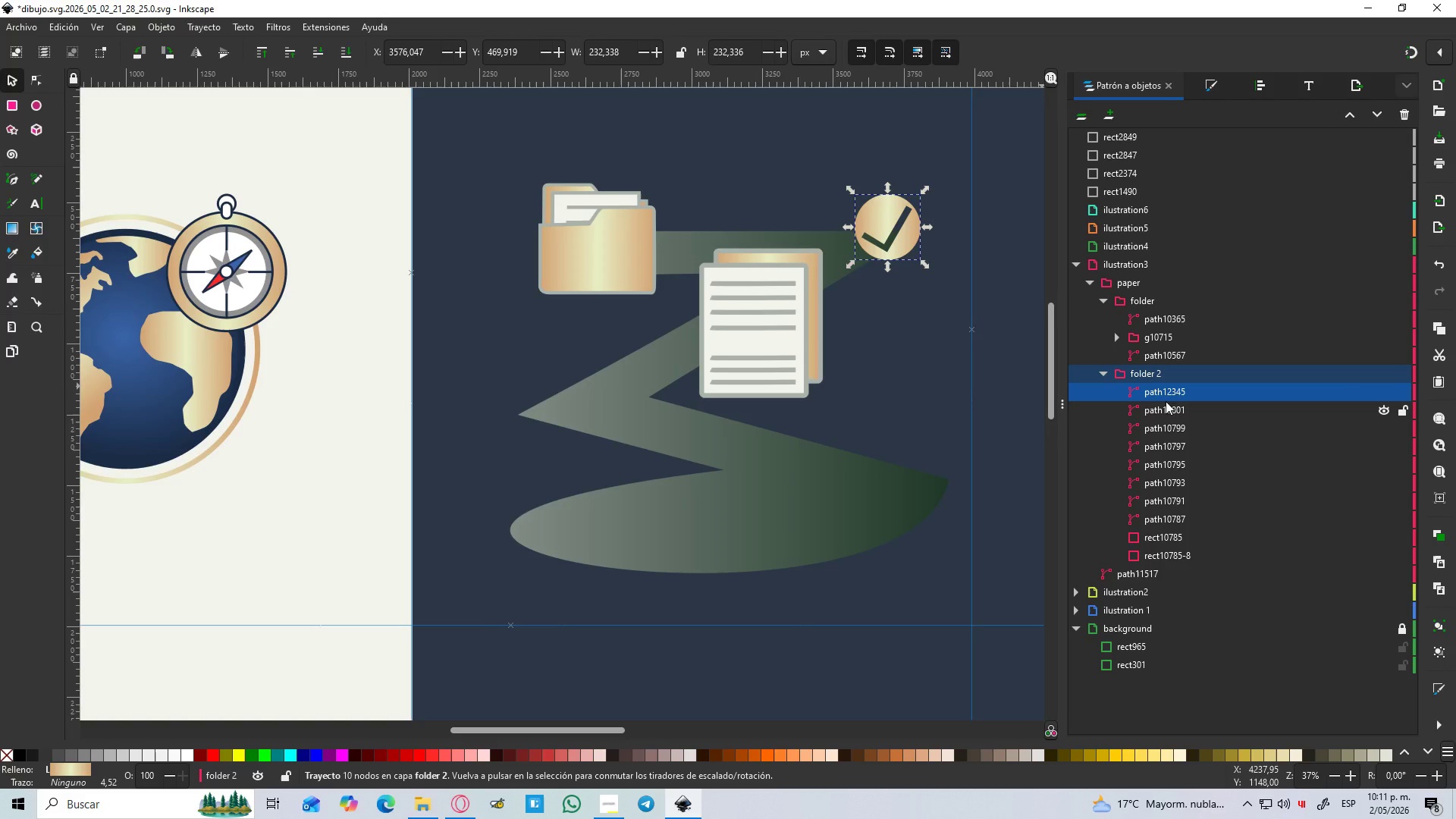 
left_click_drag(start_coordinate=[1169, 395], to_coordinate=[1181, 293])
 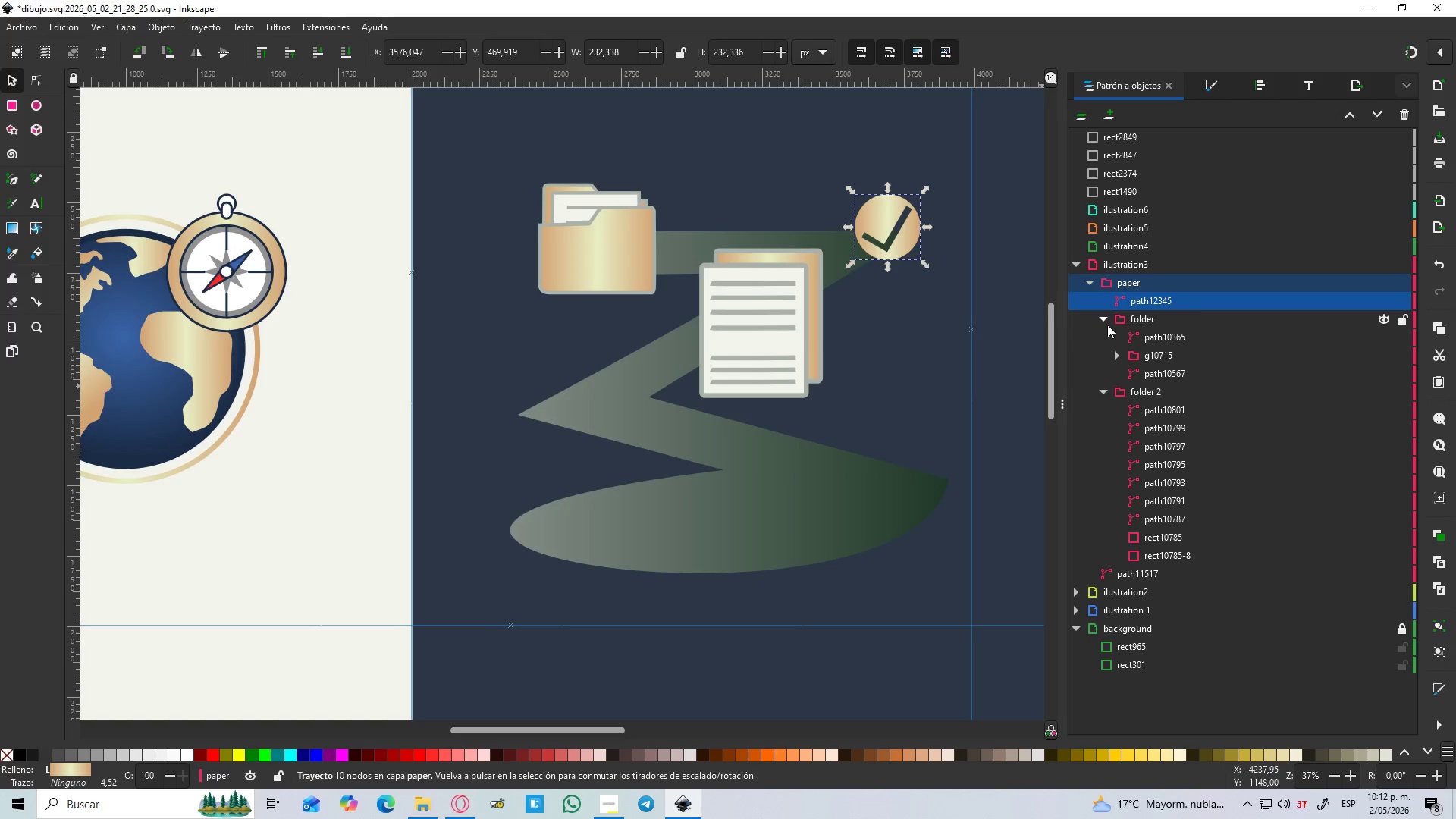 
left_click([1106, 325])
 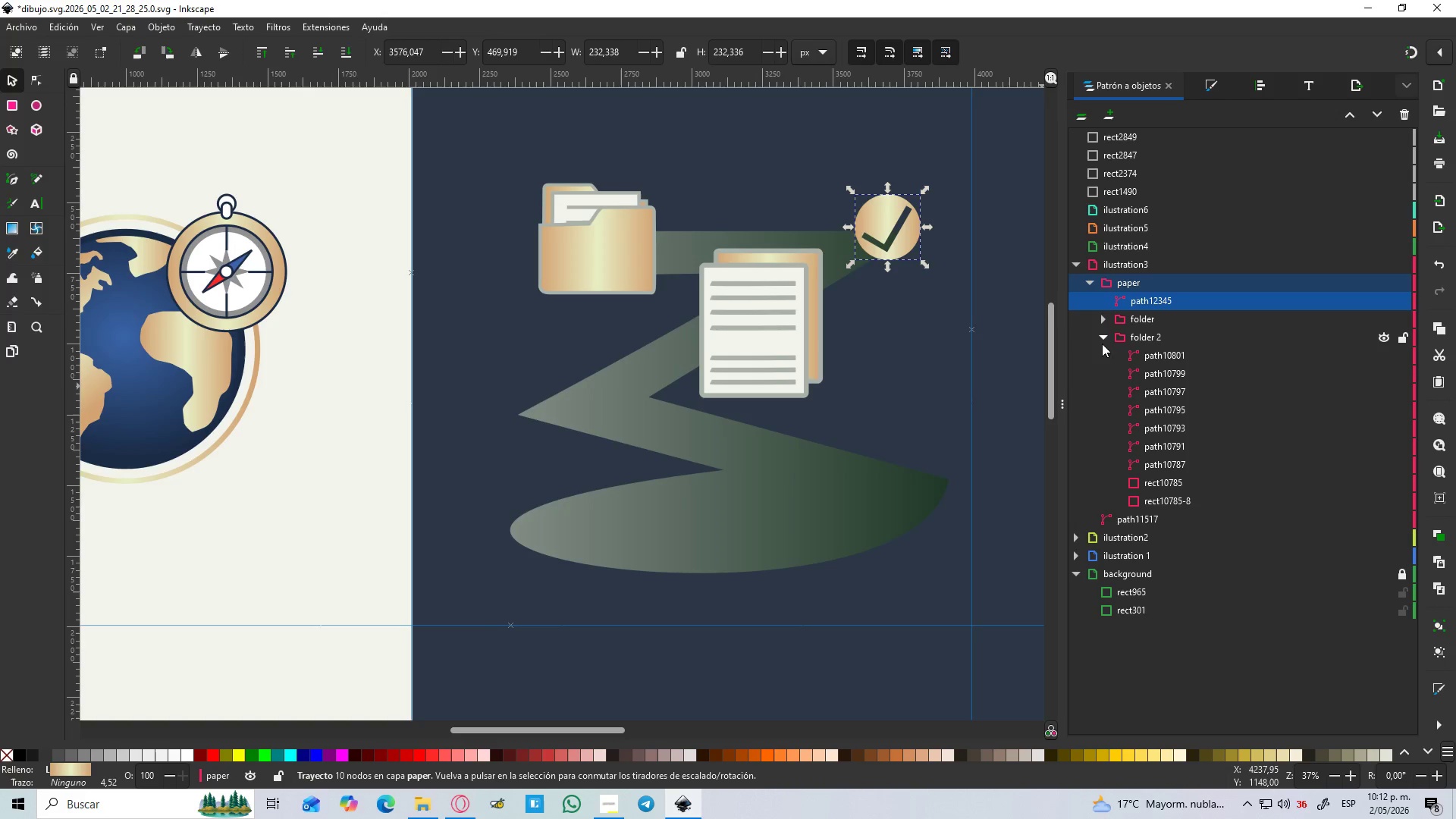 
left_click([1100, 344])
 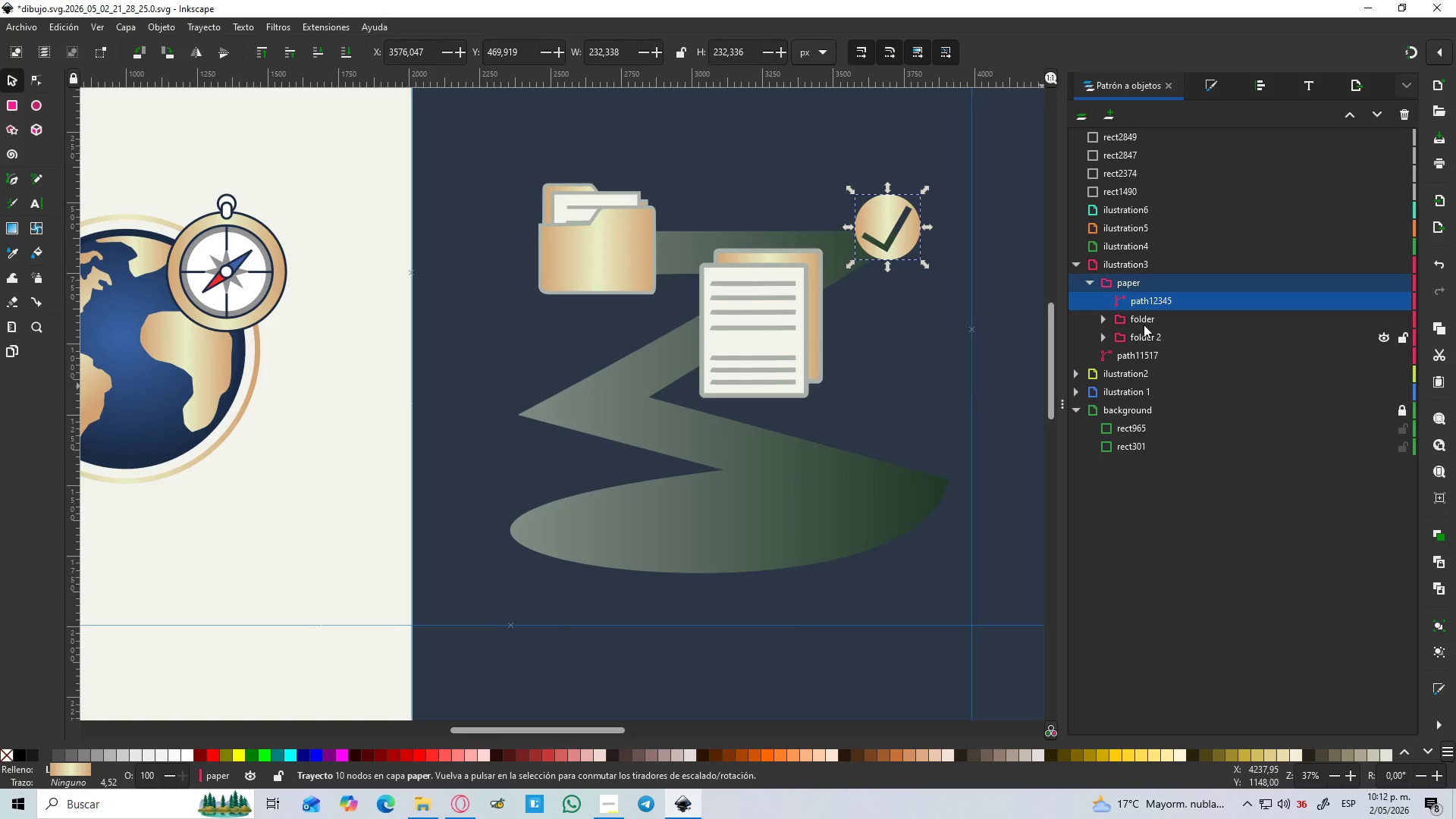 
left_click([1147, 315])
 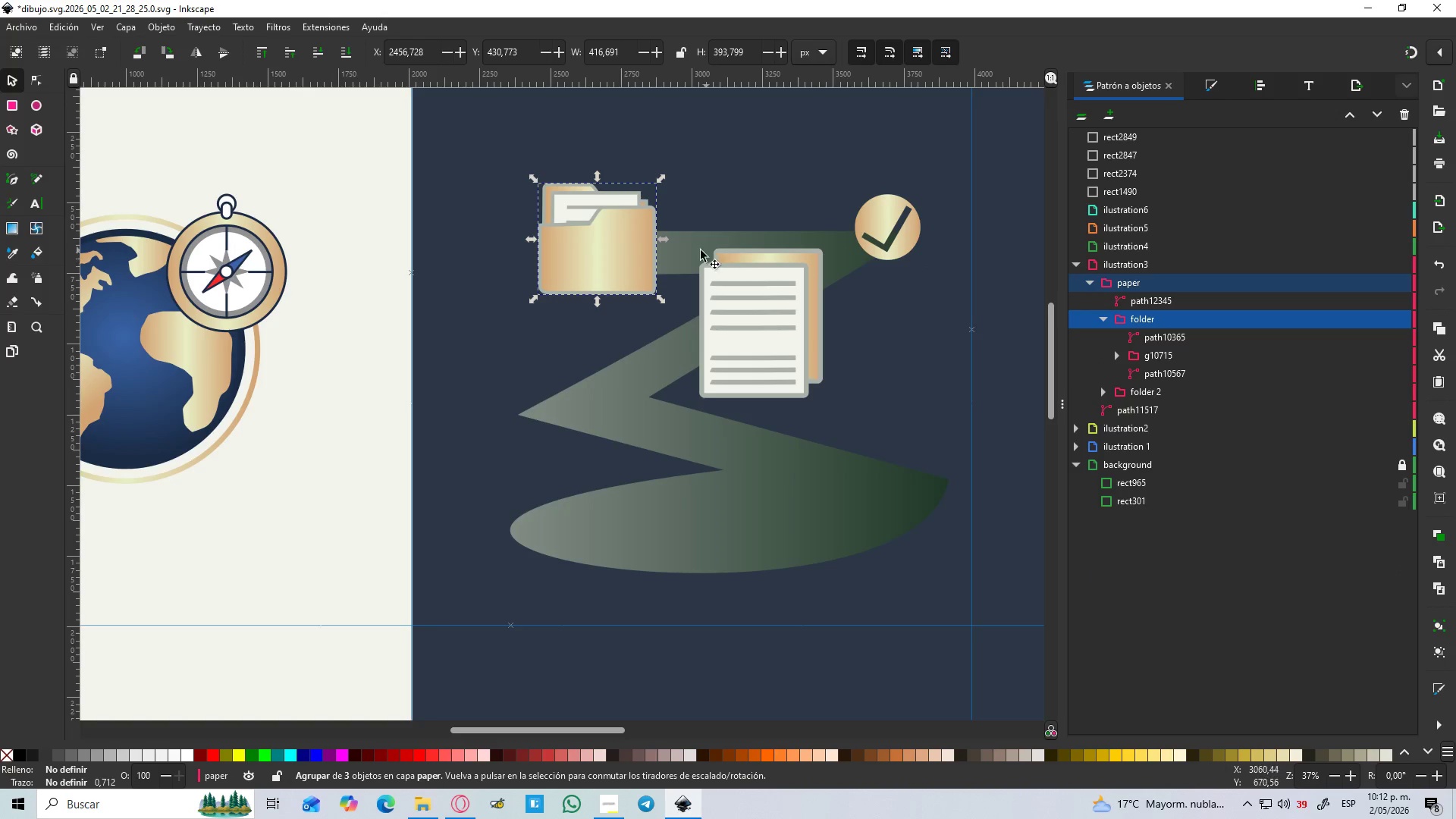 
key(Control+D)
 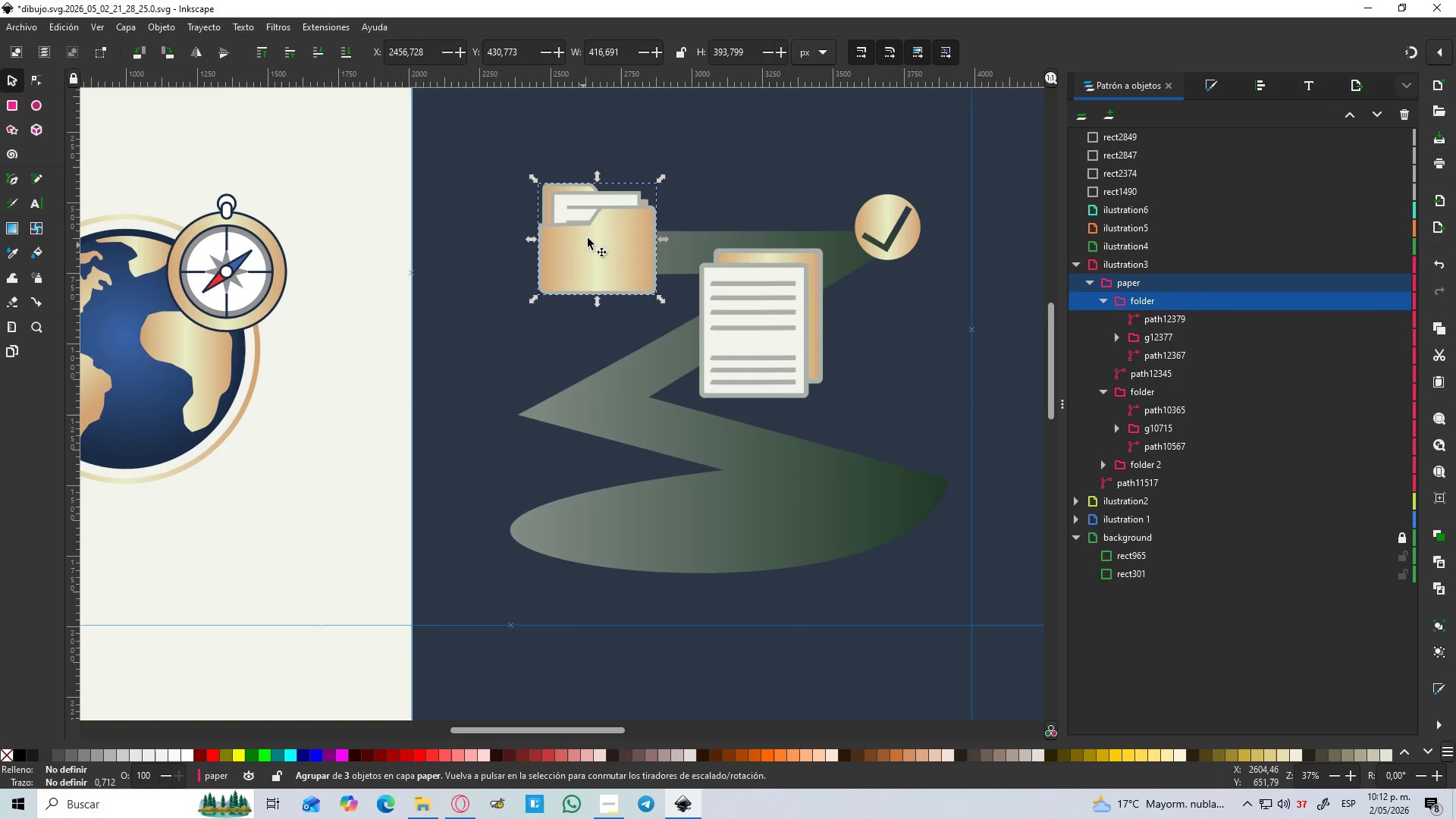 
left_click_drag(start_coordinate=[598, 238], to_coordinate=[692, 514])
 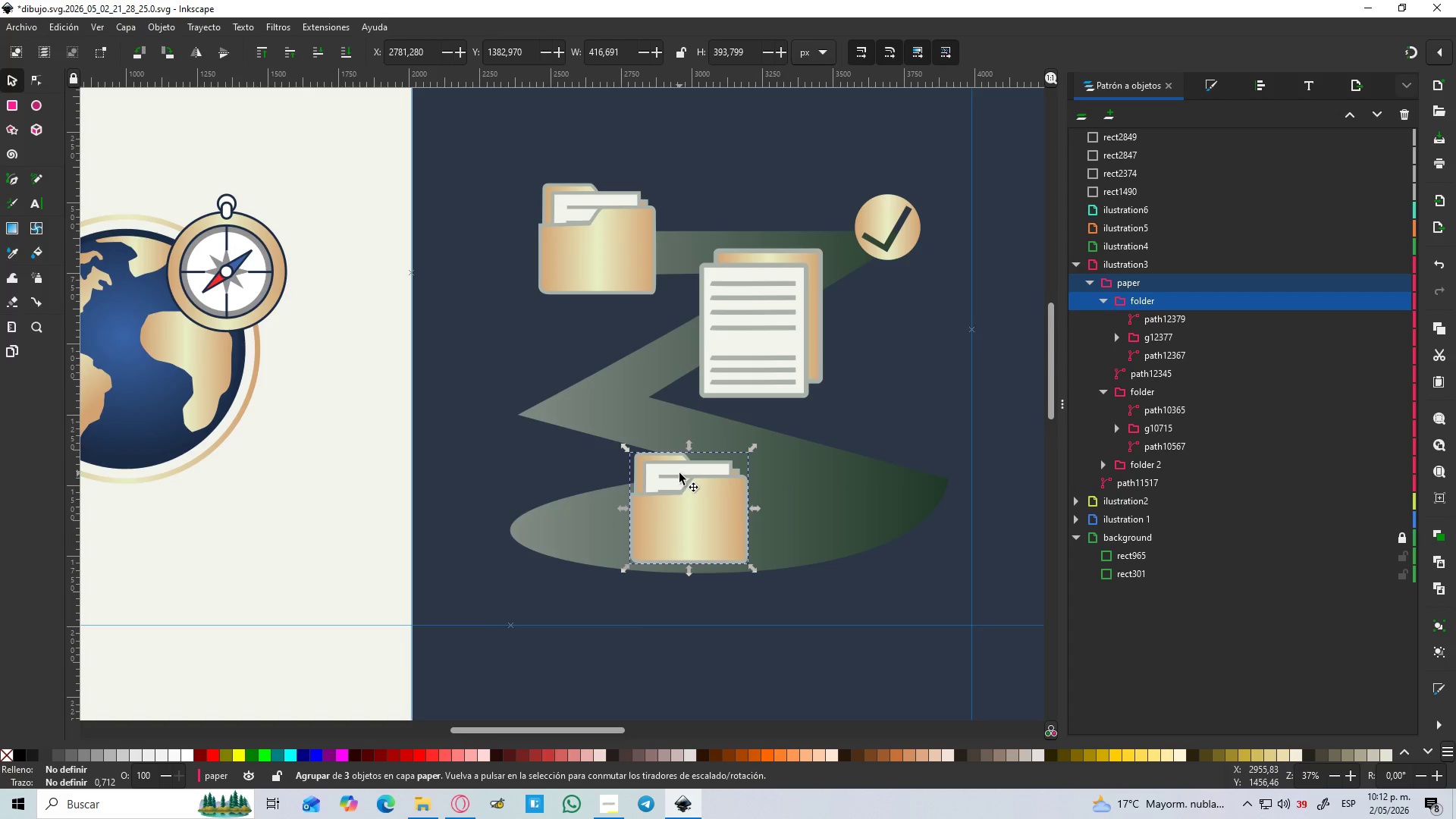 
left_click([679, 473])
 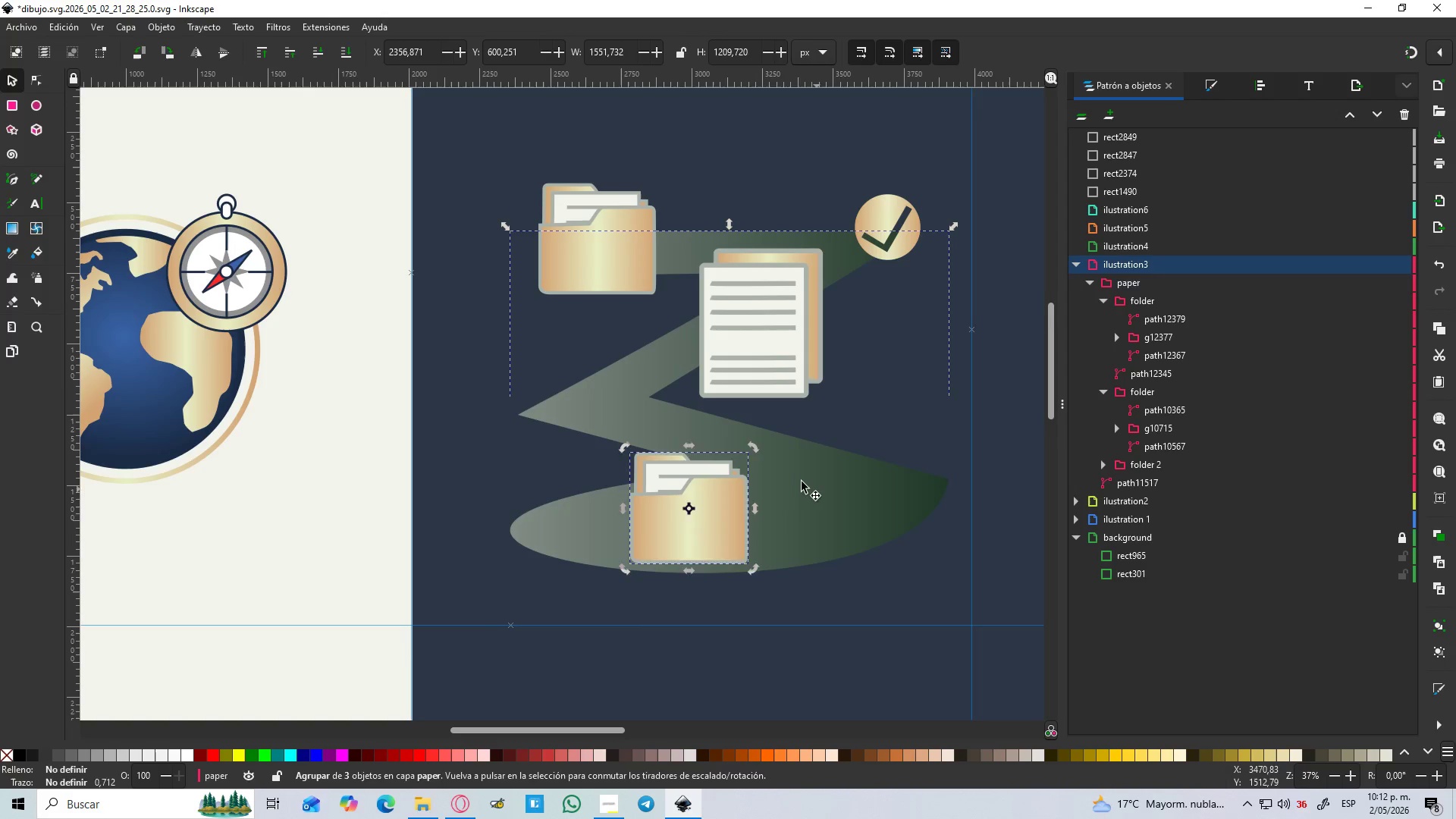 
left_click([726, 466])
 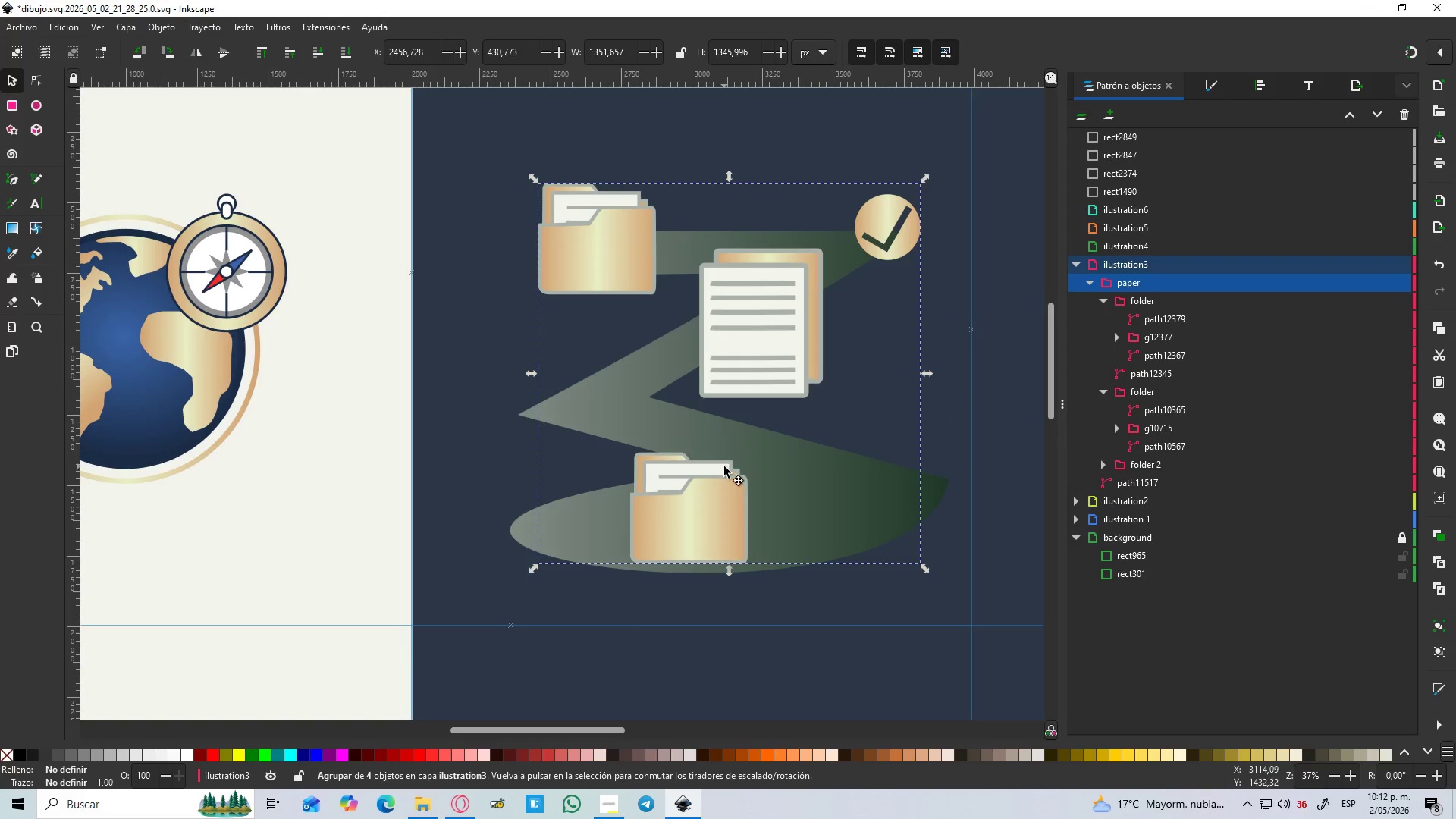 
double_click([724, 466])
 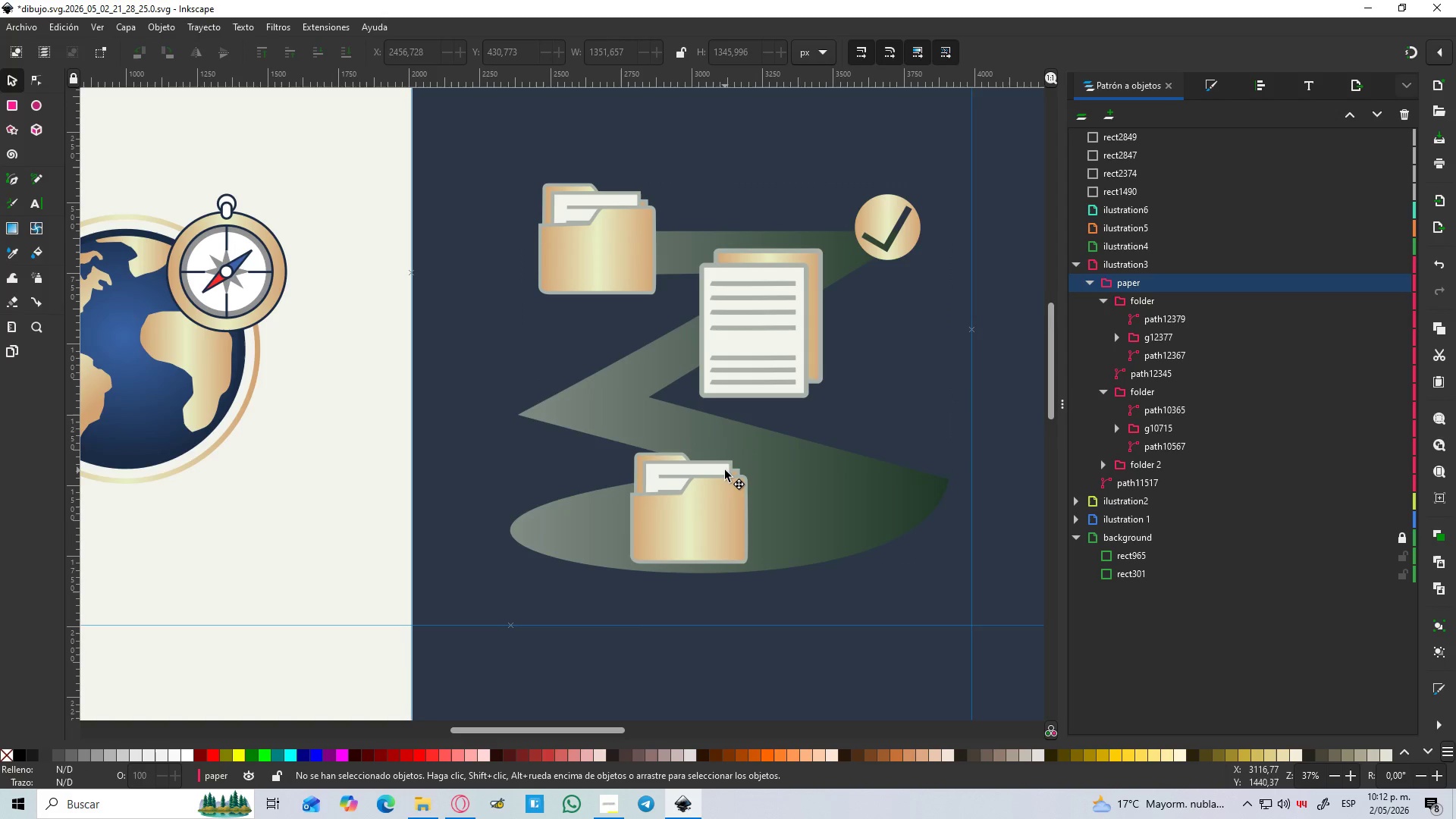 
left_click([725, 470])
 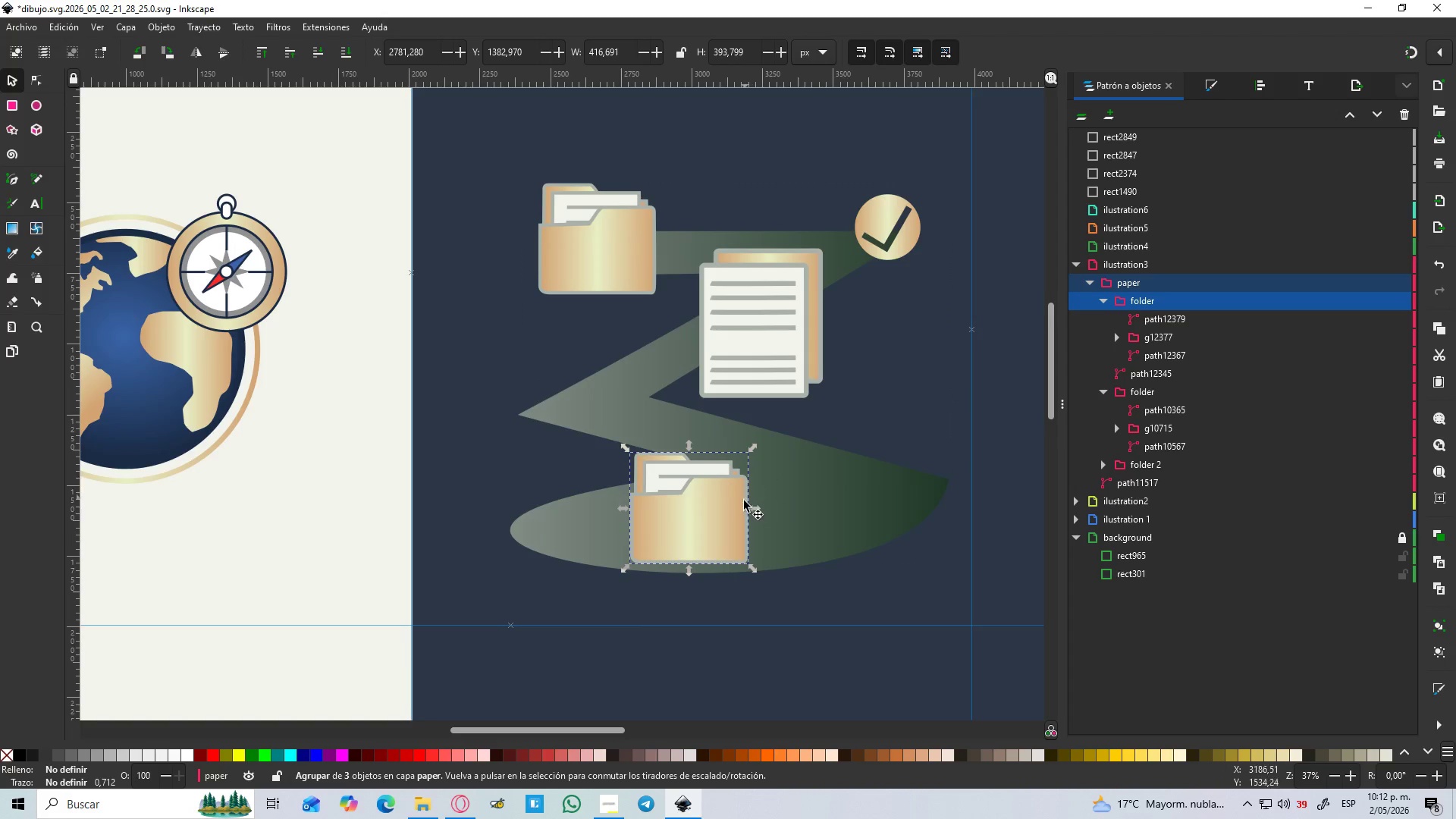 
hold_key(key=ControlLeft, duration=0.5)
 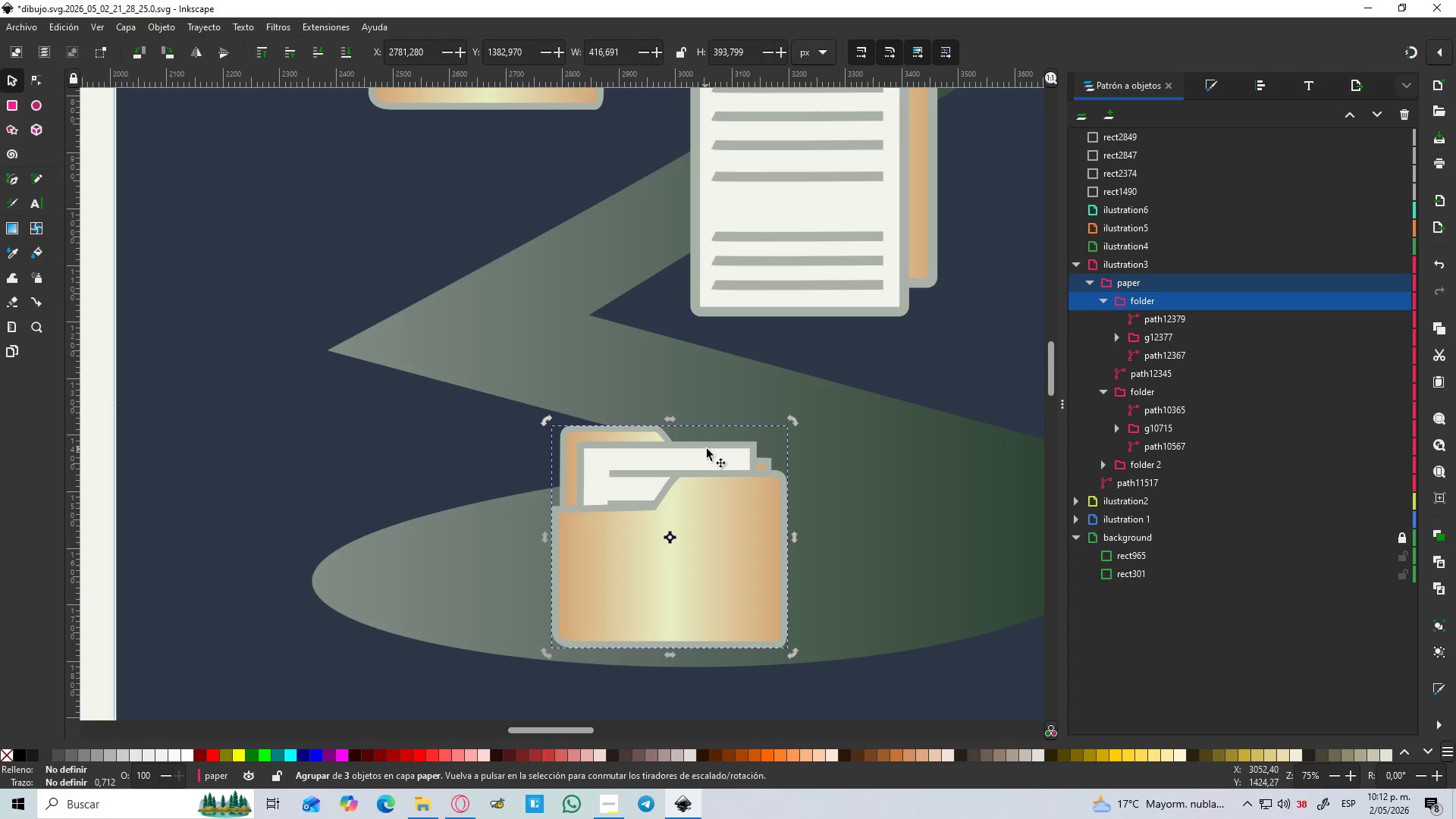 
left_click([705, 449])
 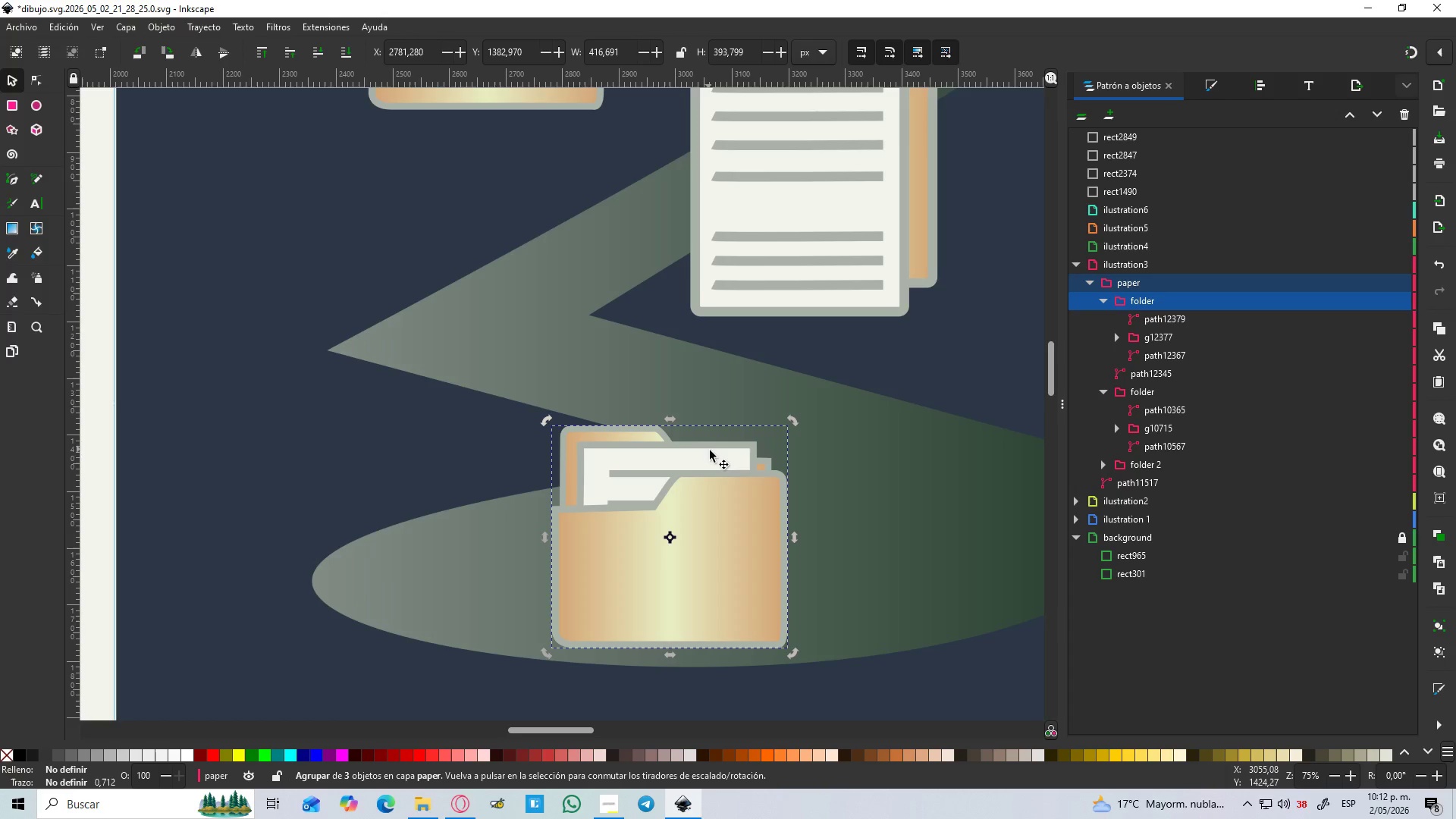 
scroll: coordinate [708, 479], scroll_direction: up, amount: 2.0
 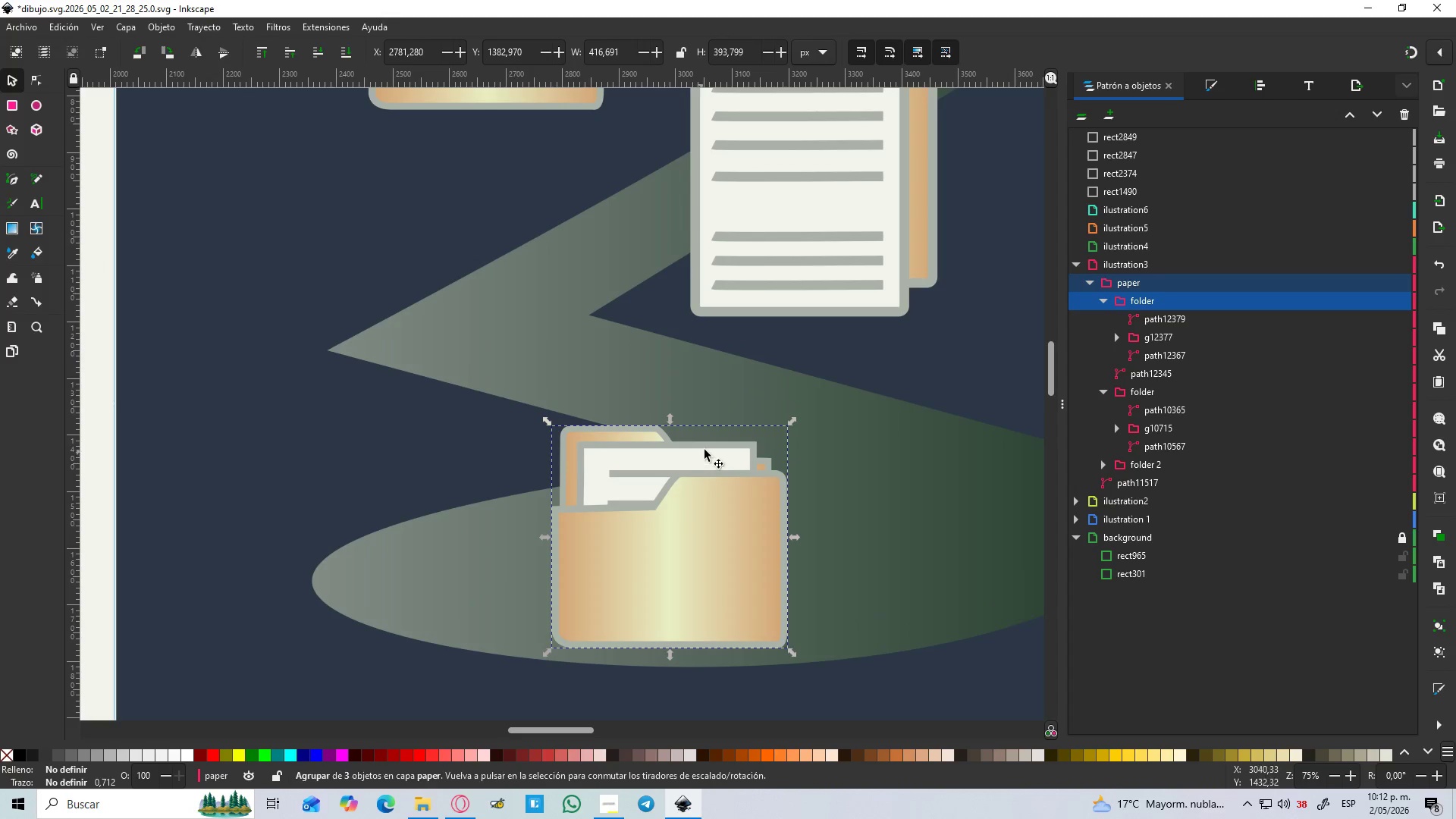 
left_click([711, 451])
 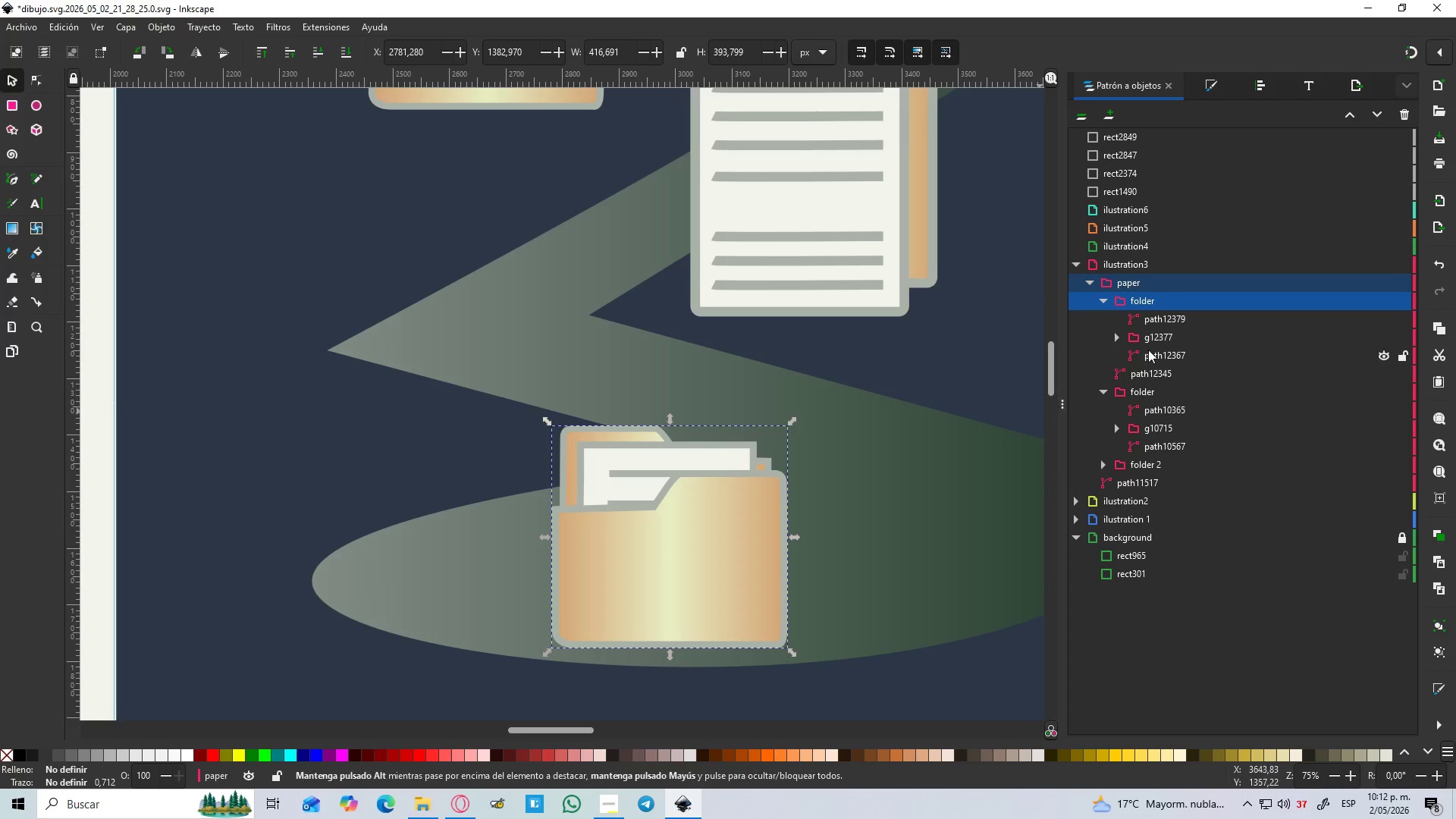 
left_click([1150, 340])
 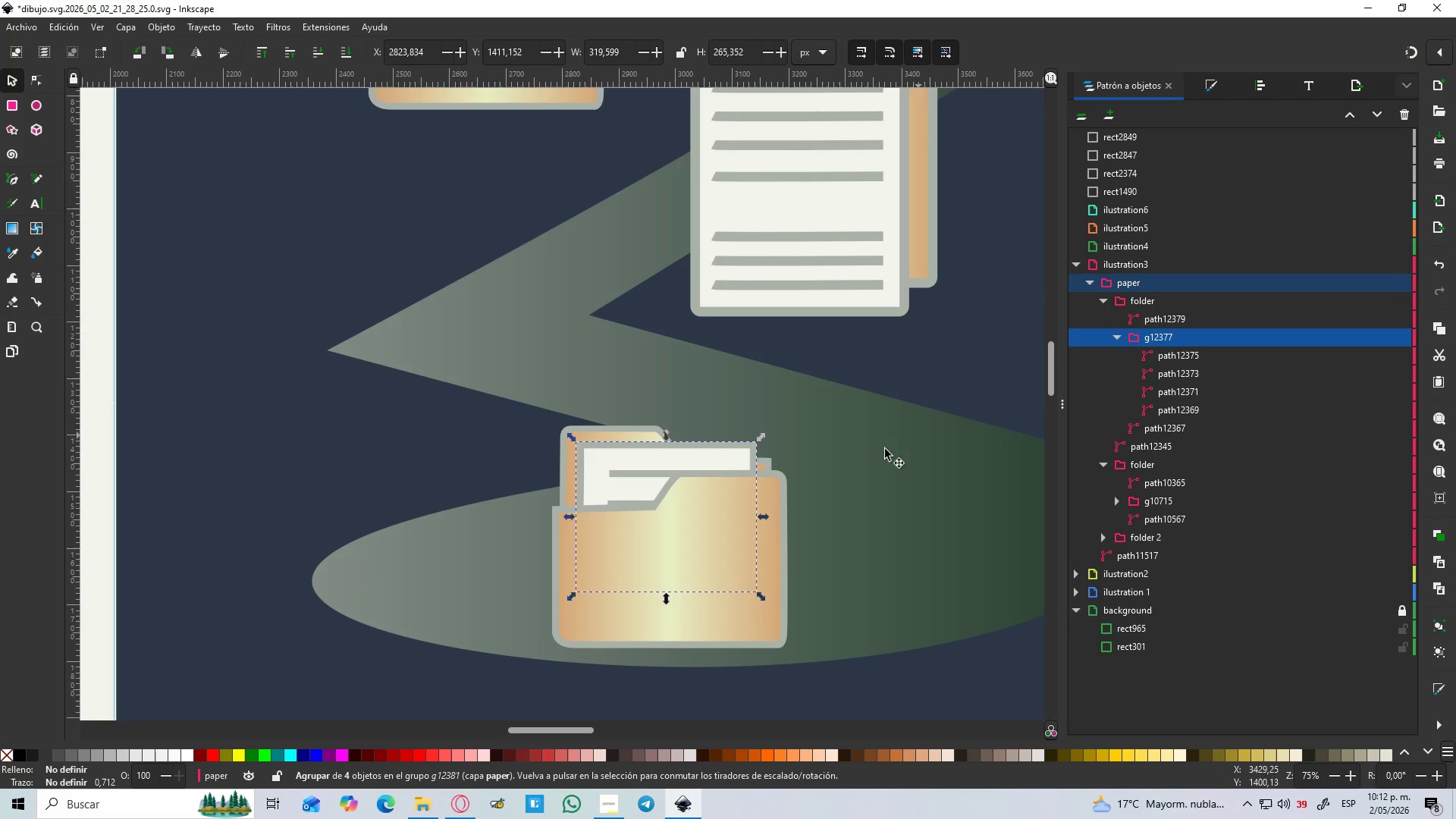 
key(Control+D)
 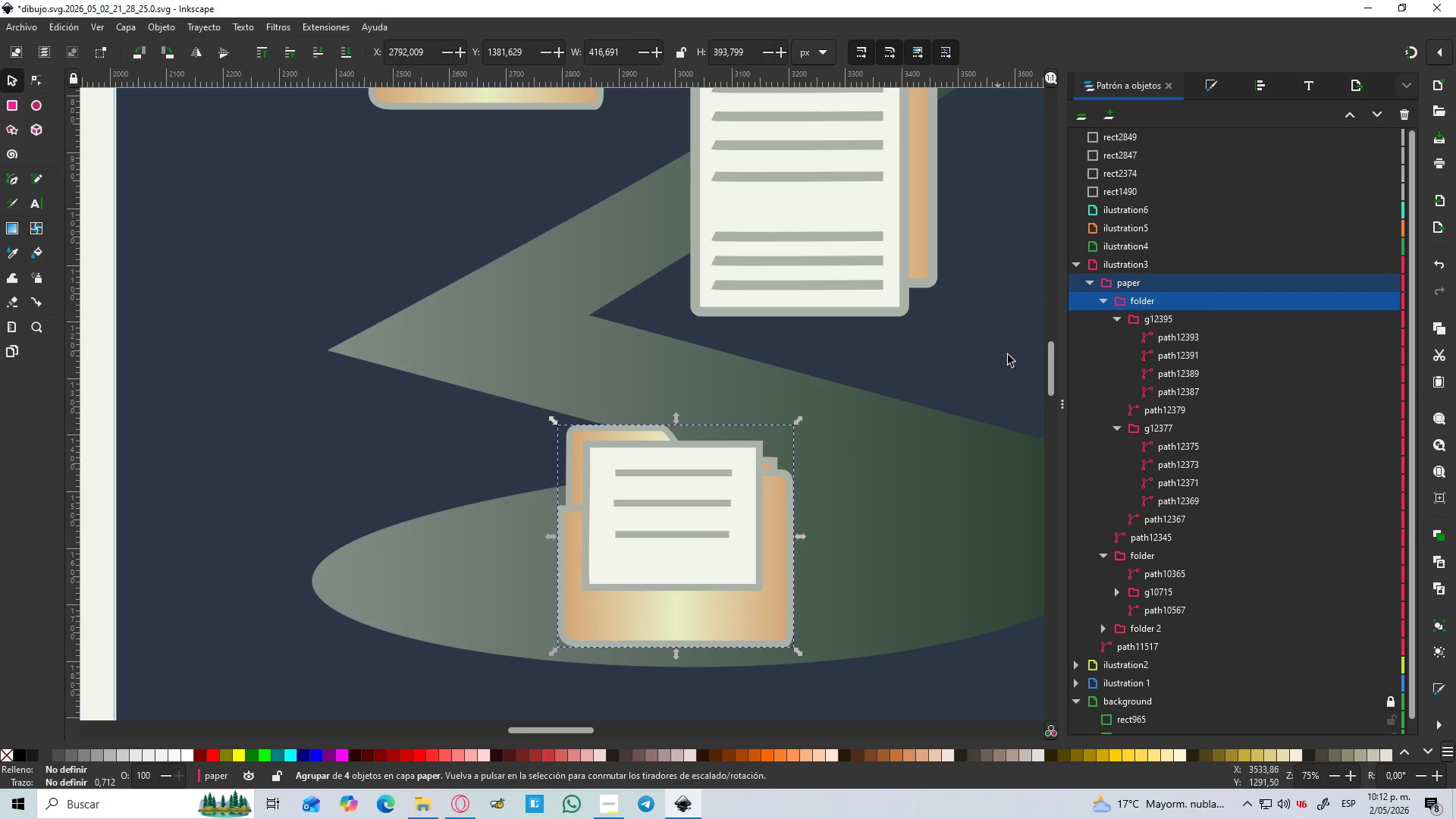 
double_click([726, 497])
 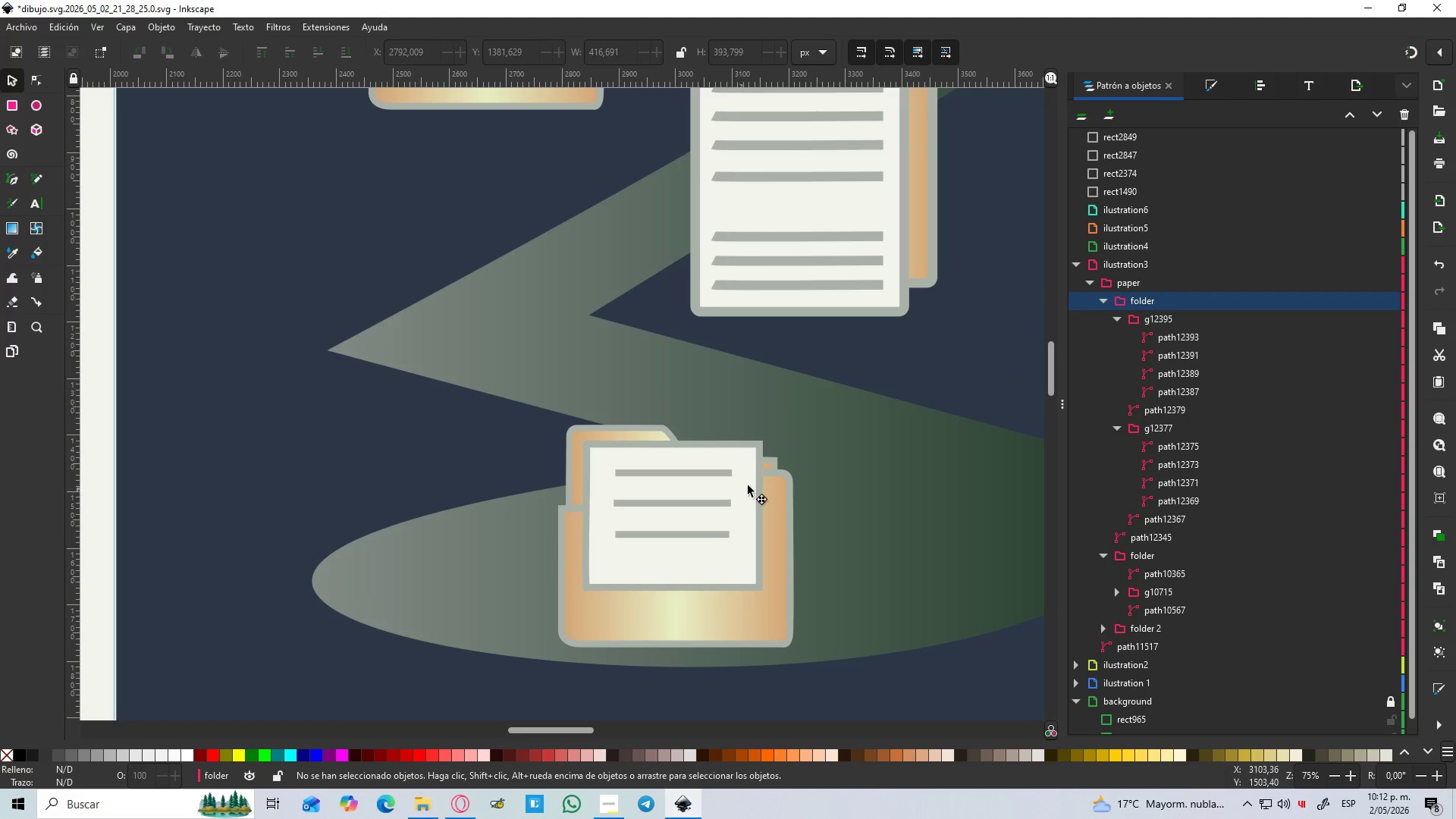 
triple_click([753, 482])
 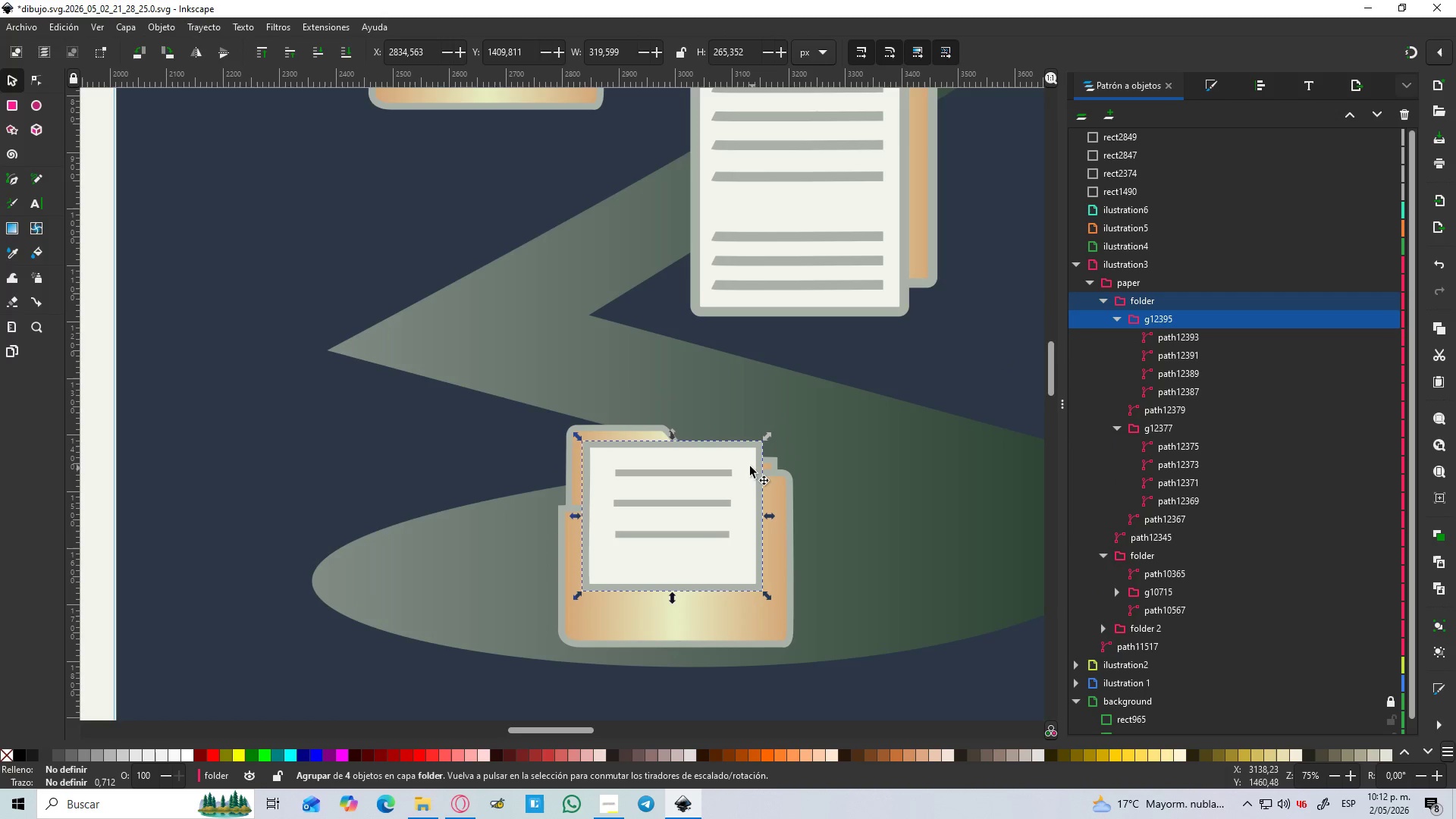 
left_click_drag(start_coordinate=[750, 466], to_coordinate=[733, 492])
 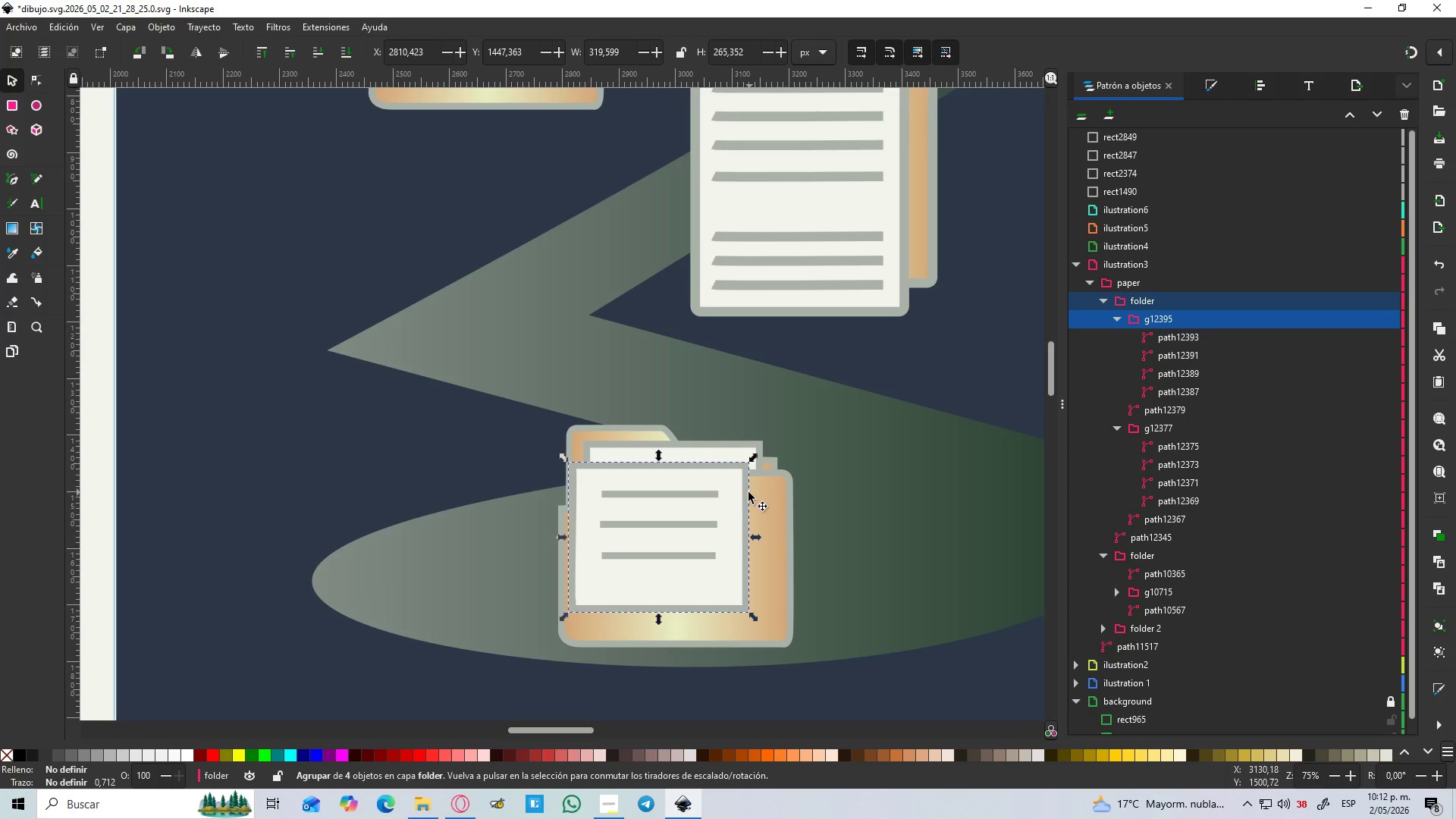 
left_click_drag(start_coordinate=[739, 491], to_coordinate=[740, 481])
 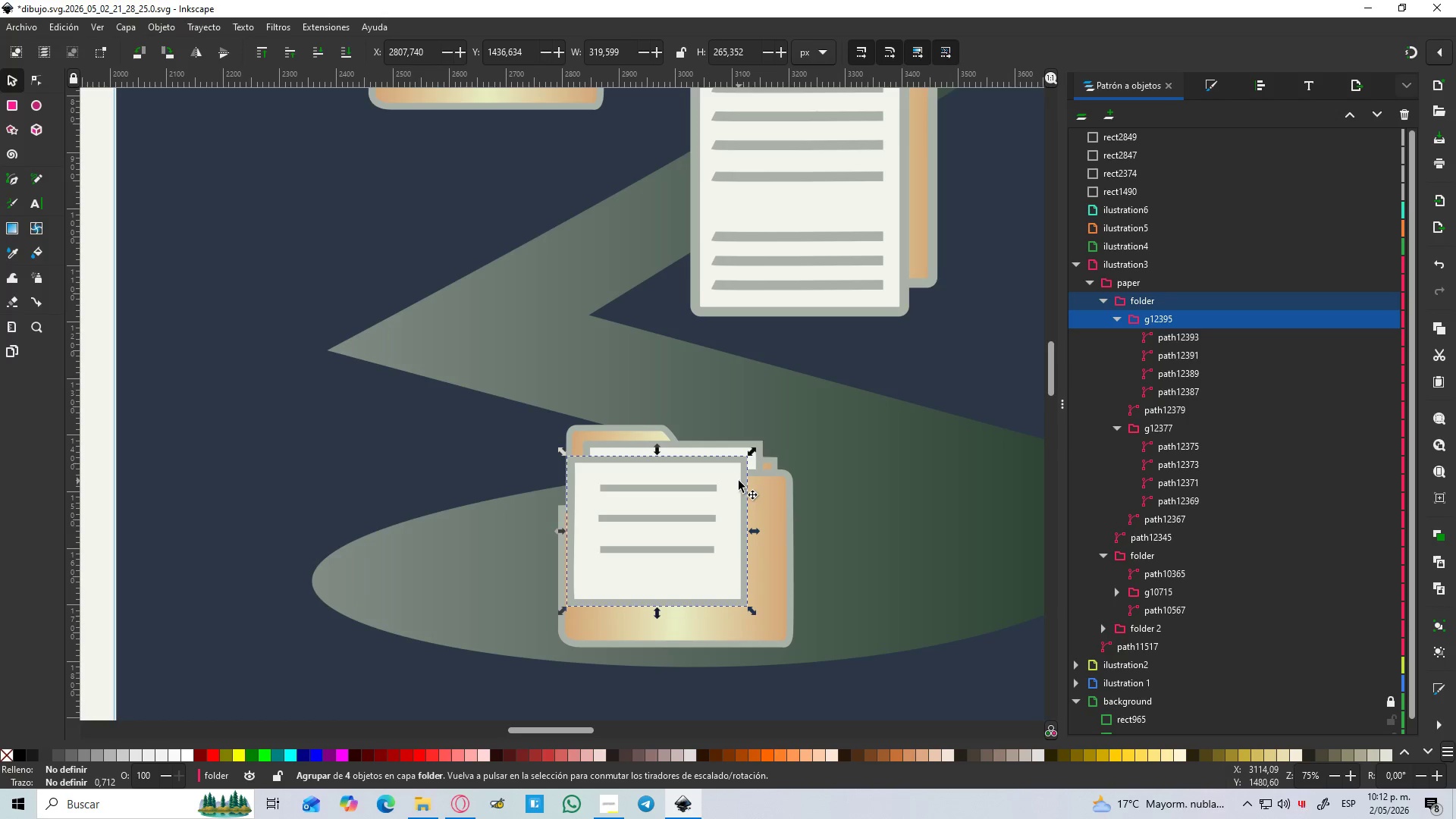 
key(Control+D)
 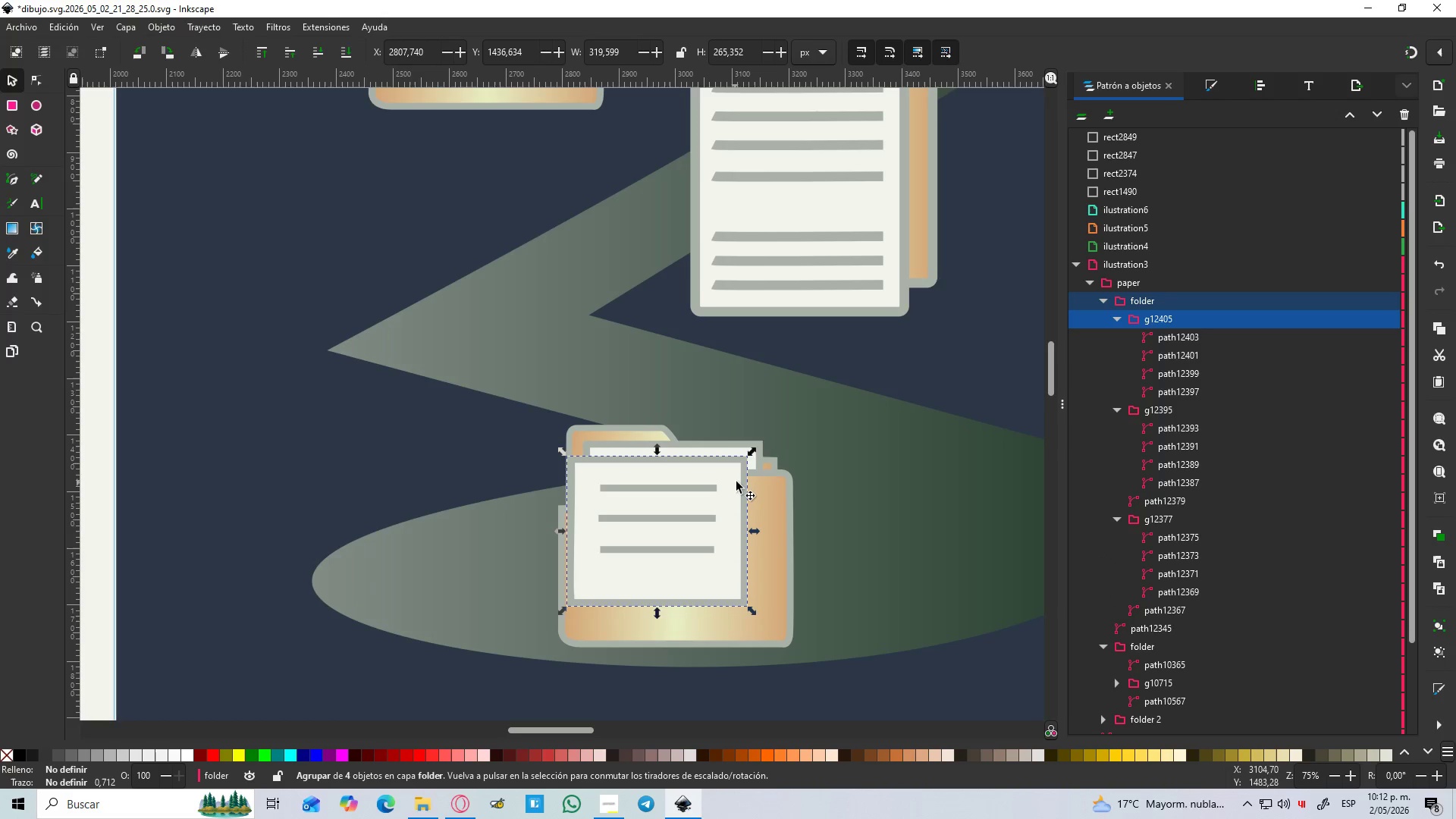 
left_click_drag(start_coordinate=[738, 480], to_coordinate=[717, 500])
 